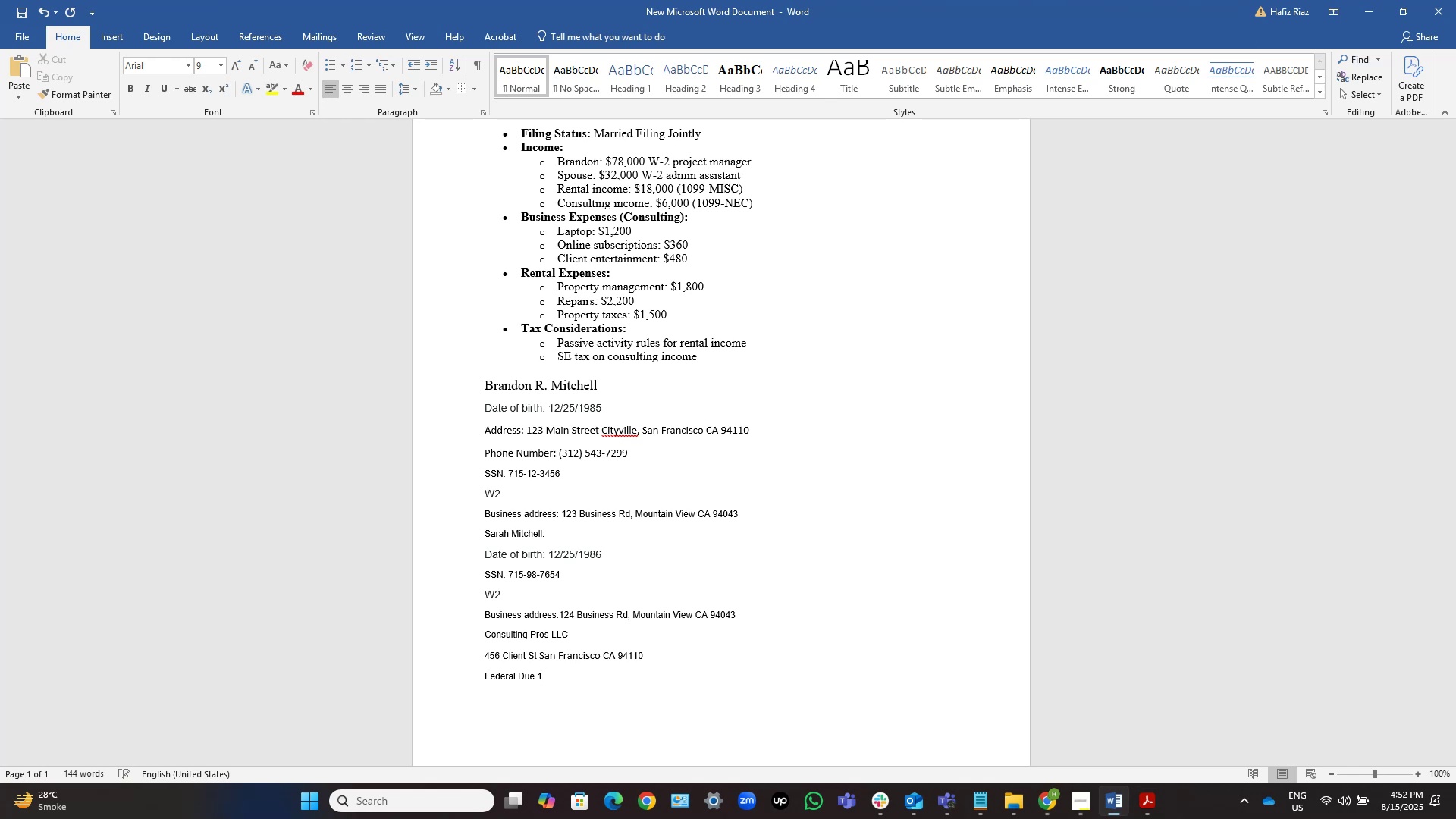 
key(Numpad8)
 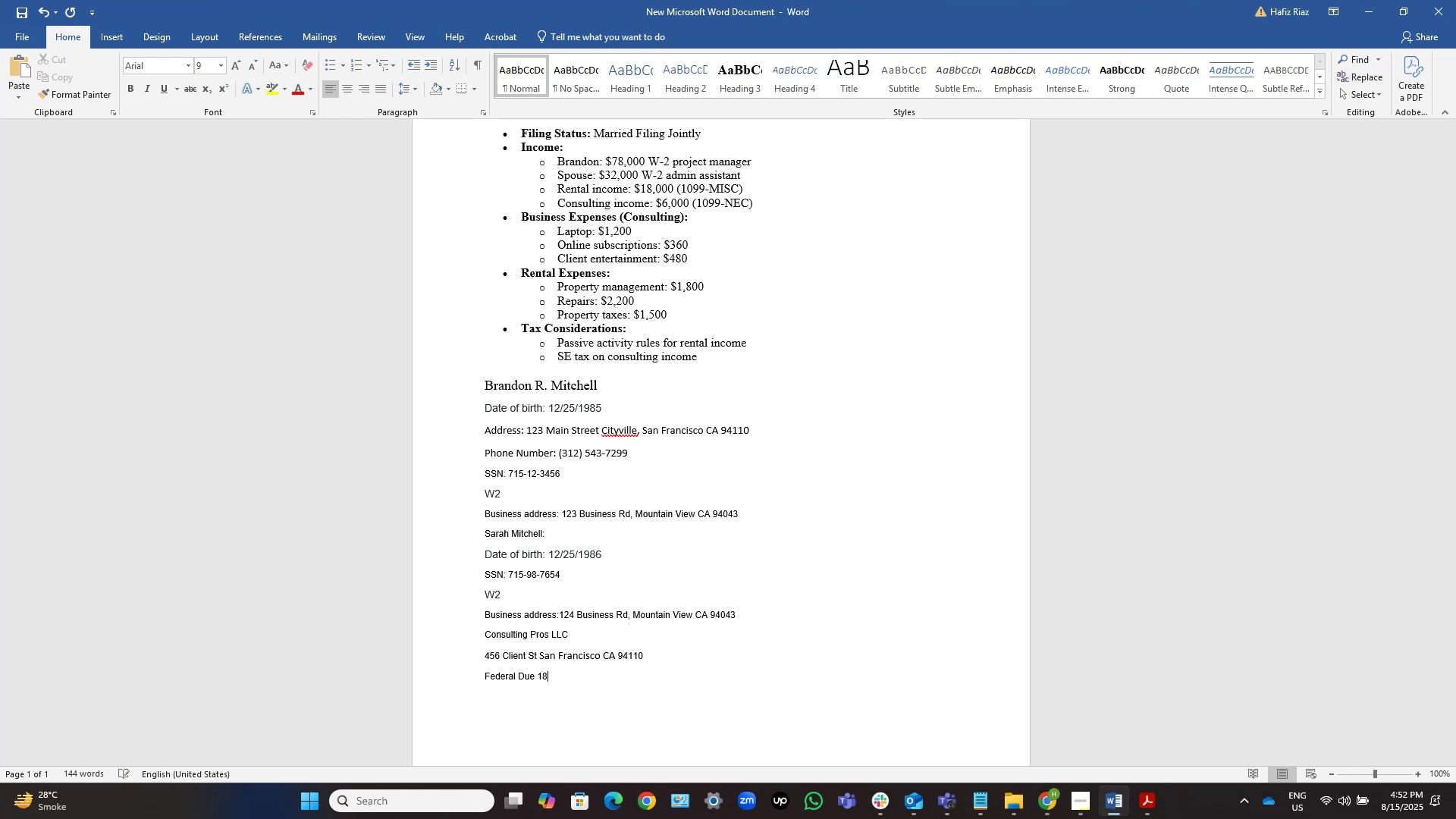 
key(Numpad6)
 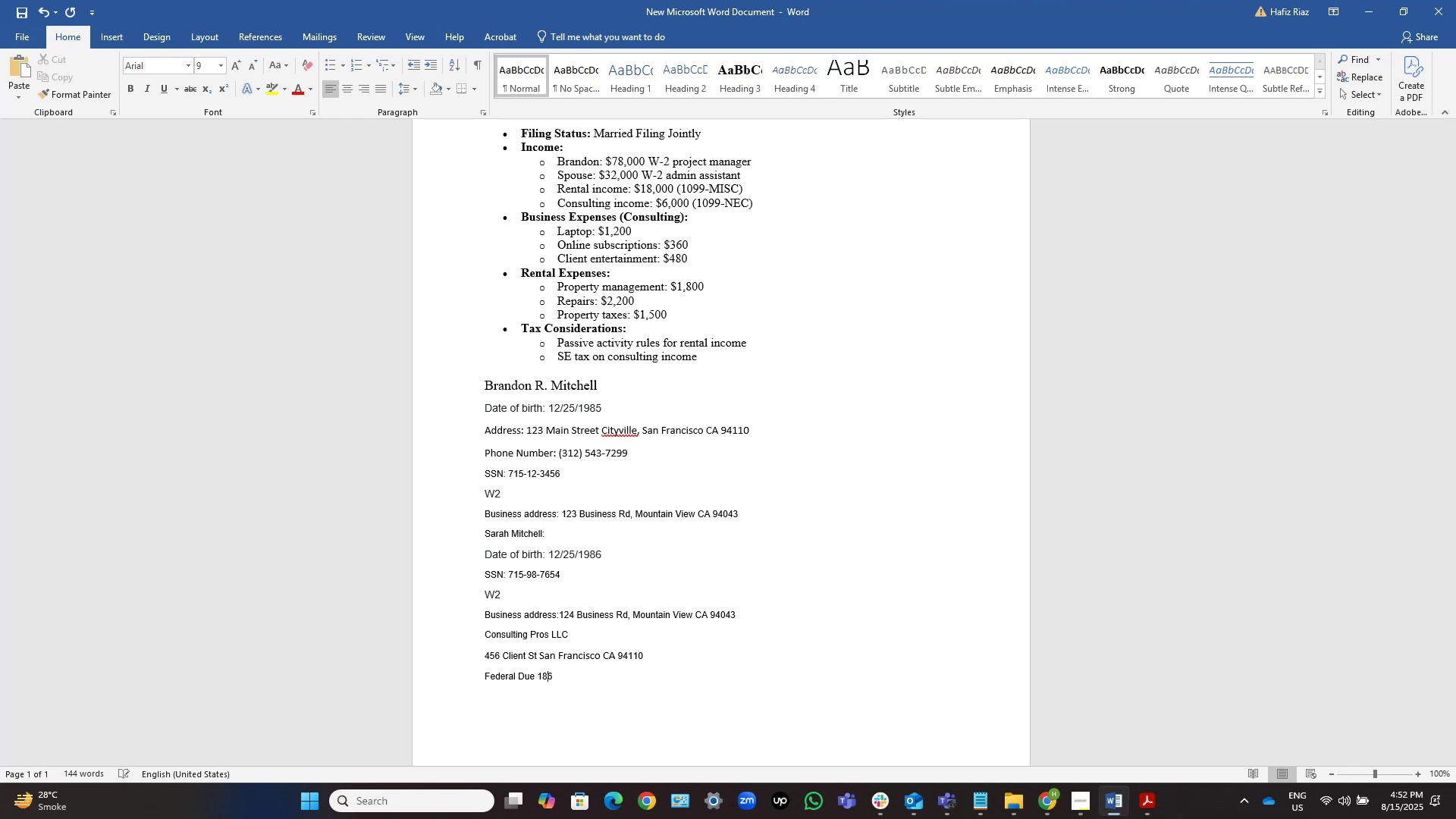 
key(Numpad4)
 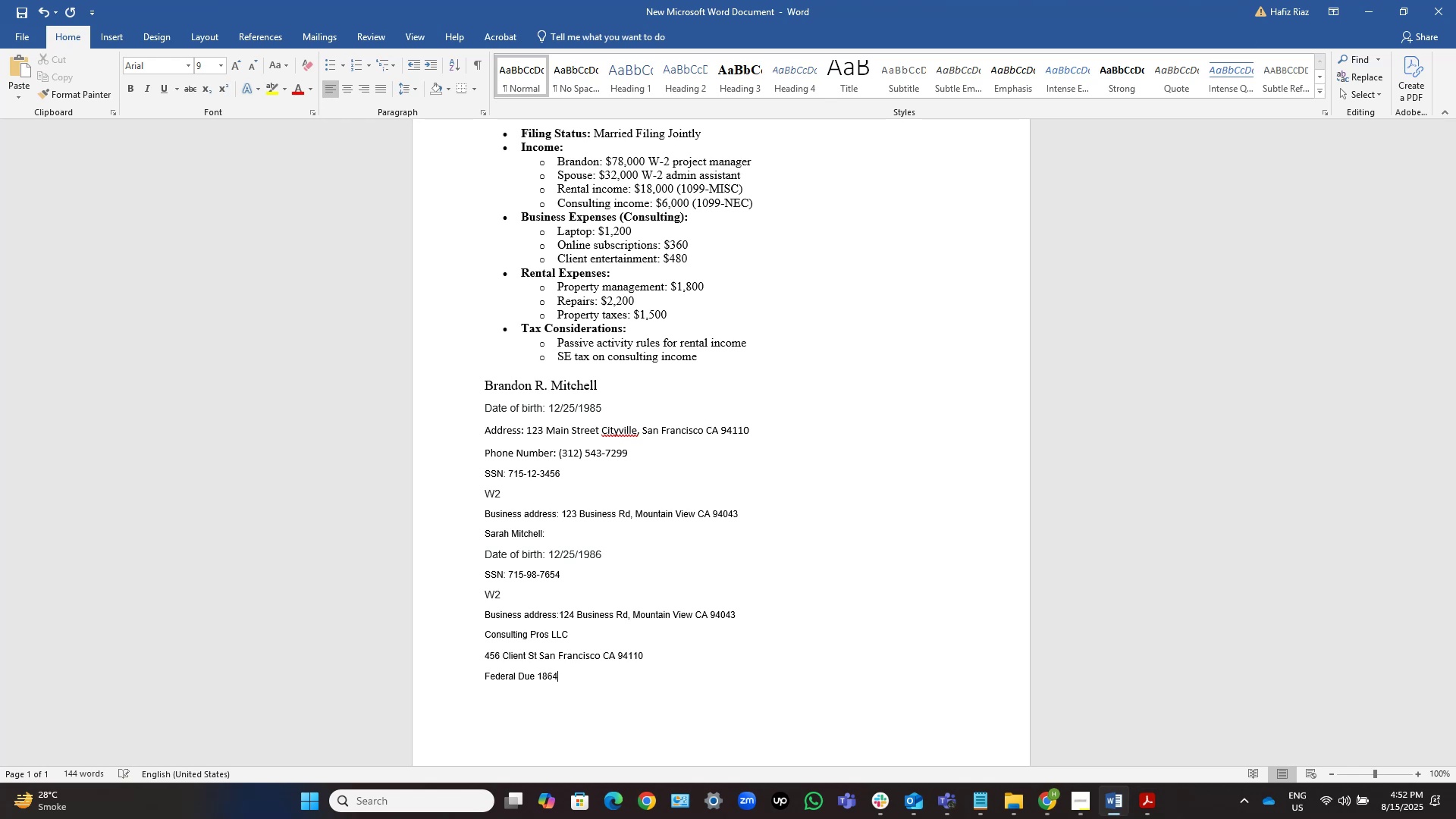 
key(Space)
 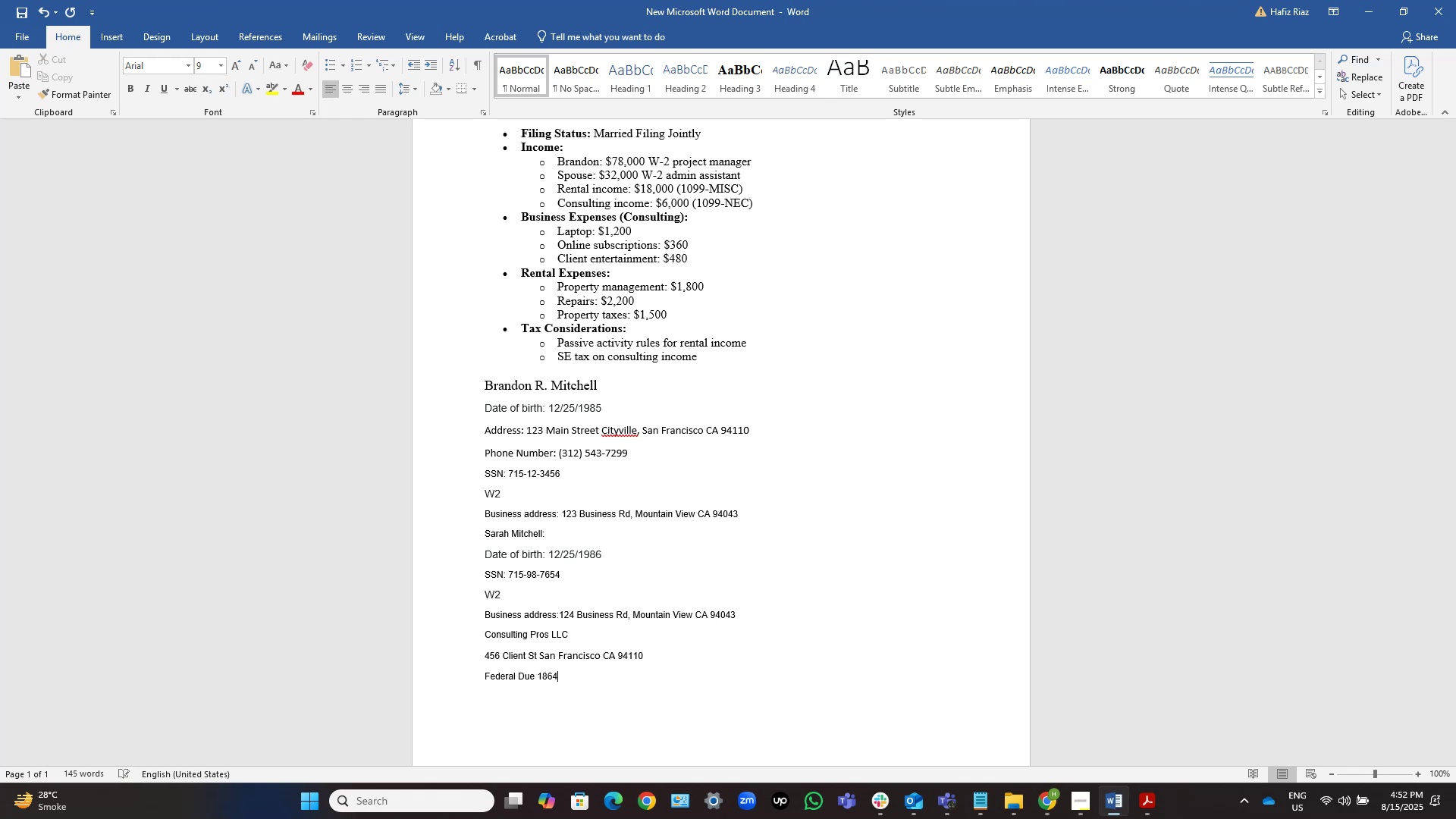 
key(Numpad3)
 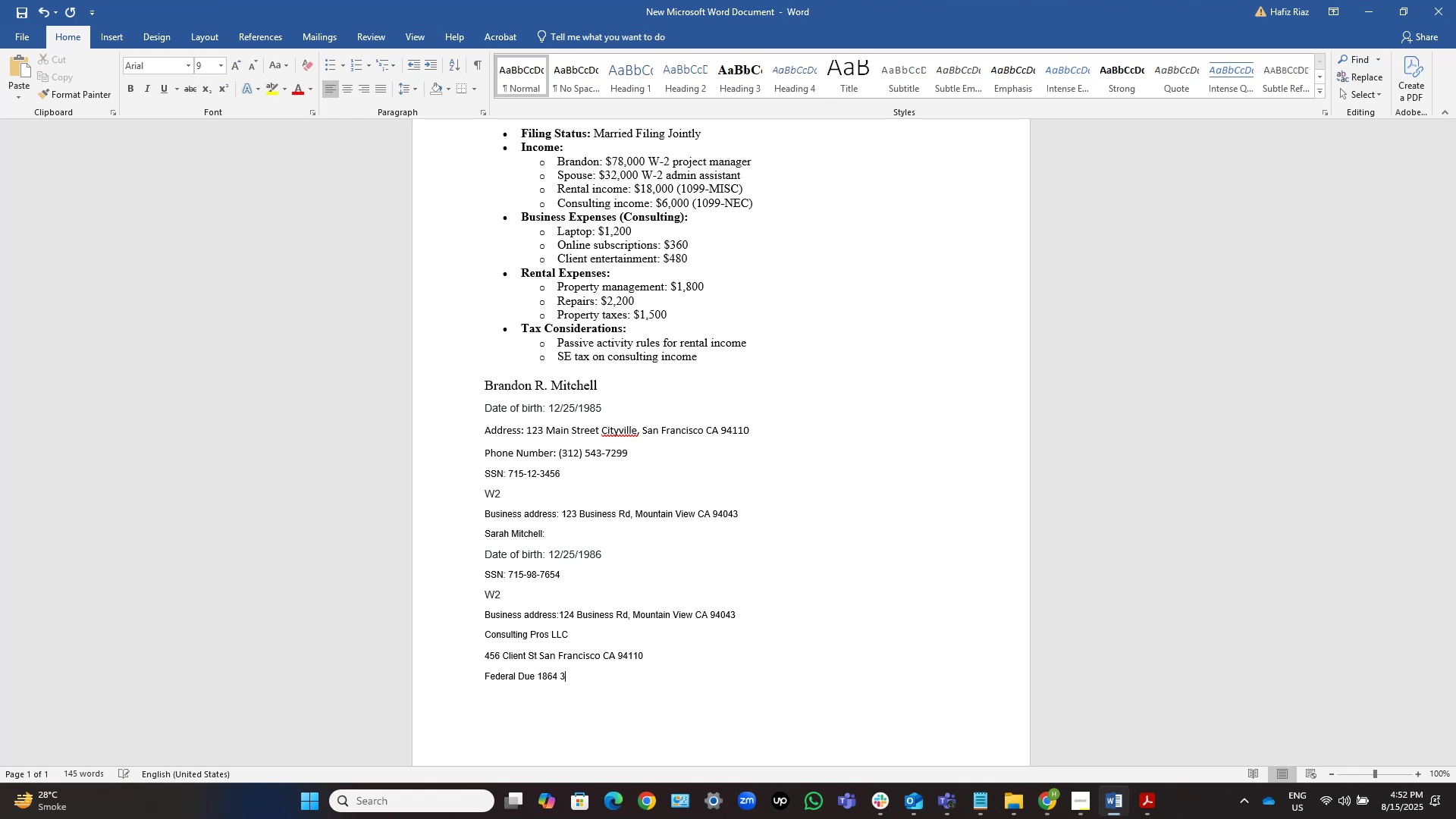 
key(Numpad7)
 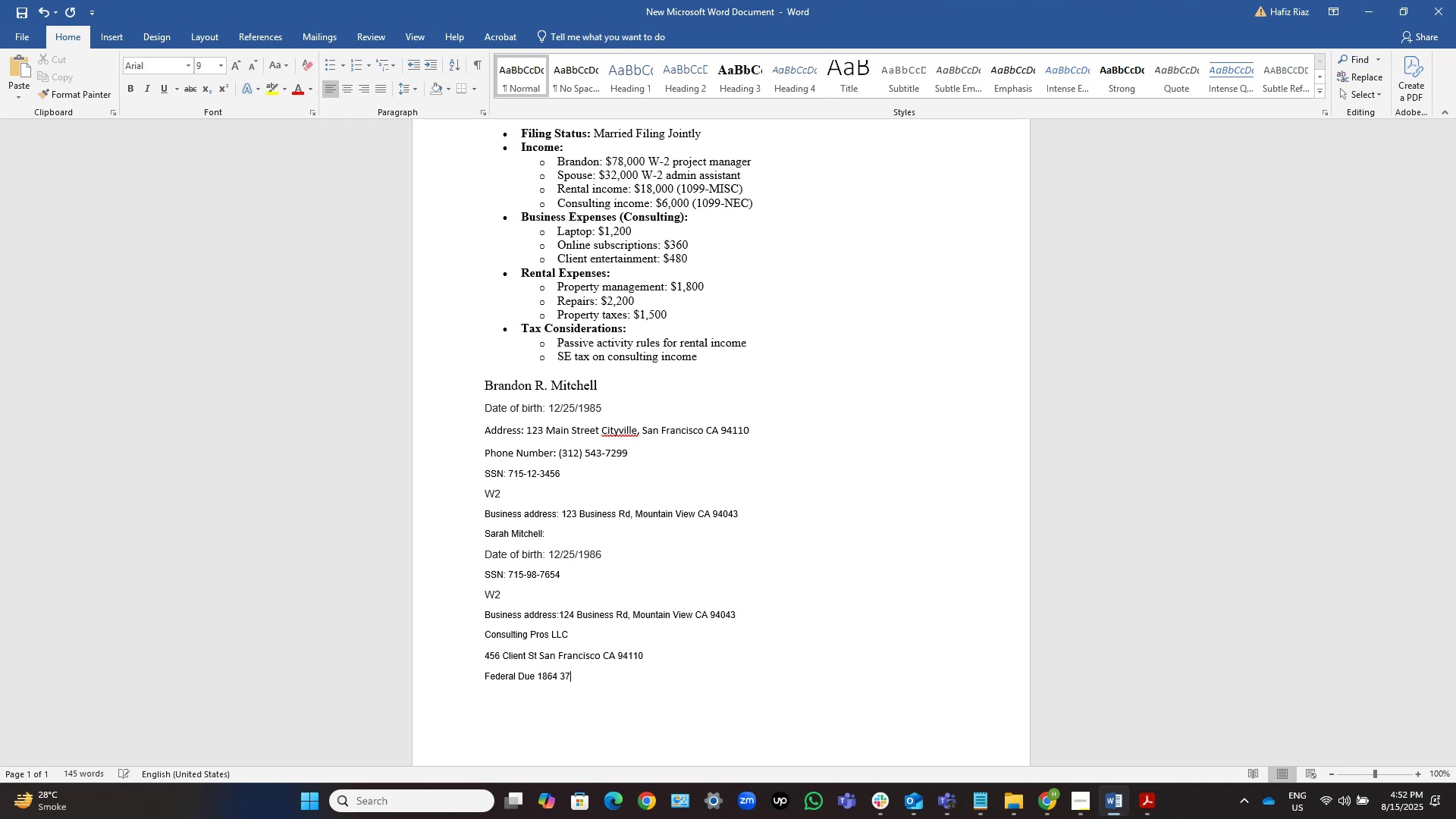 
key(Numpad0)
 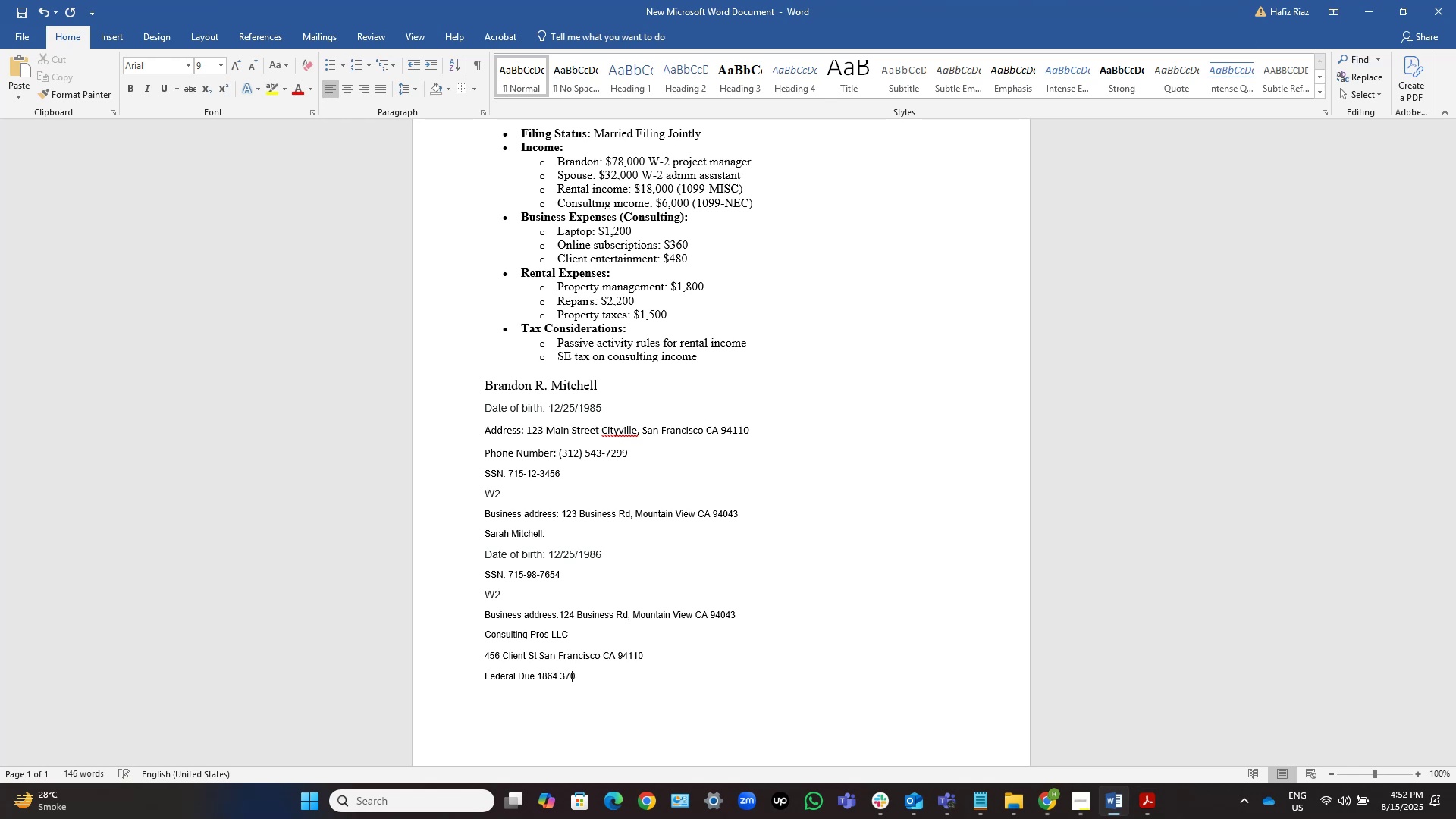 
key(Numpad2)
 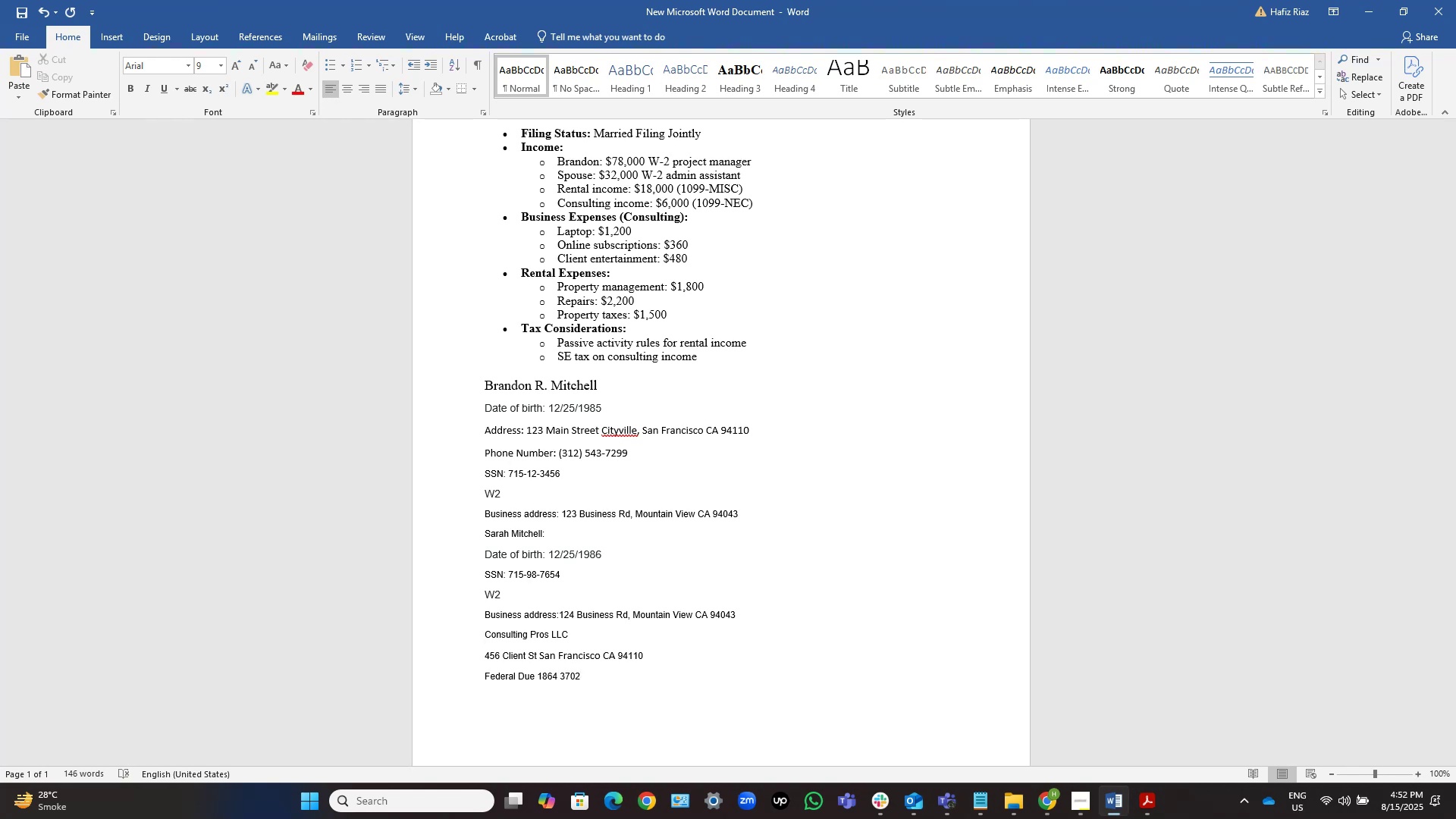 
key(Control+ArrowLeft)
 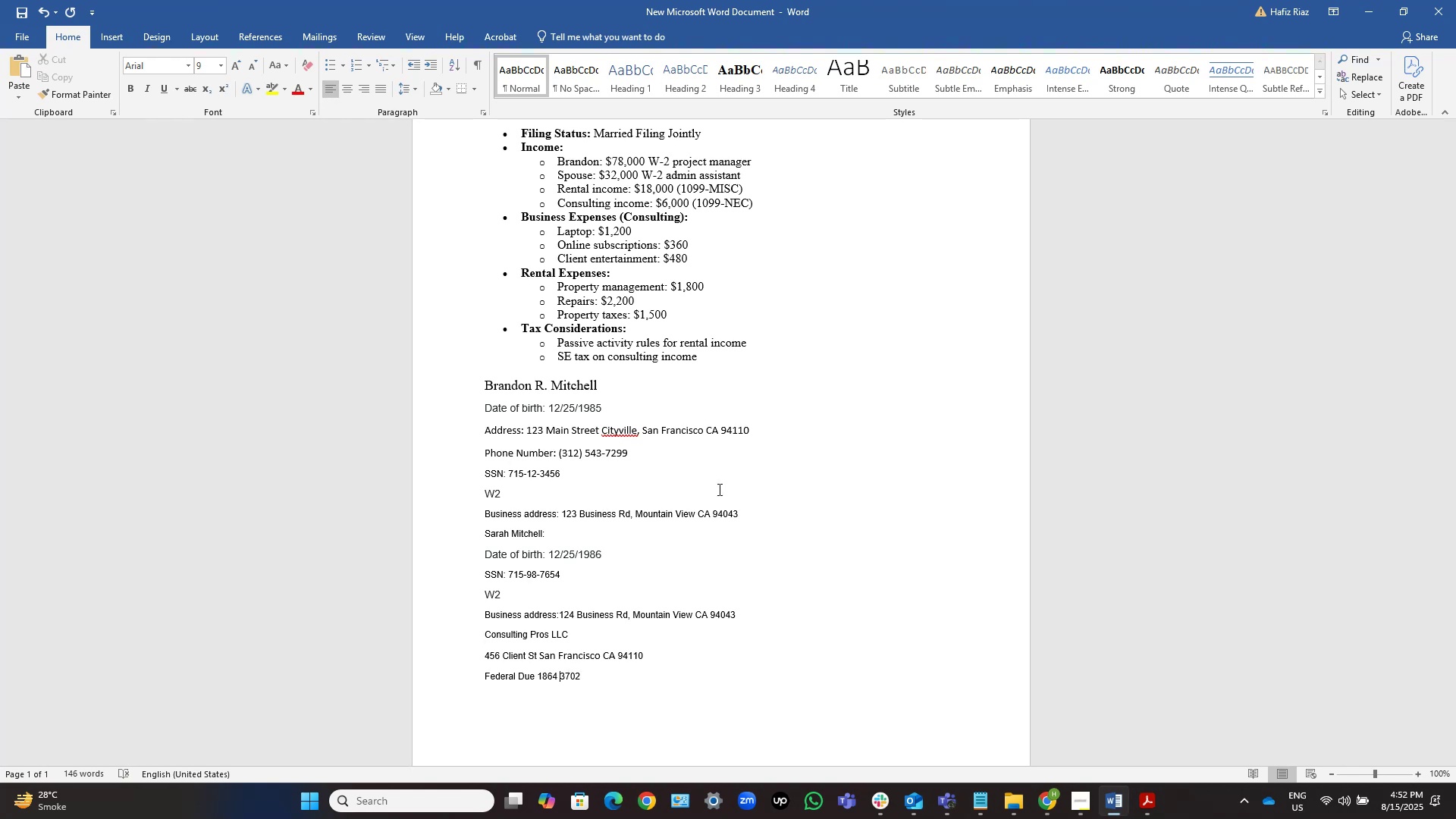 
key(Shift+4)
 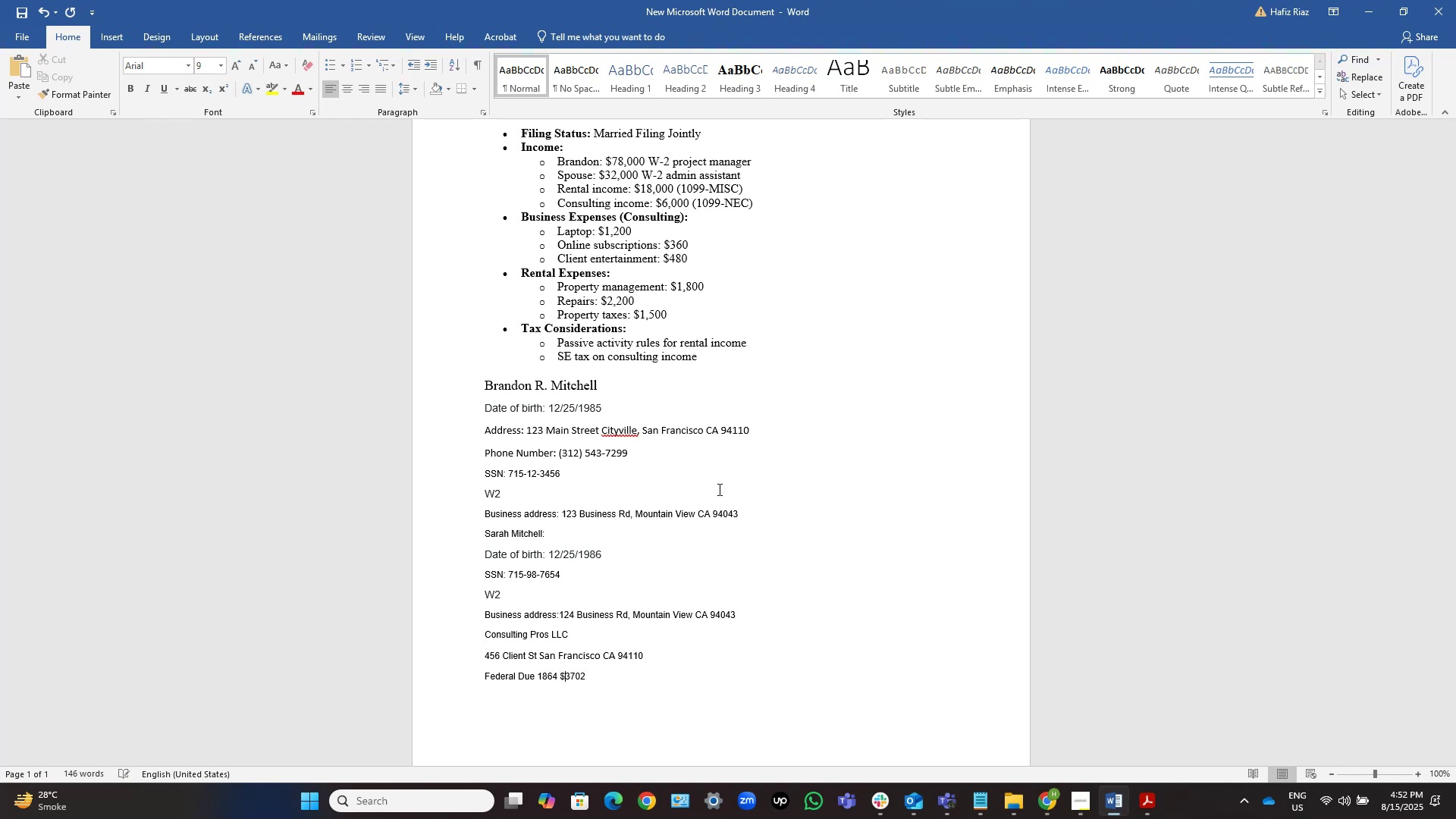 
key(ArrowLeft)
 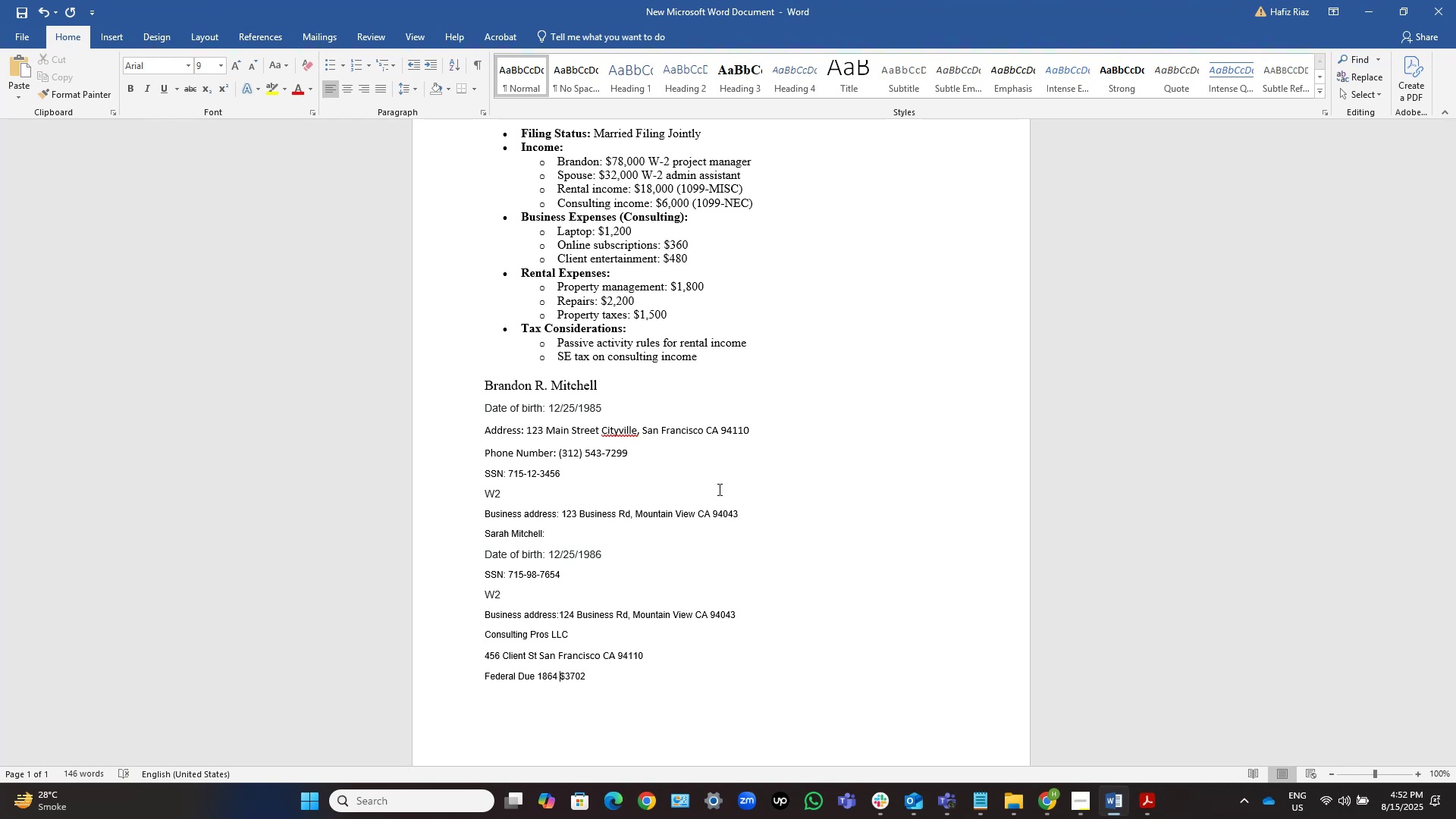 
type(C due )
 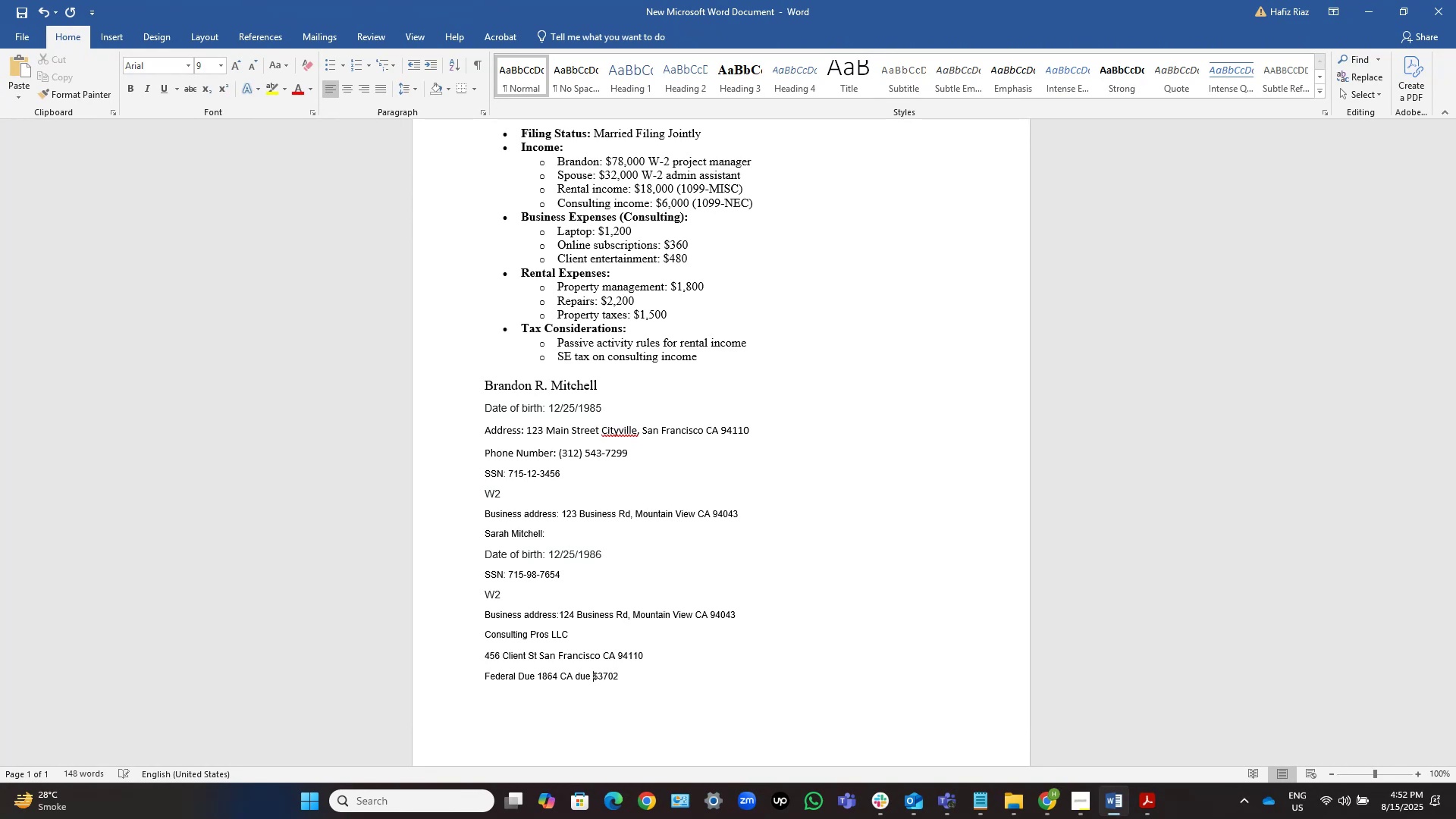 
hold_key(key=A, duration=0.34)
 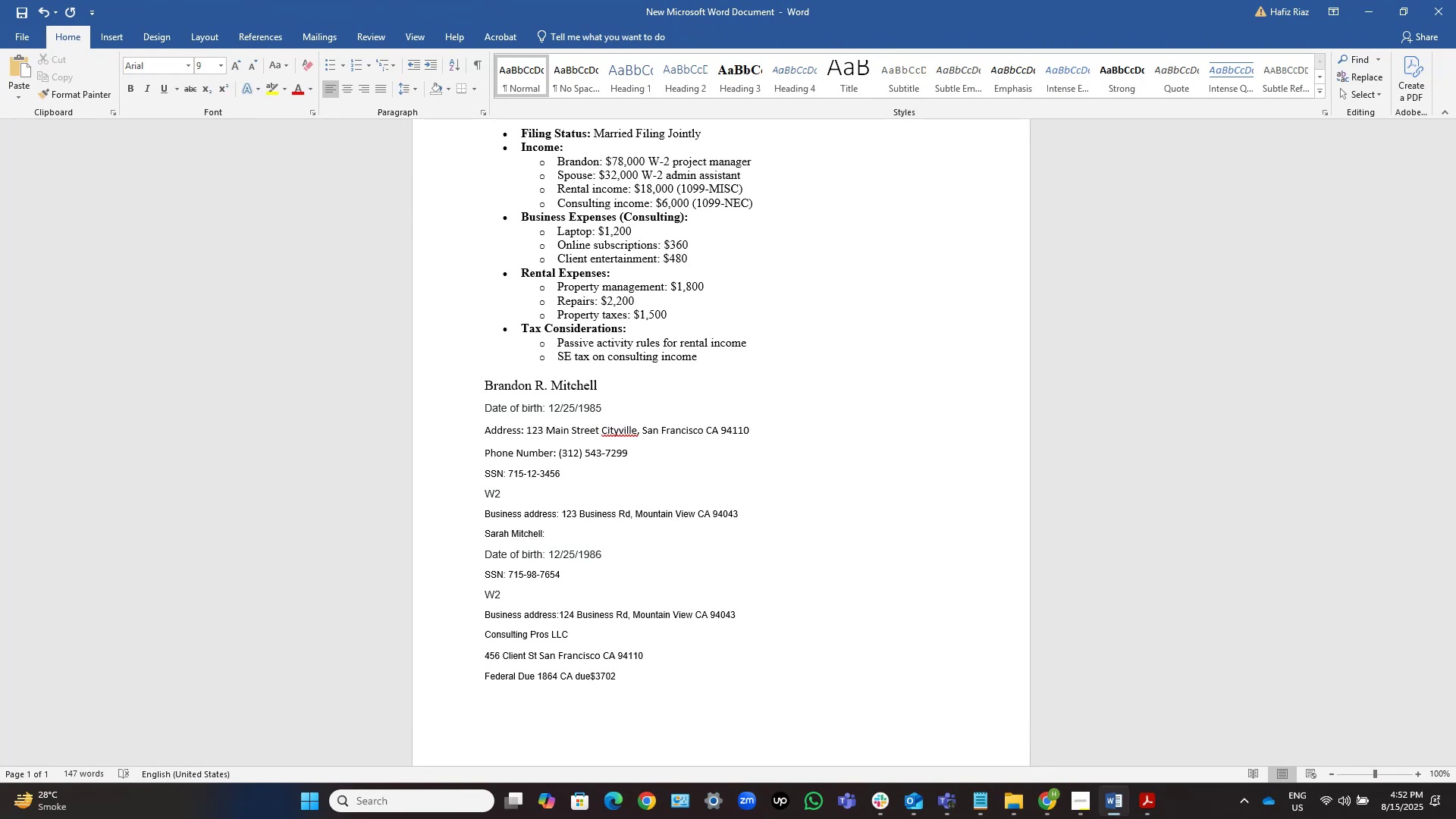 
key(Control+ArrowLeft)
 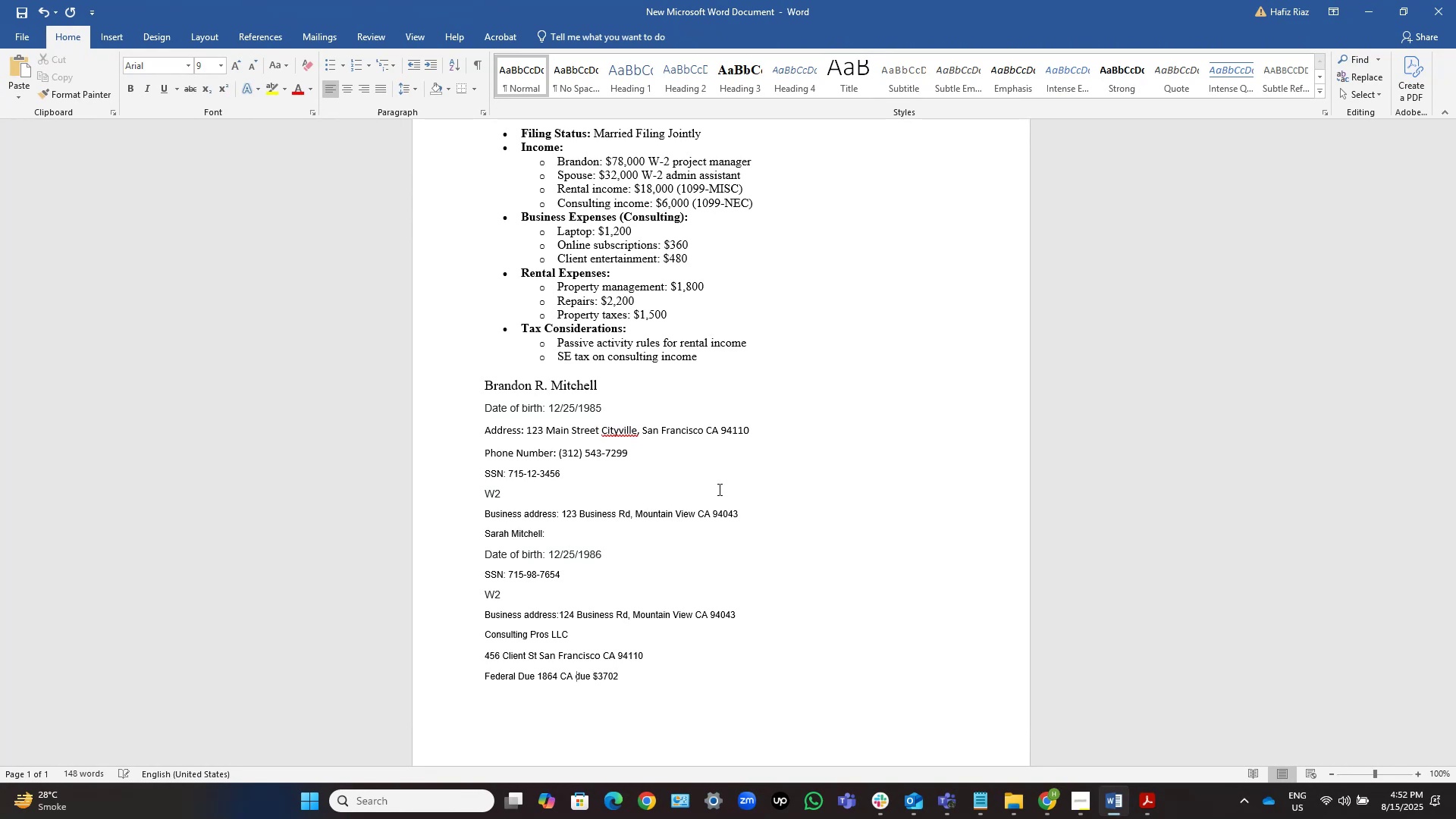 
key(Control+ArrowLeft)
 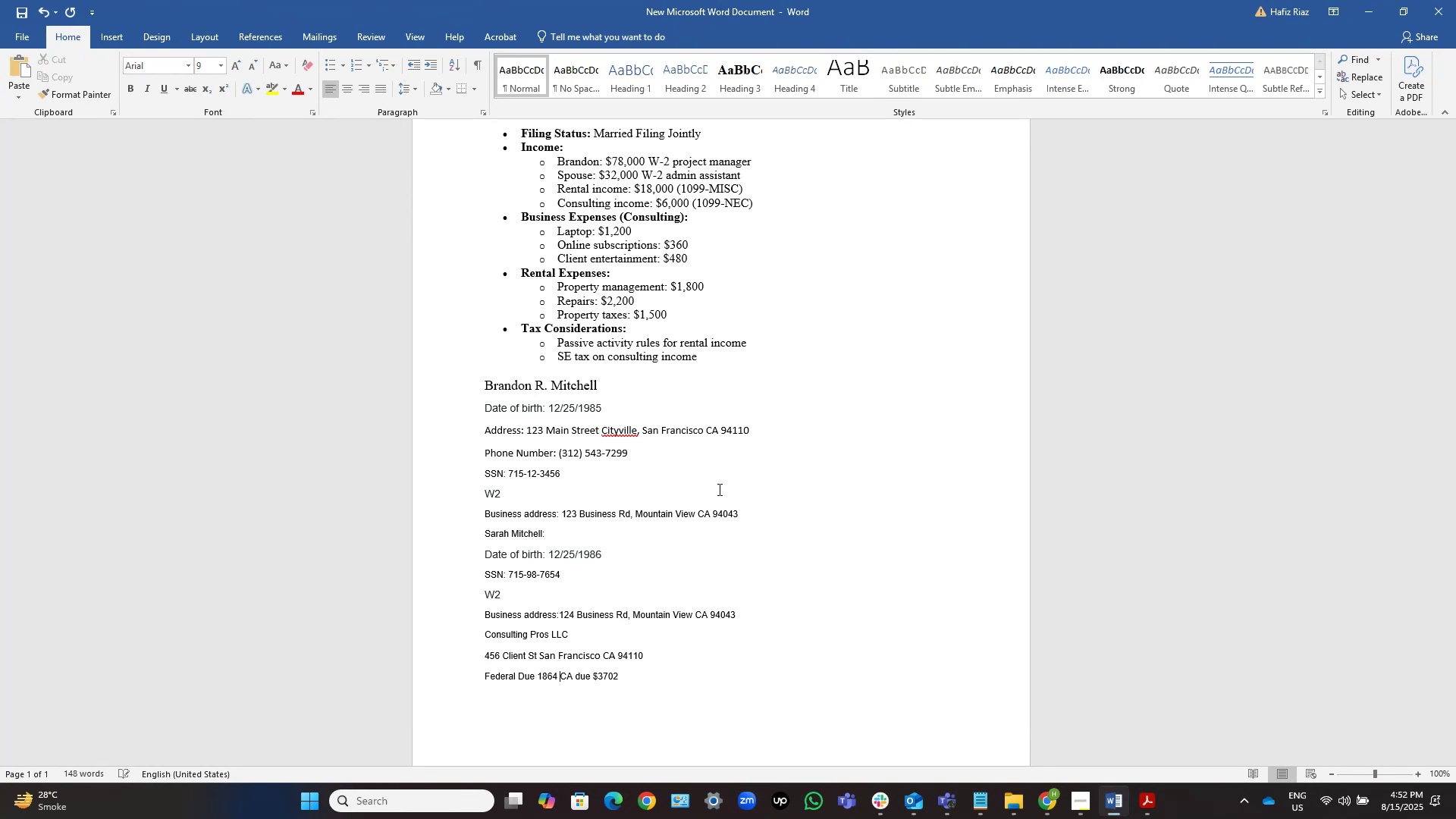 
key(ArrowLeft)
 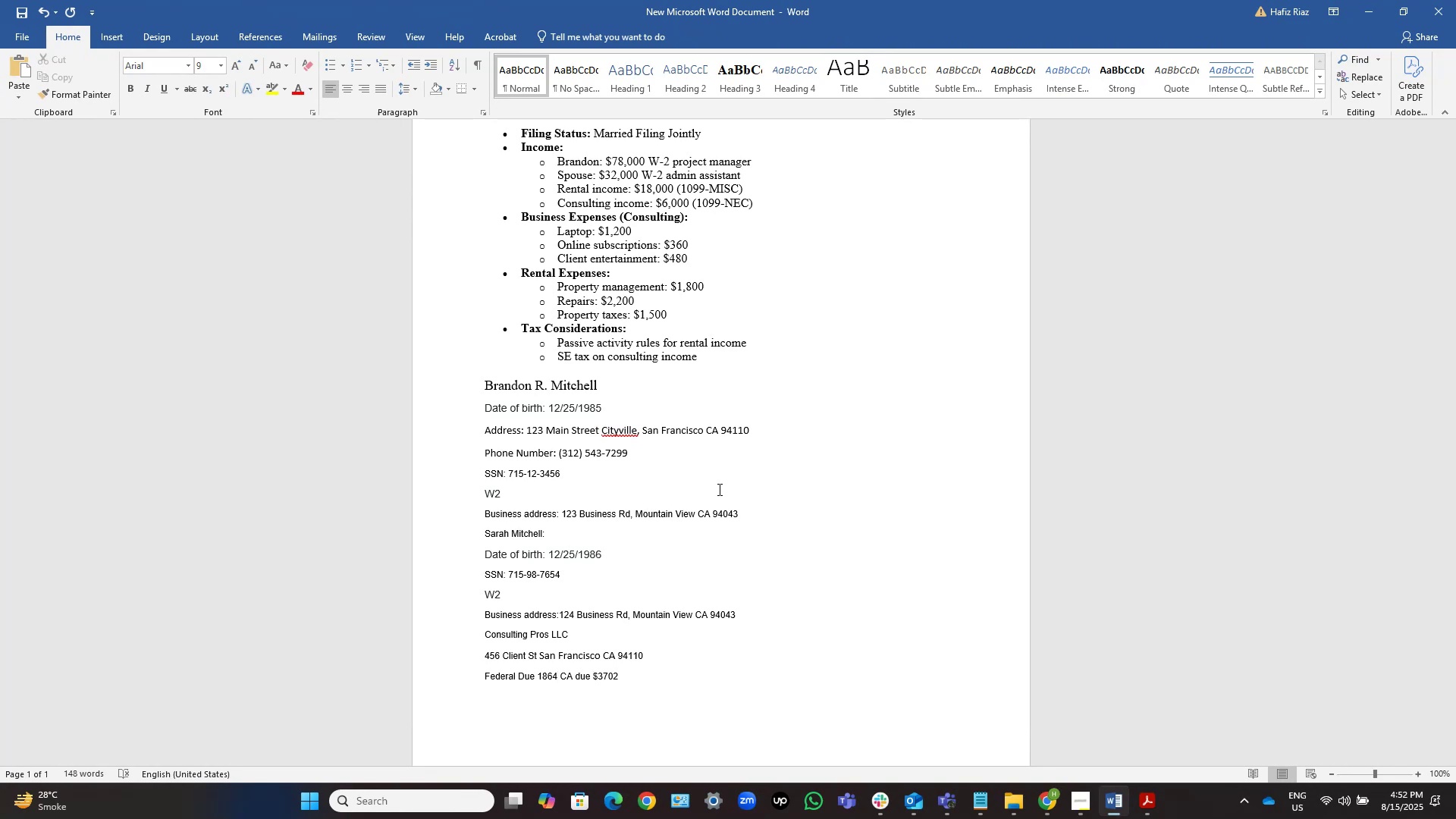 
key(Comma)
 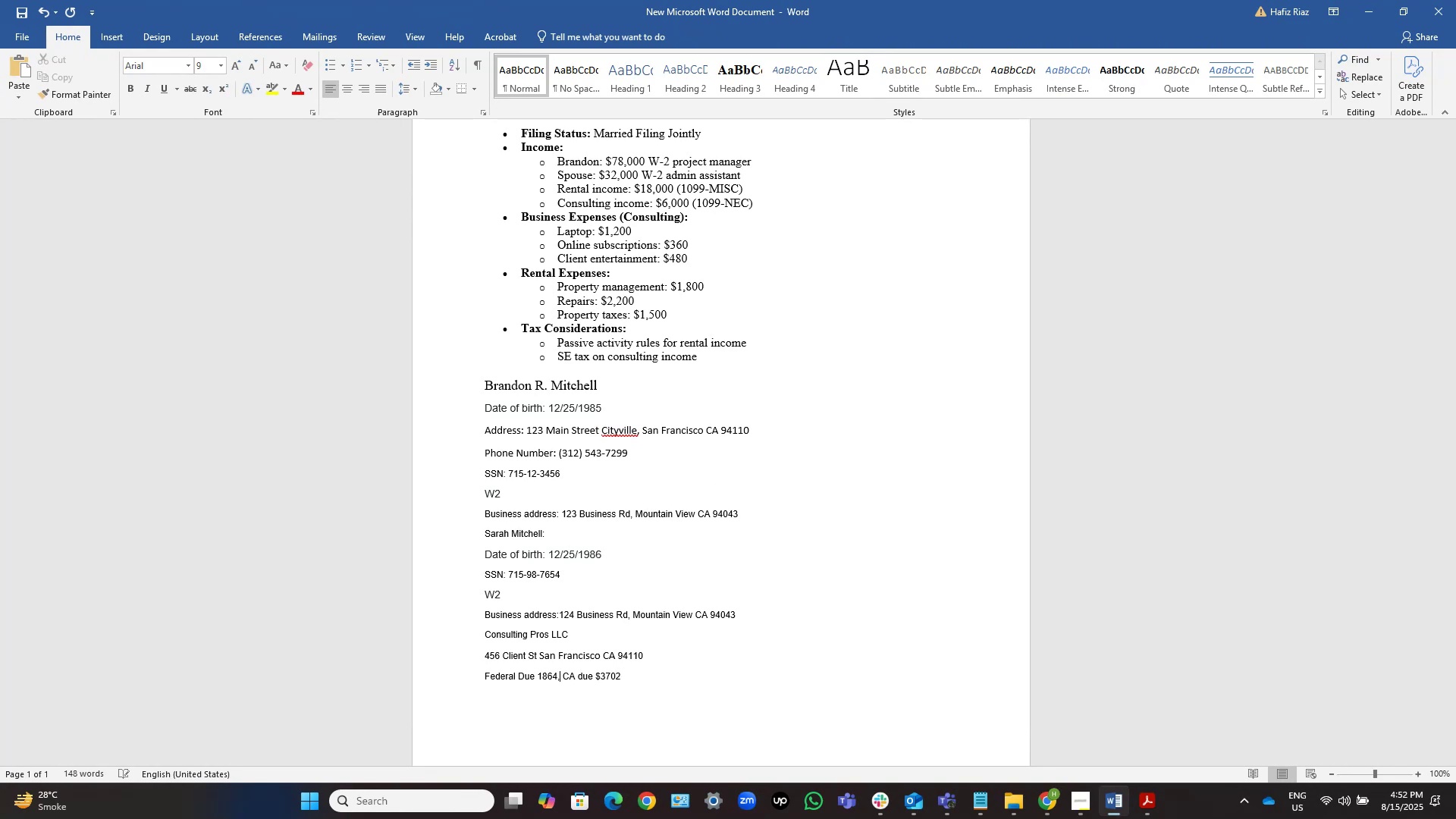 
key(Control+ArrowLeft)
 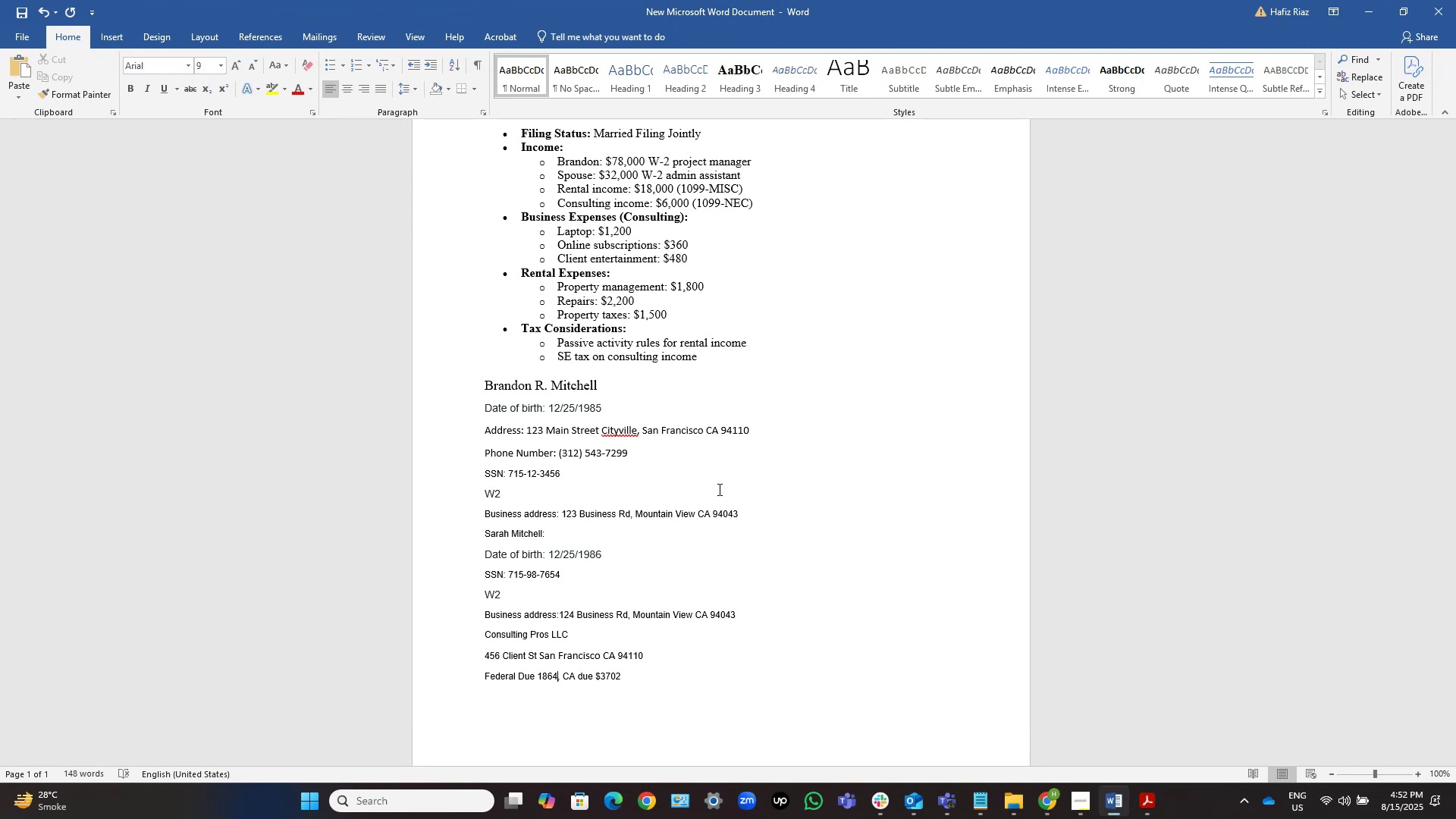 
key(Control+ArrowLeft)
 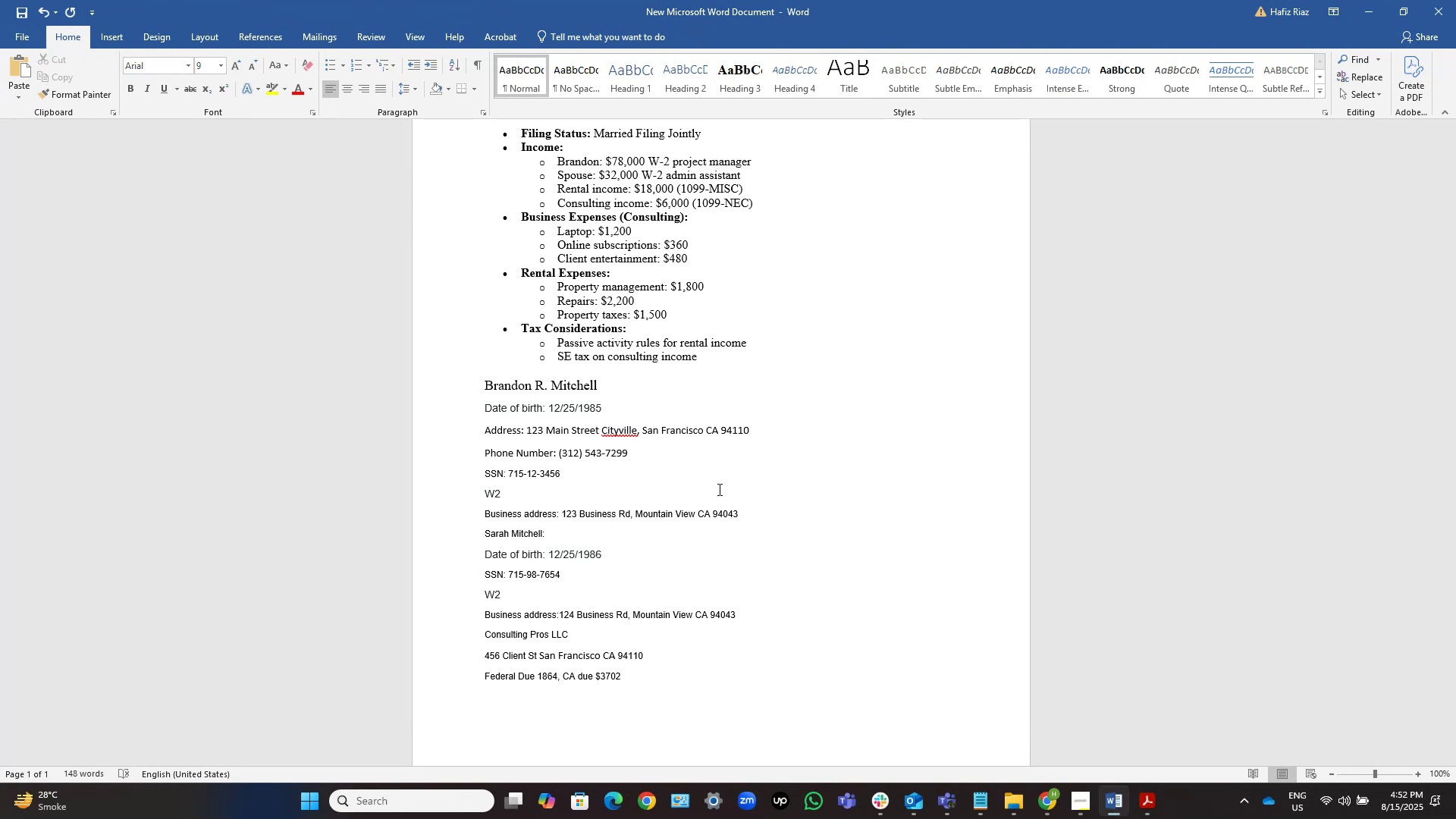 
key(Shift+4)
 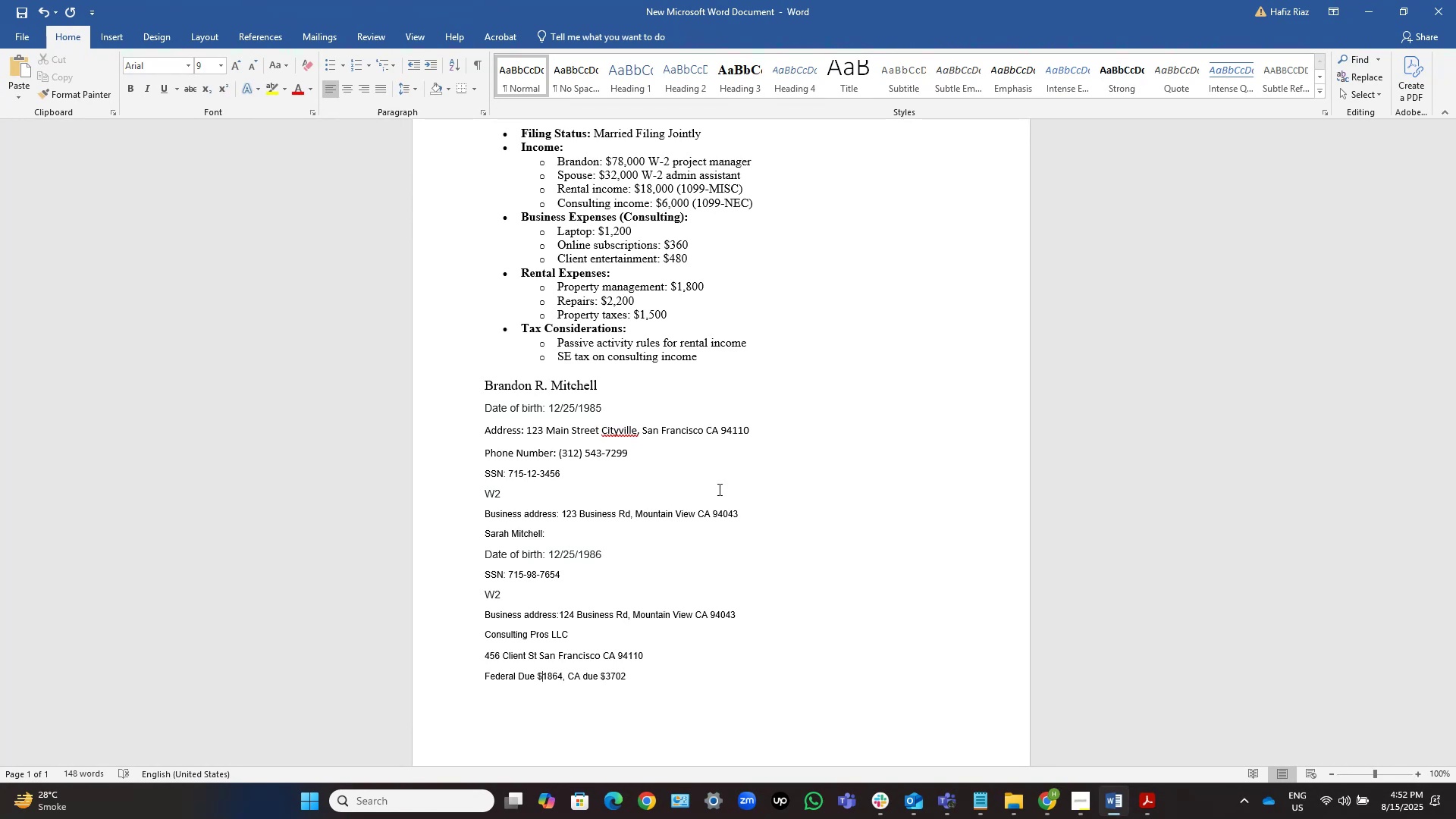 
key(Control+ArrowLeft)
 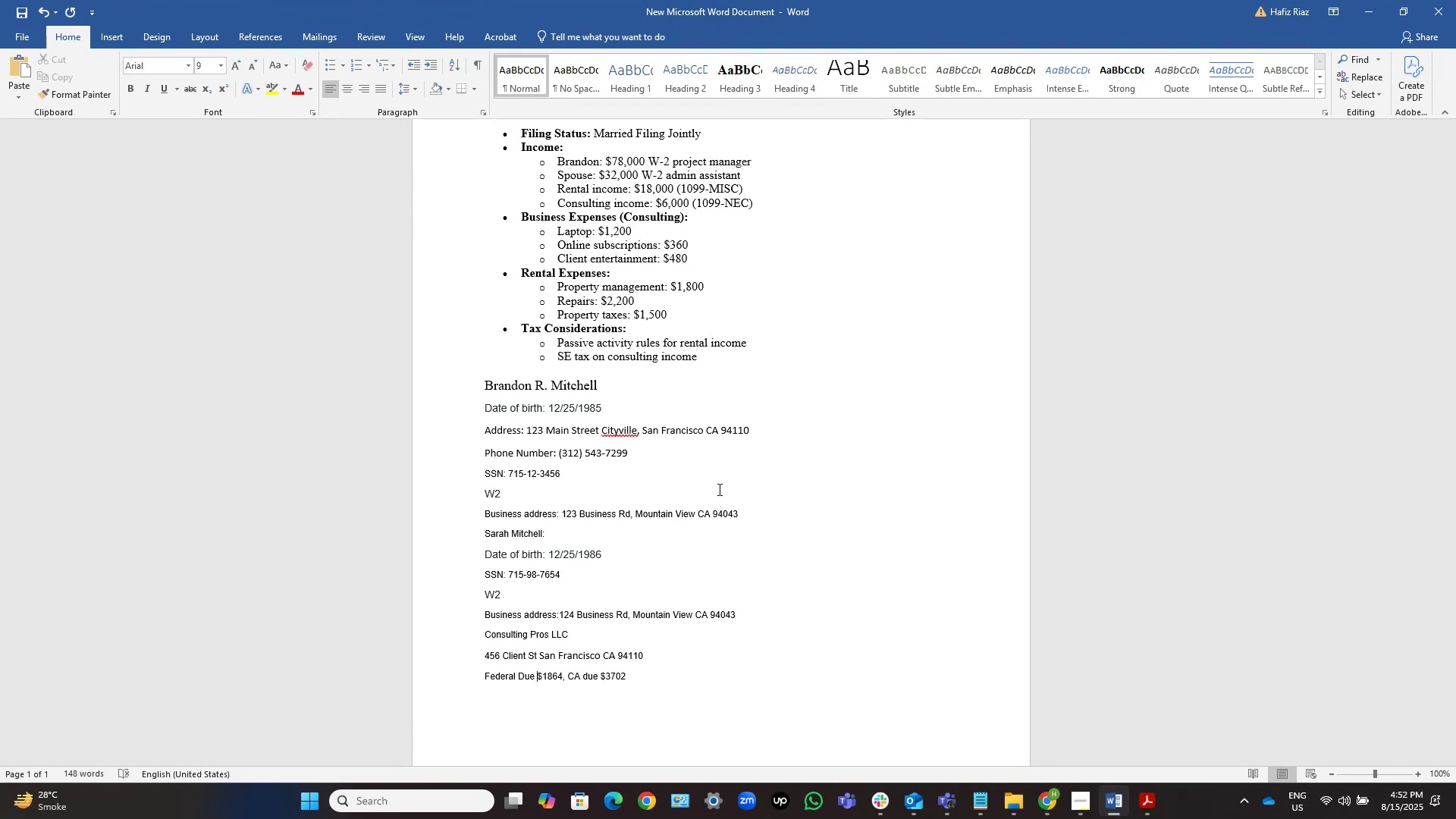 
key(Control+ArrowLeft)
 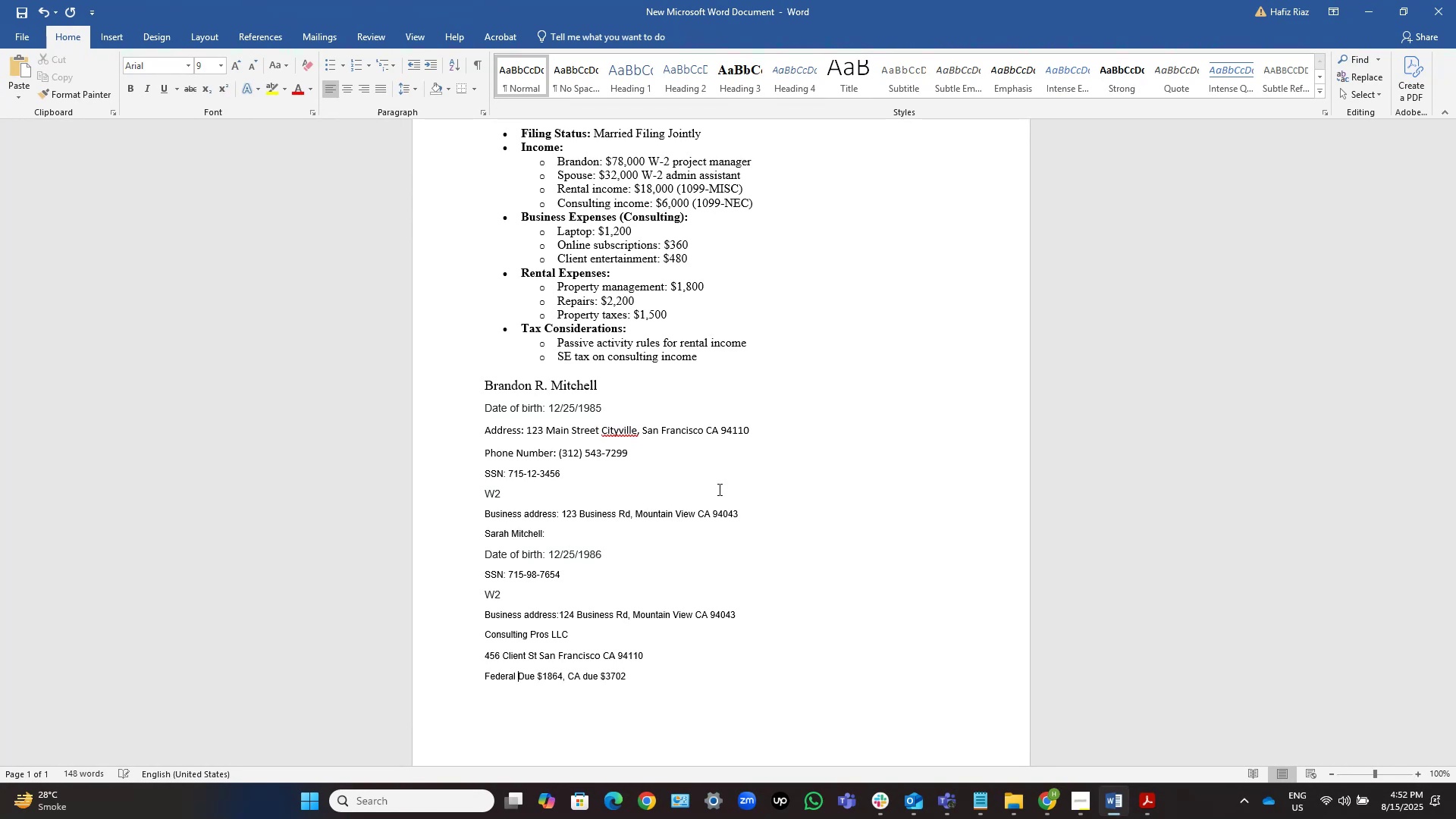 
key(ArrowRight)
 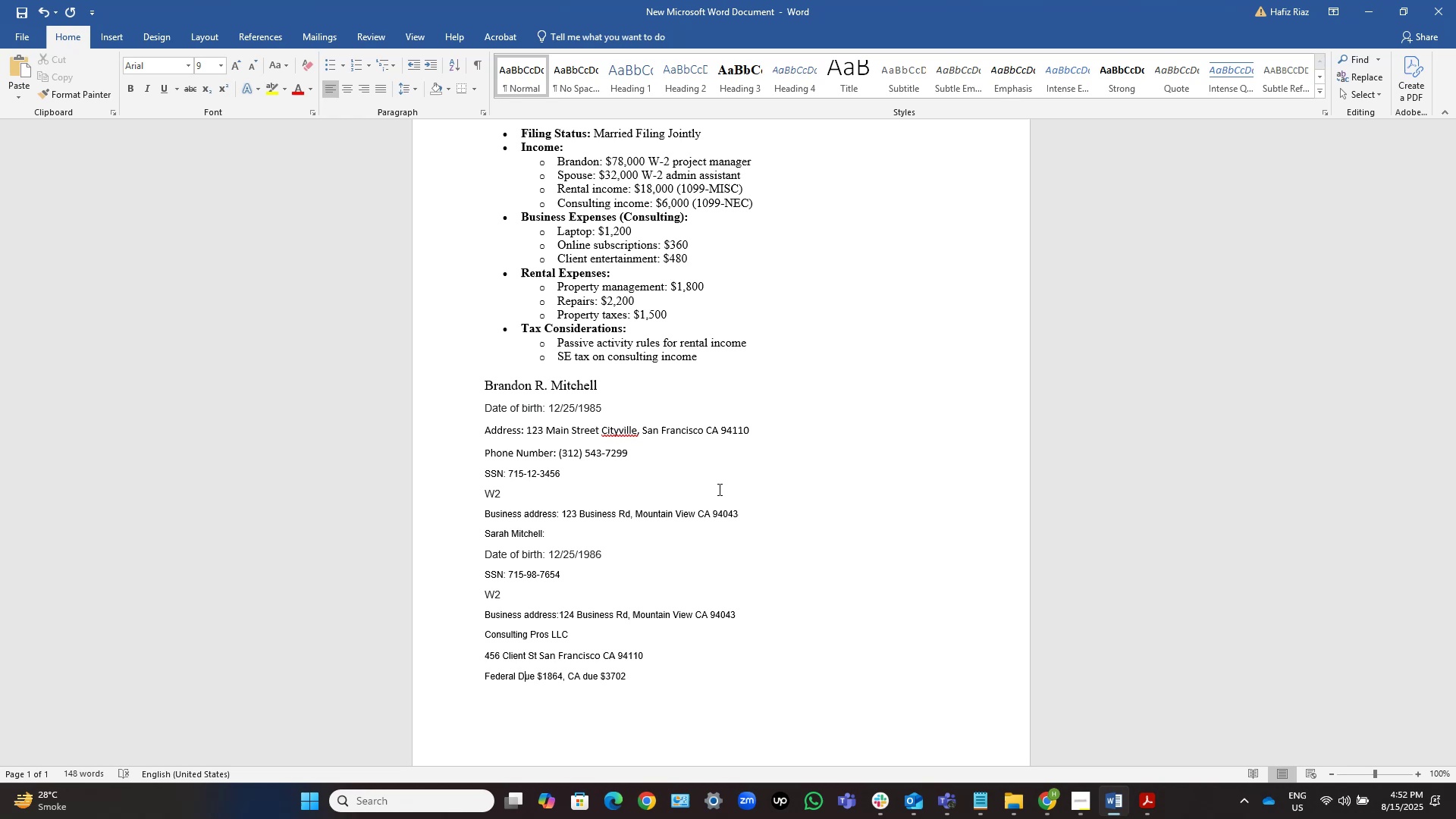 
key(Backspace)
 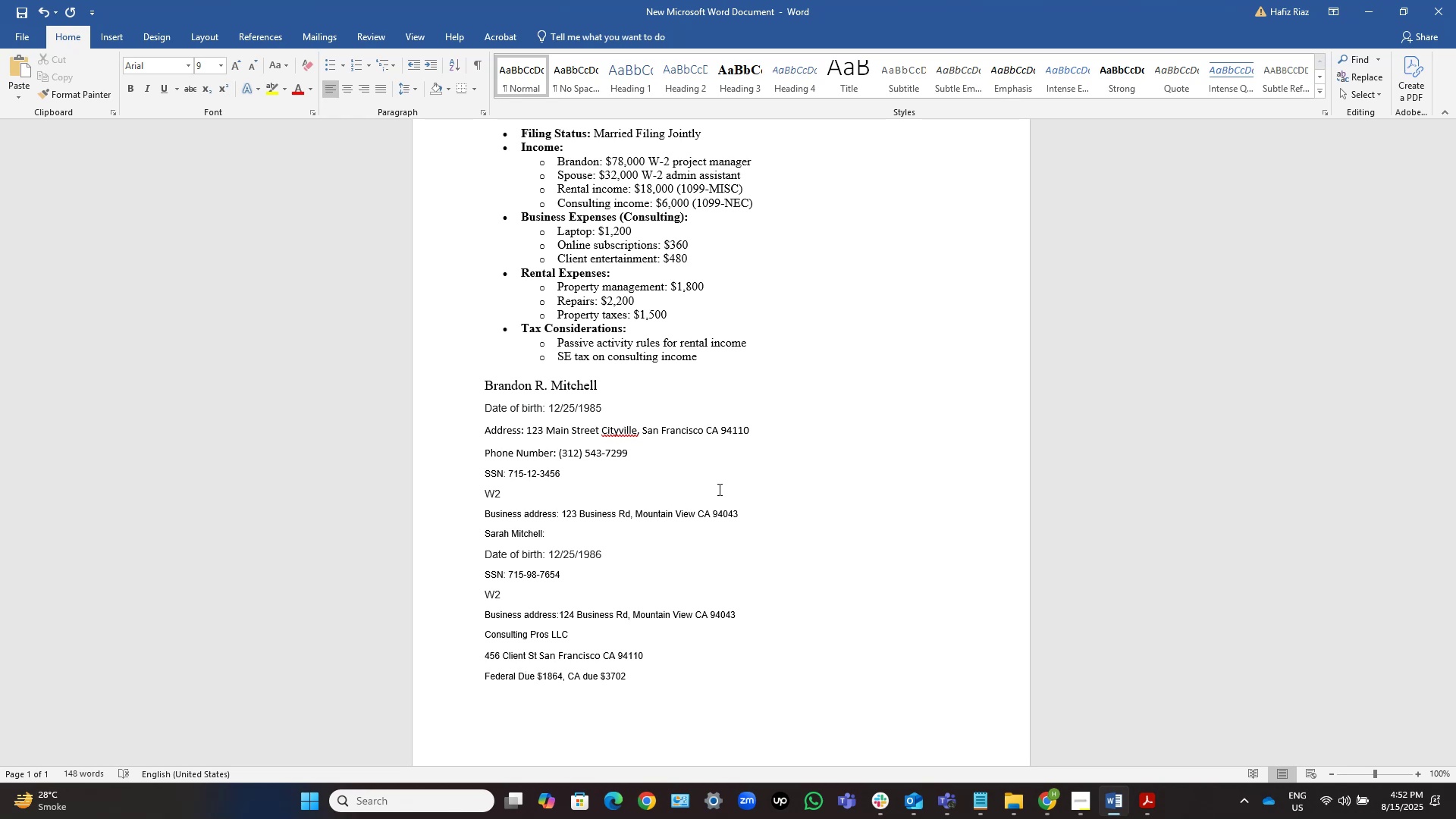 
key(D)
 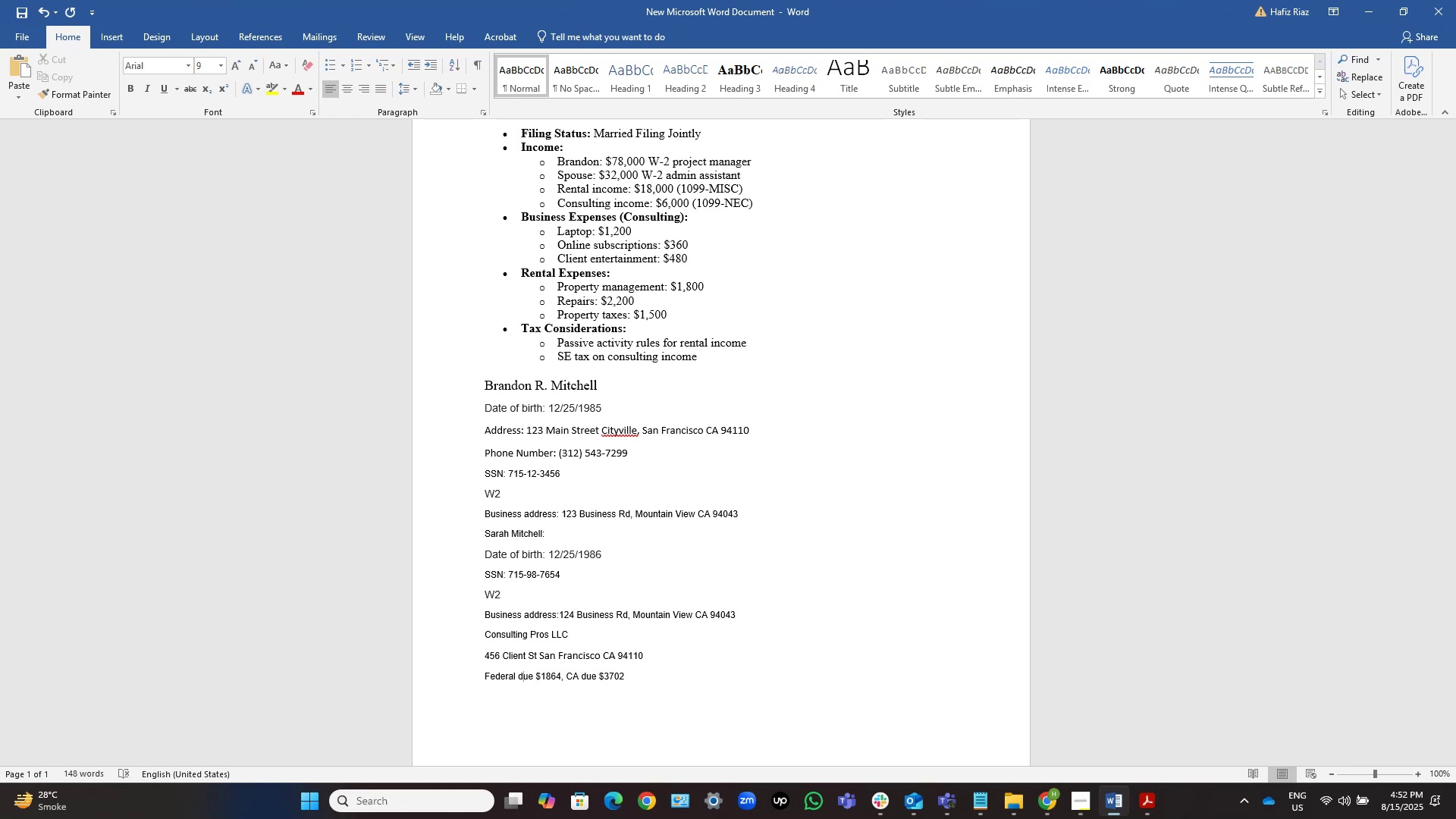 
key(Control+S)
 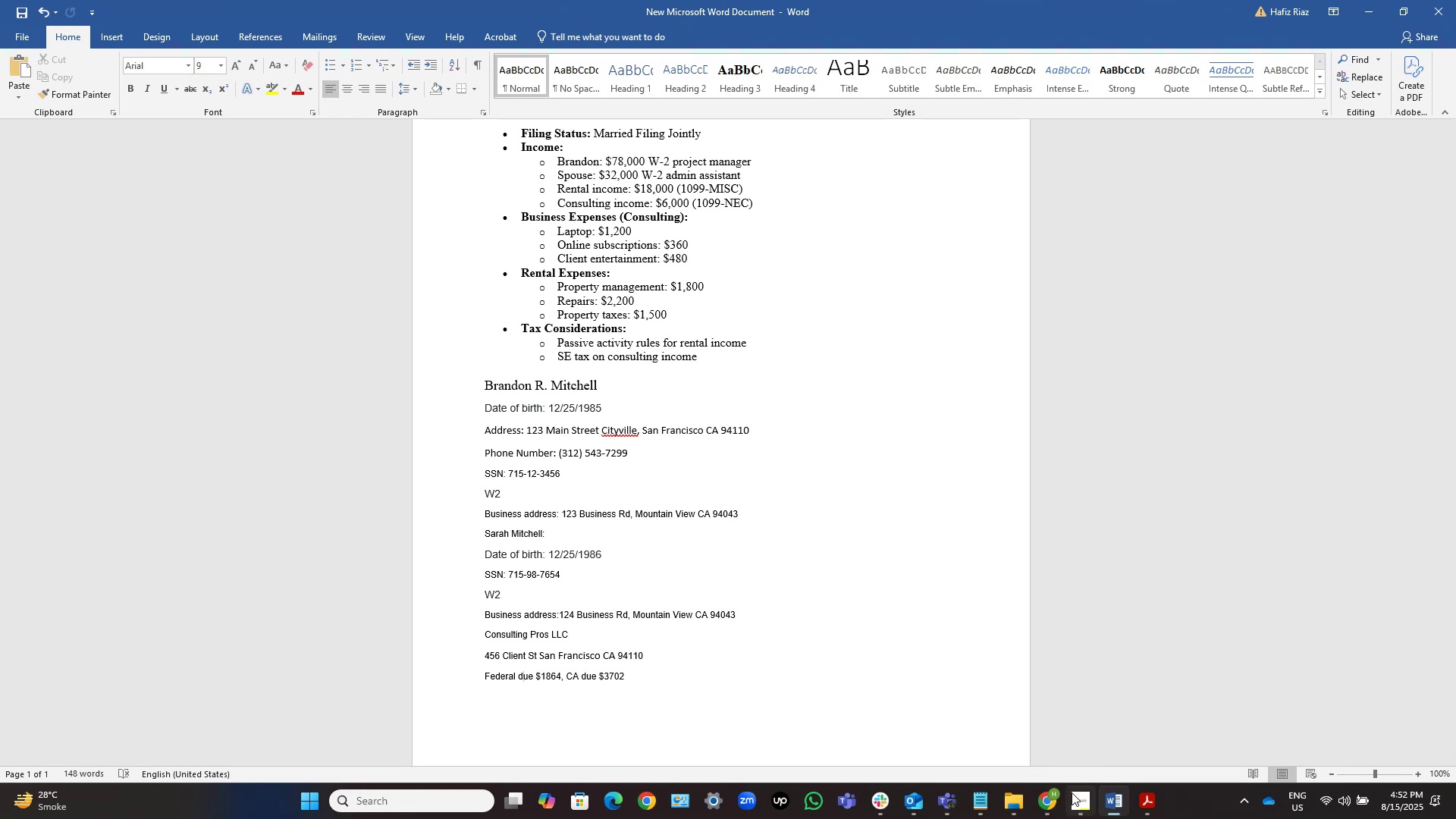 
left_click([1004, 720])
 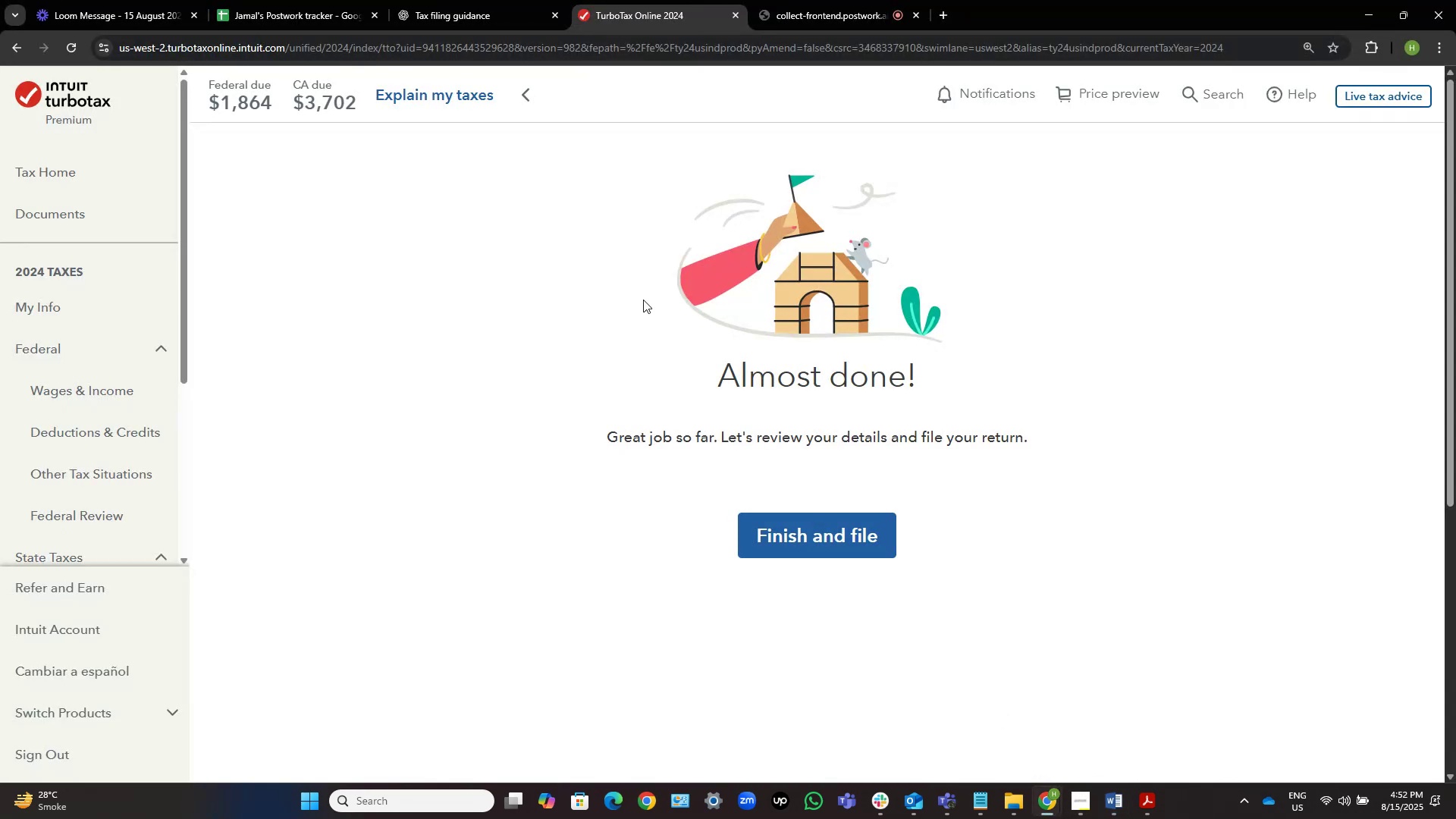 
left_click([441, 0])
 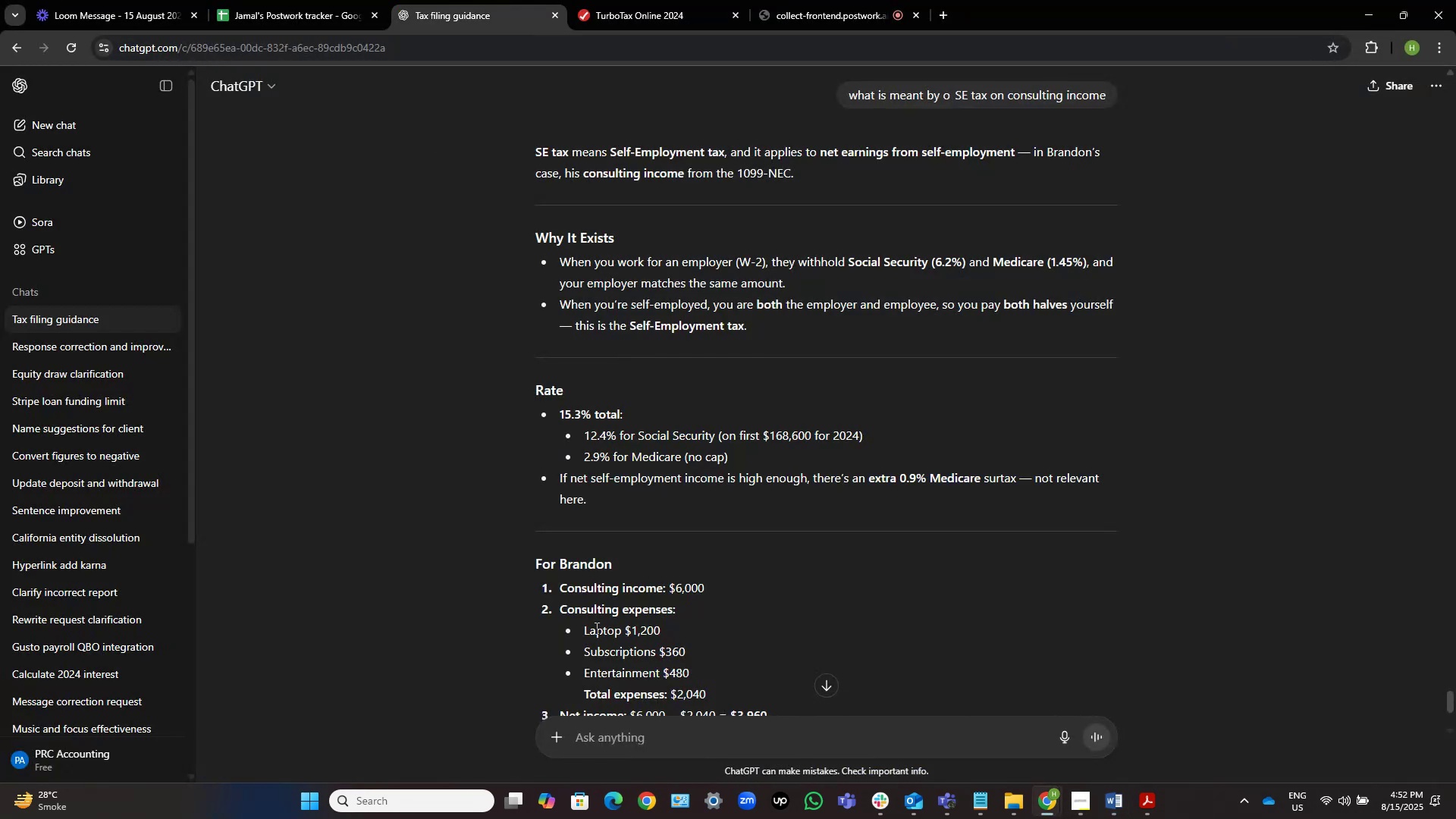 
scroll: coordinate [824, 466], scroll_direction: down, amount: 7.0
 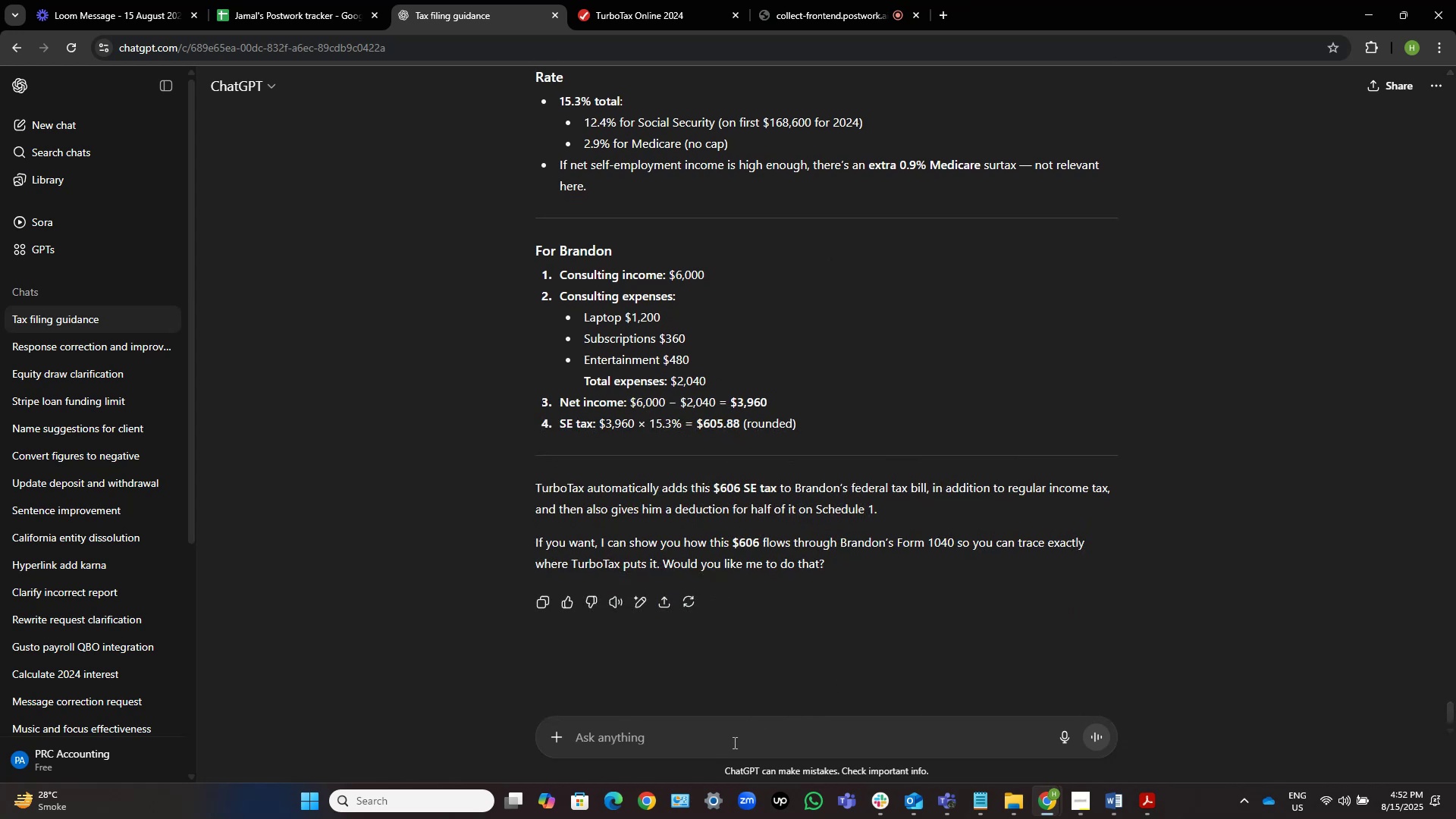 
wait(8.08)
 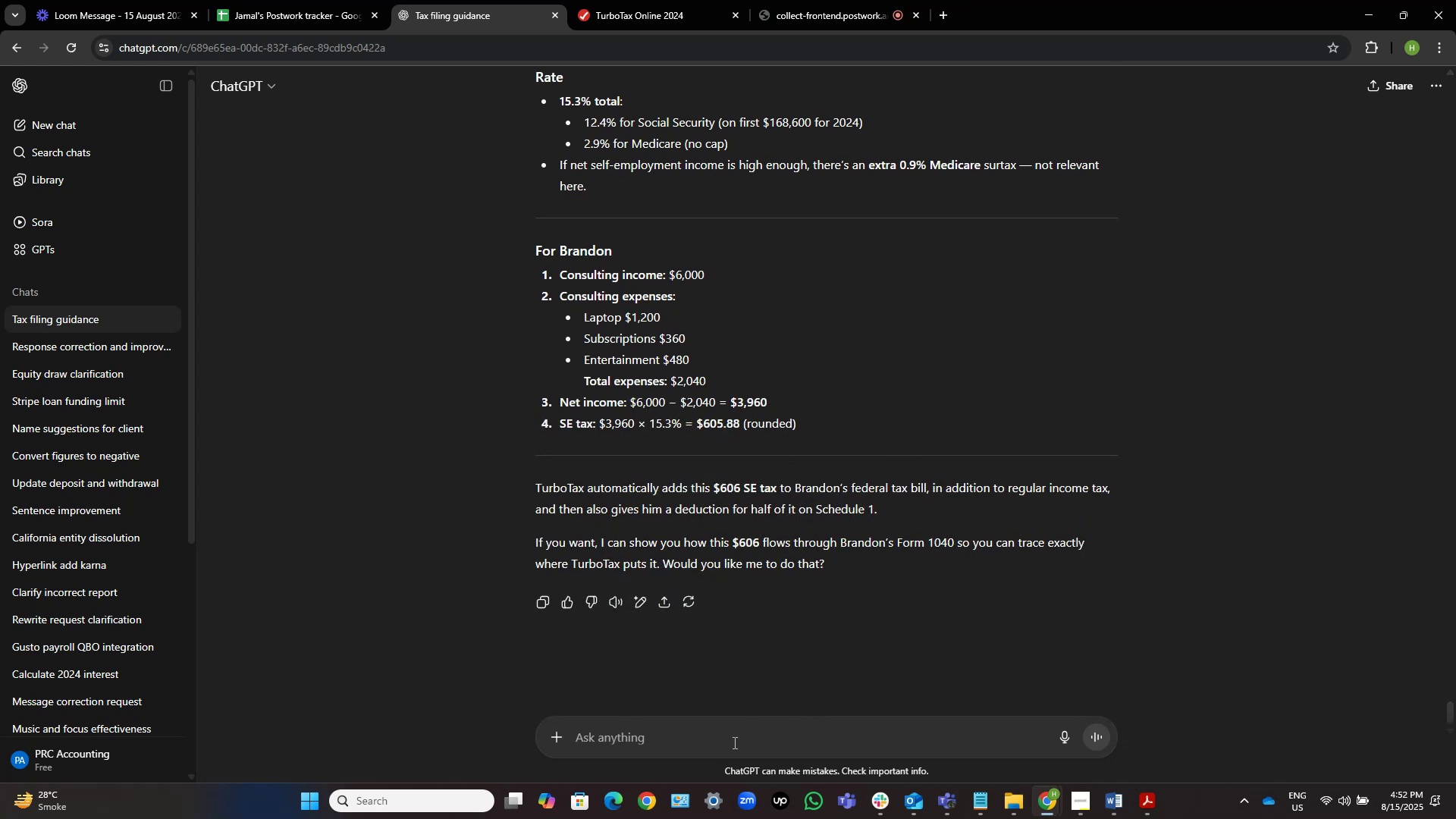 
scroll: coordinate [830, 536], scroll_direction: down, amount: 5.0
 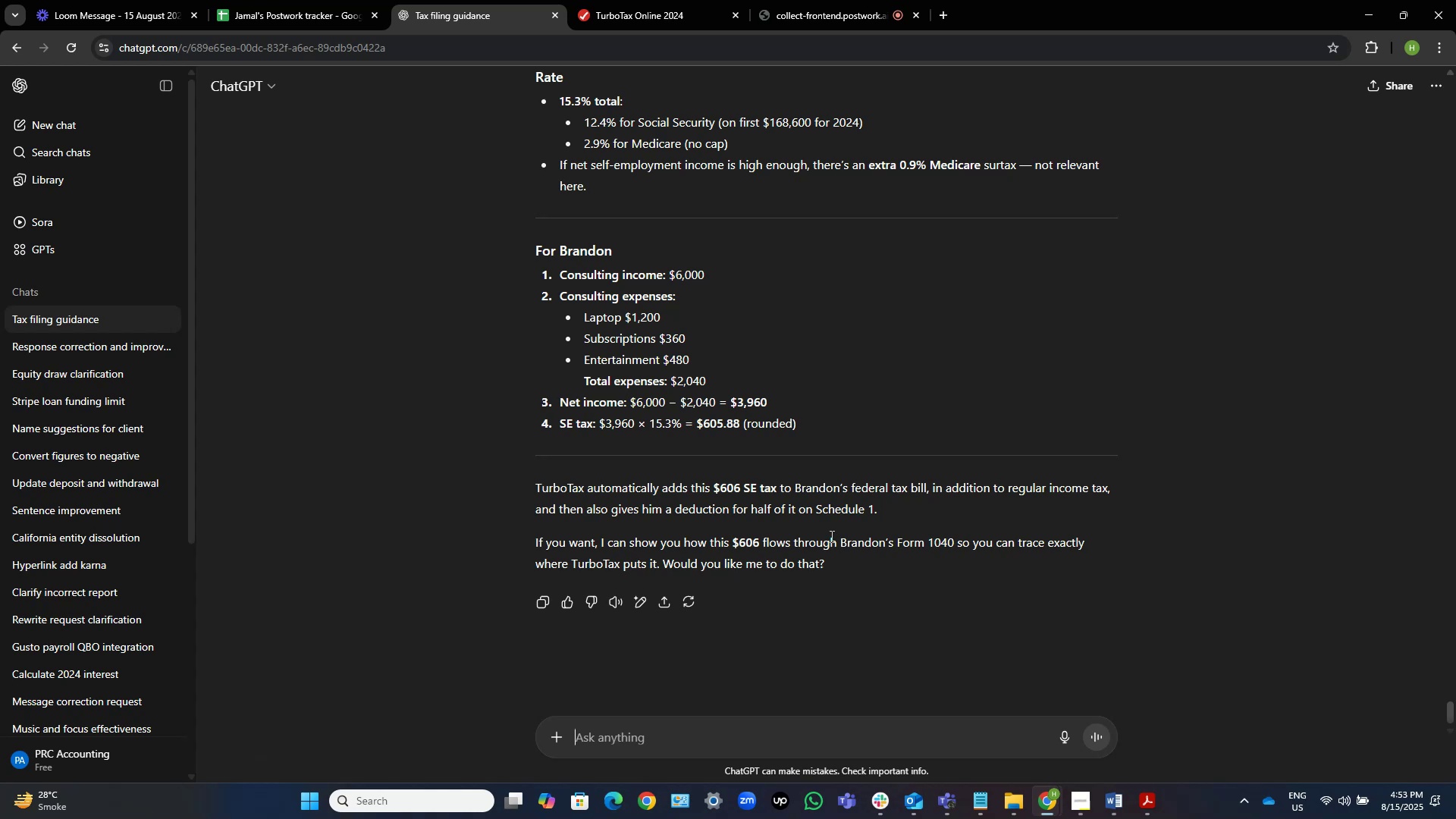 
wait(6.52)
 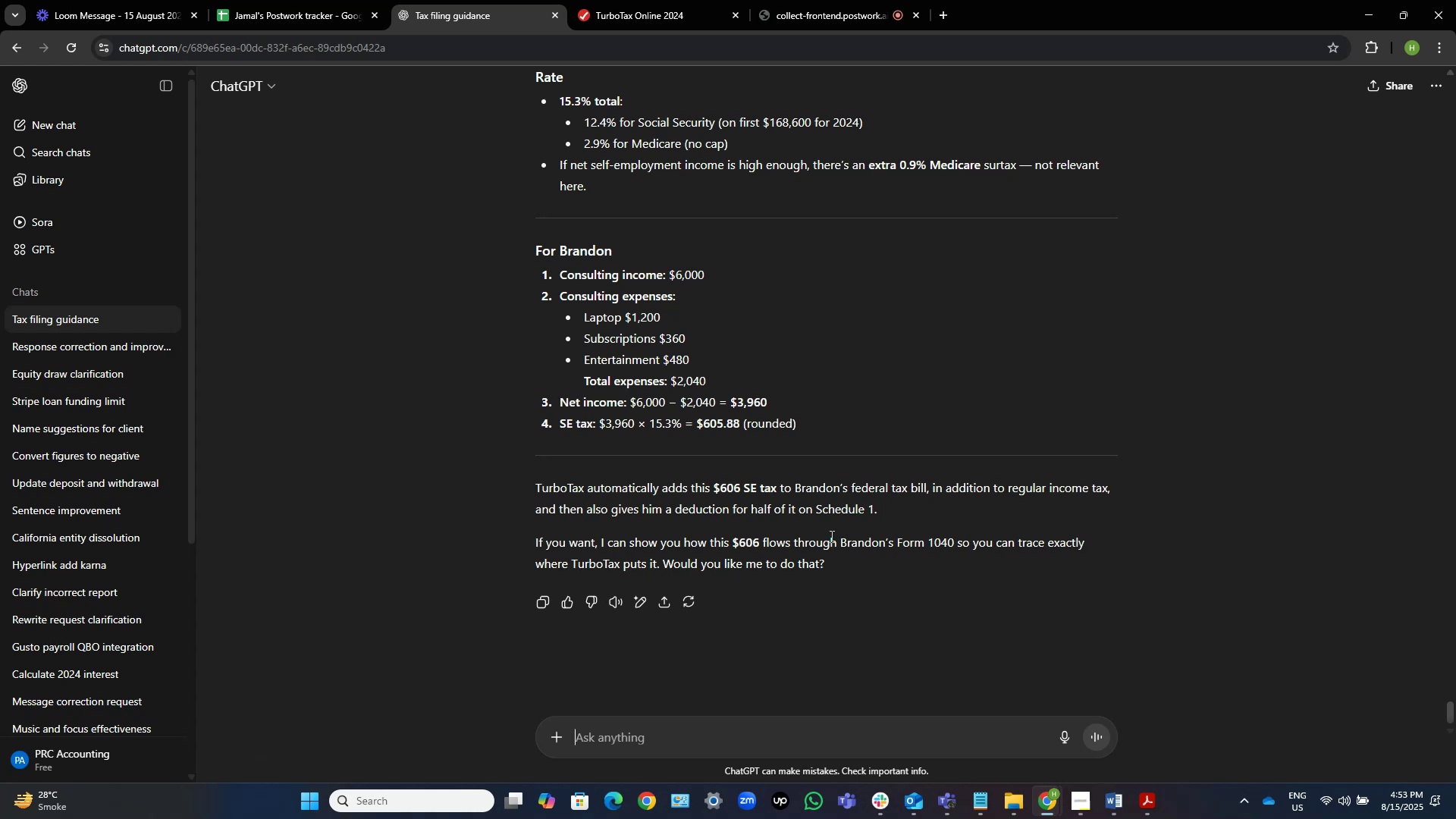 
scroll: coordinate [830, 536], scroll_direction: down, amount: 1.0
 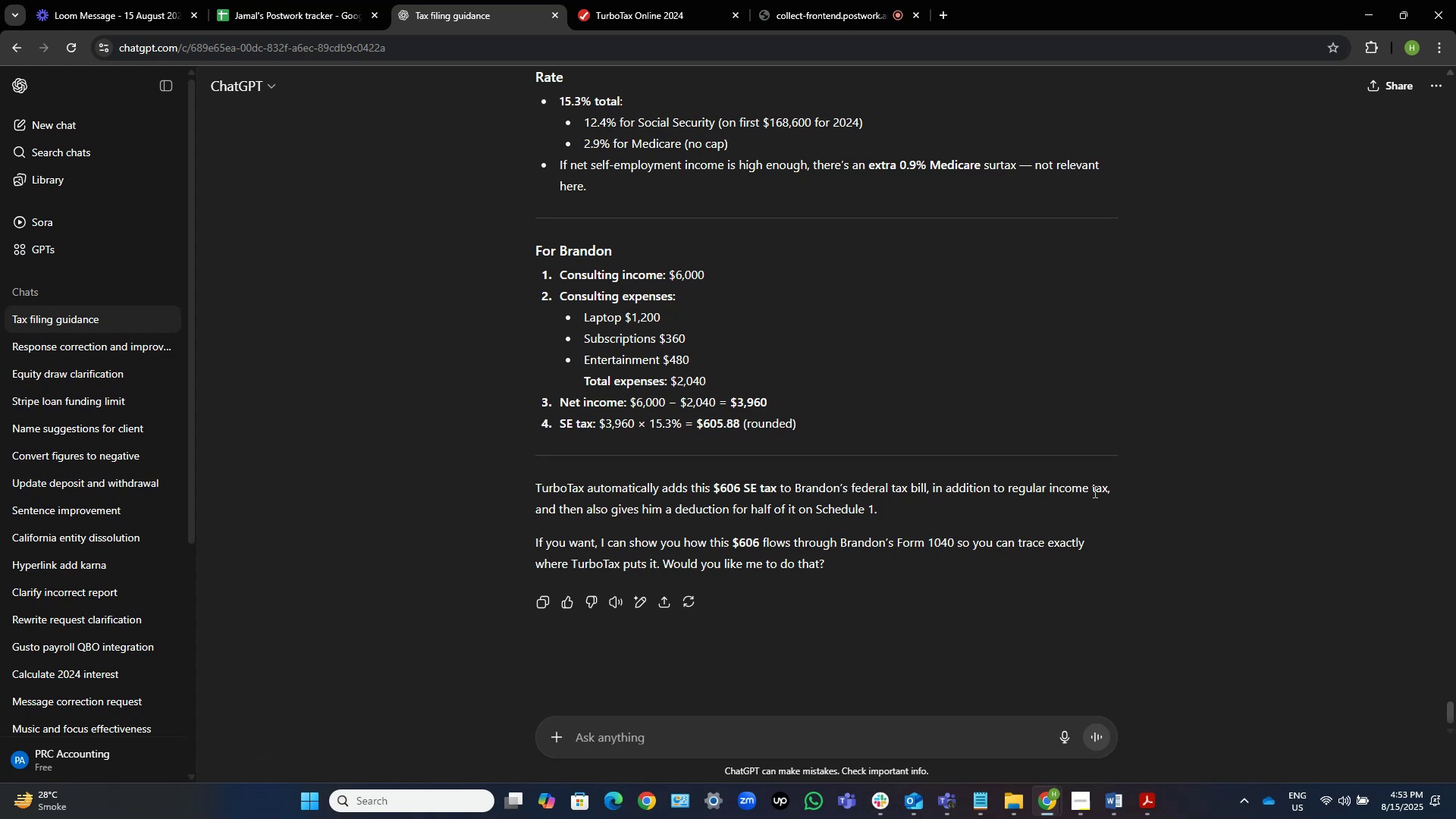 
wait(6.03)
 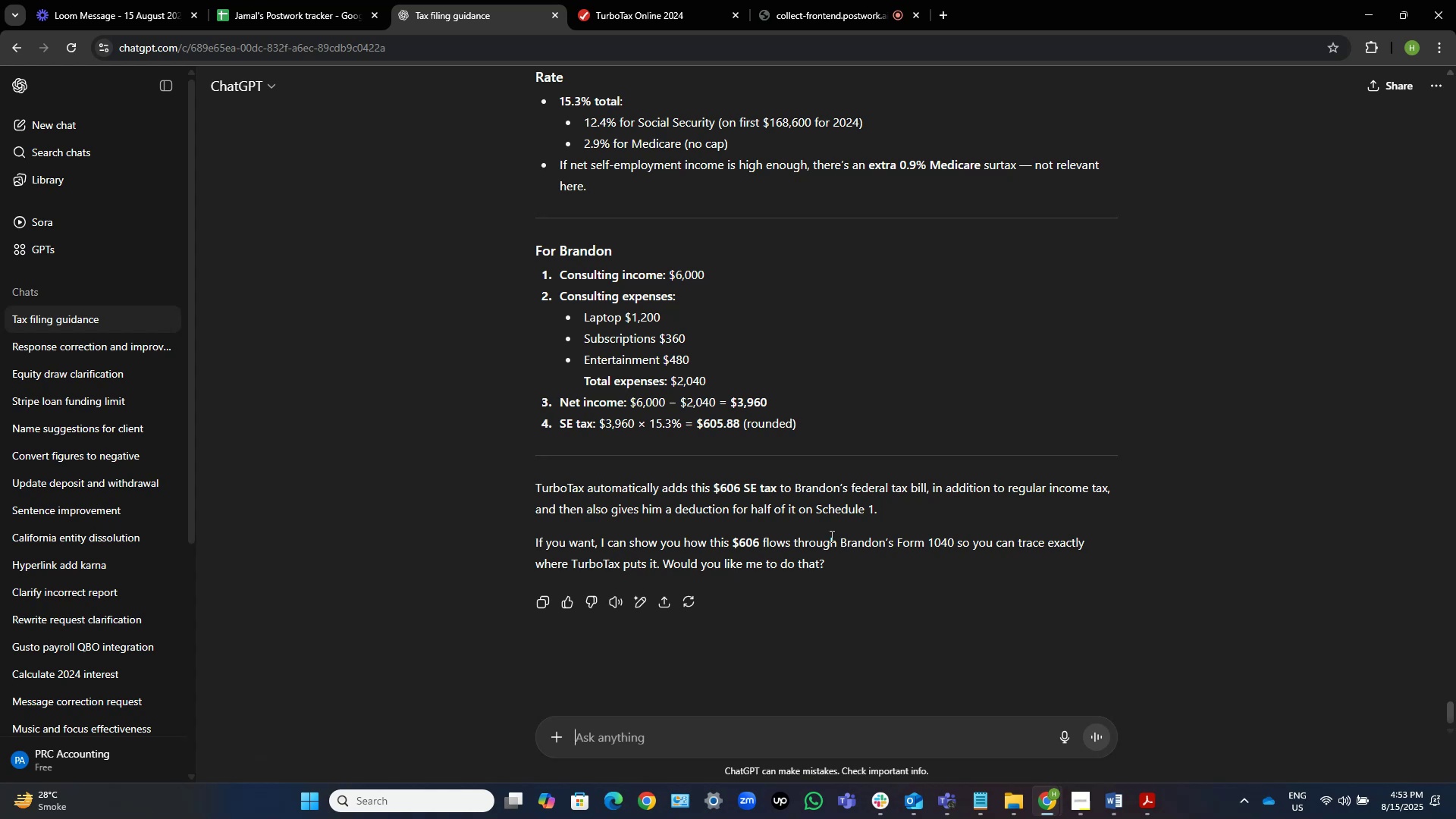 
key(Control+V)
 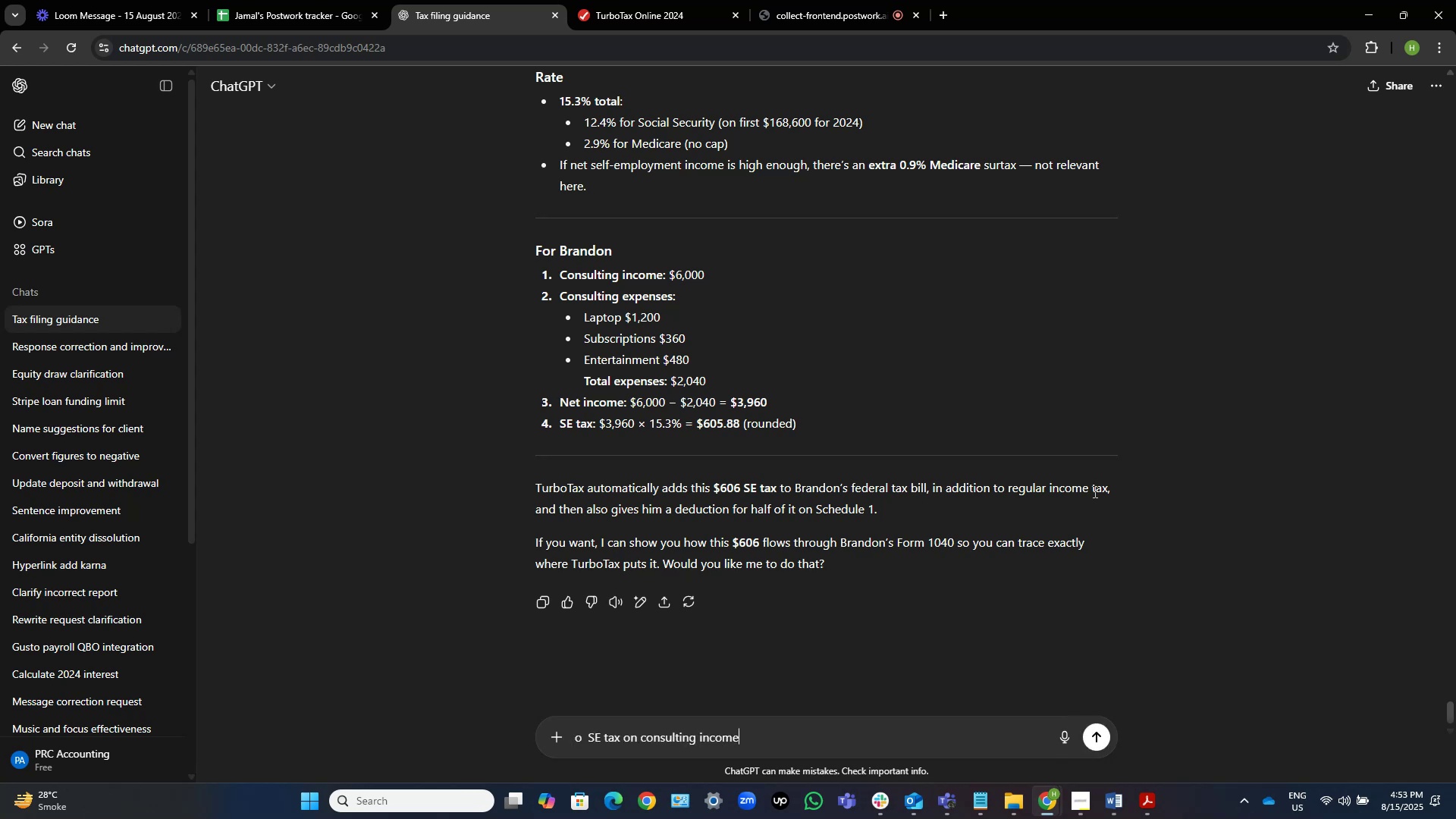 
key(Control+Z)
 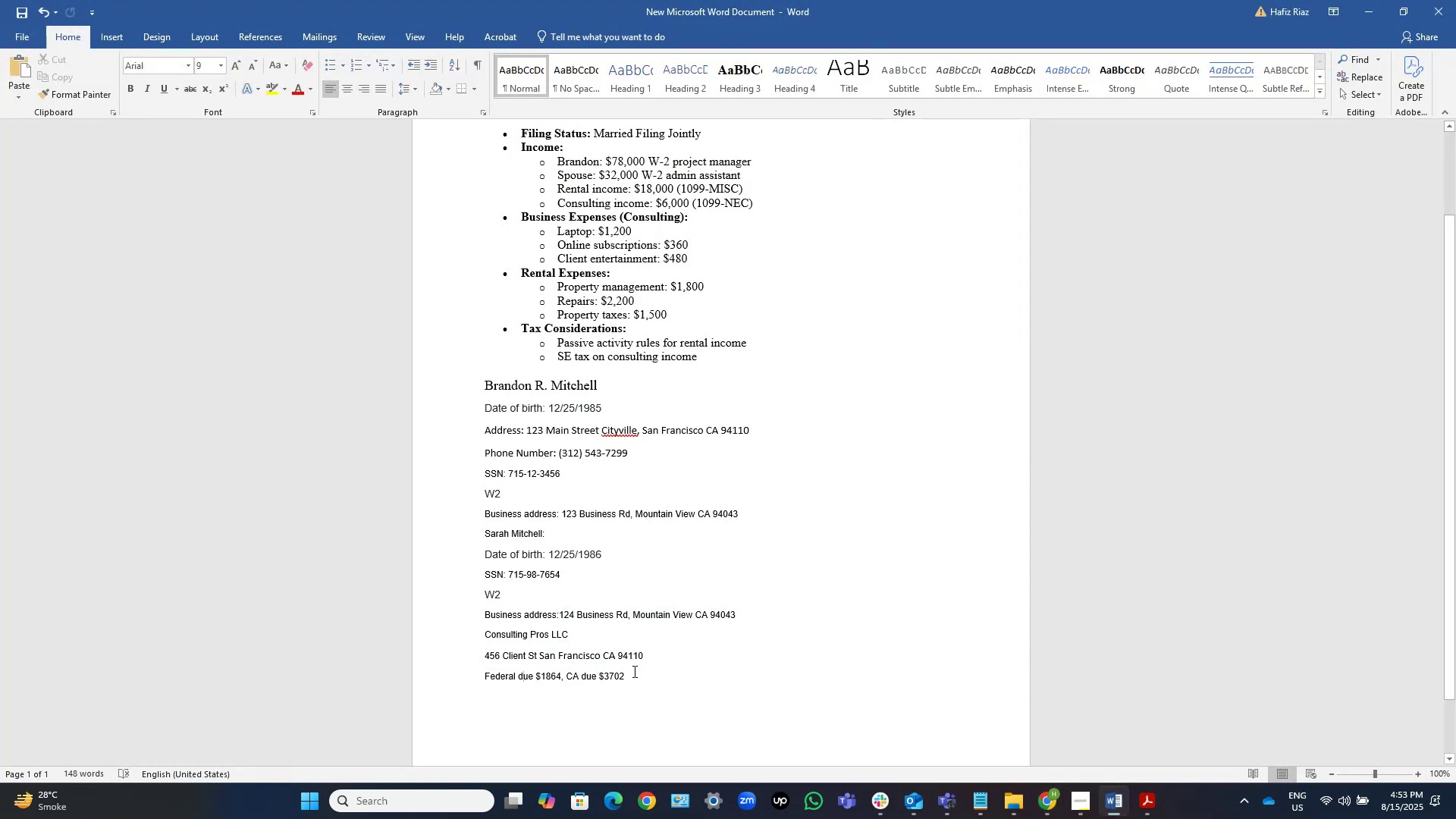 
wait(7.94)
 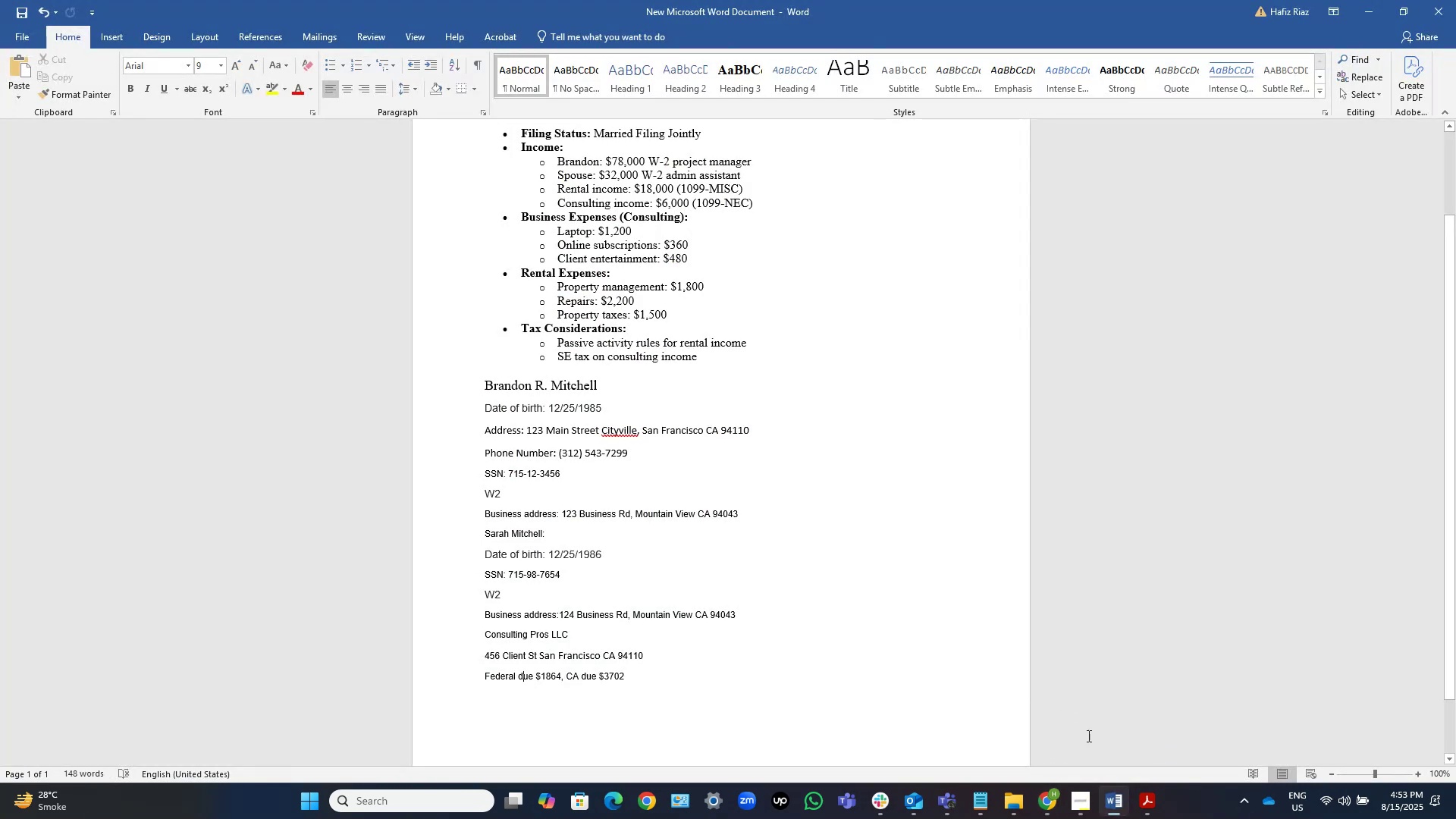 
left_click([1107, 802])
 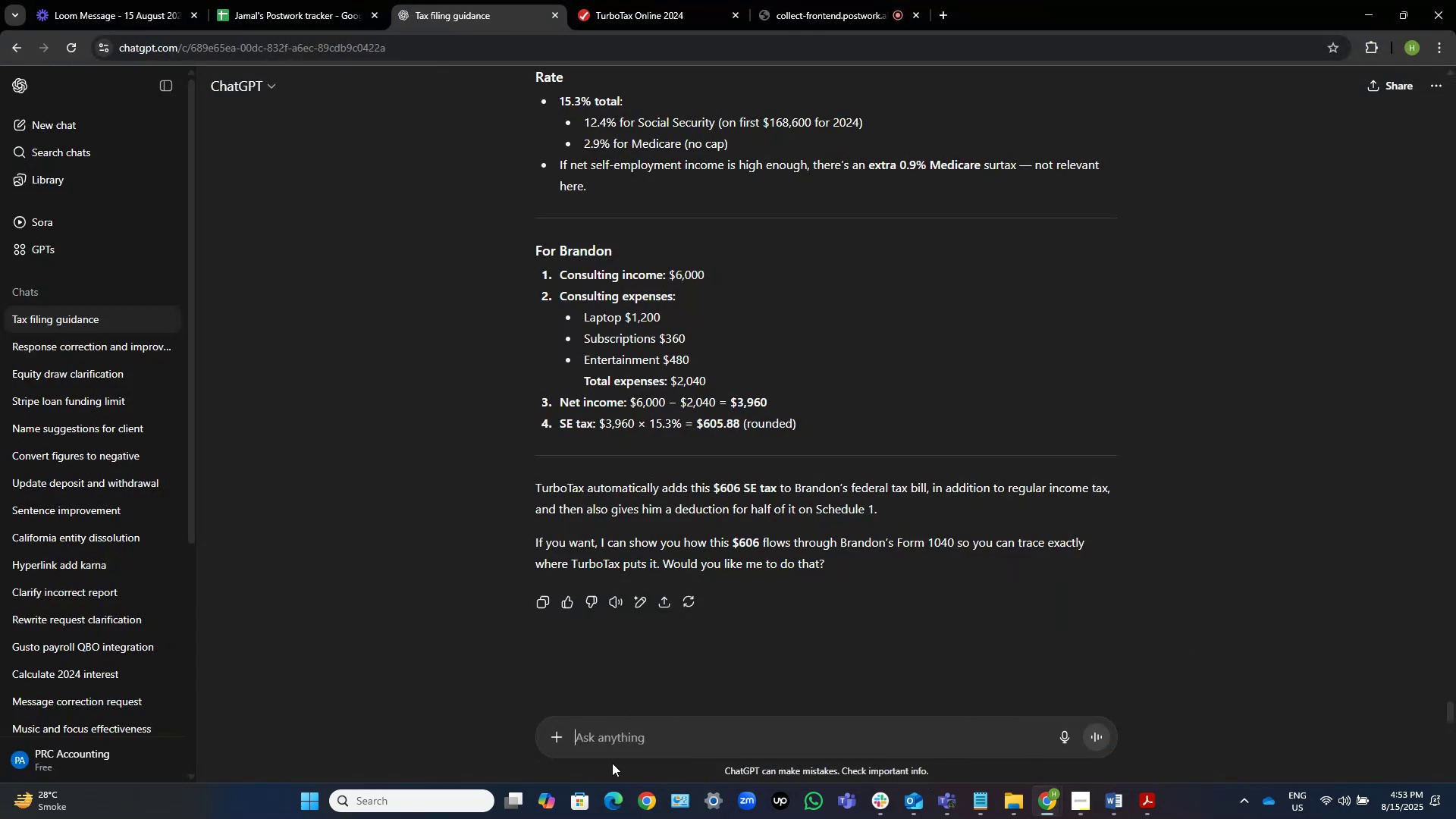 
type(let me tell you )
 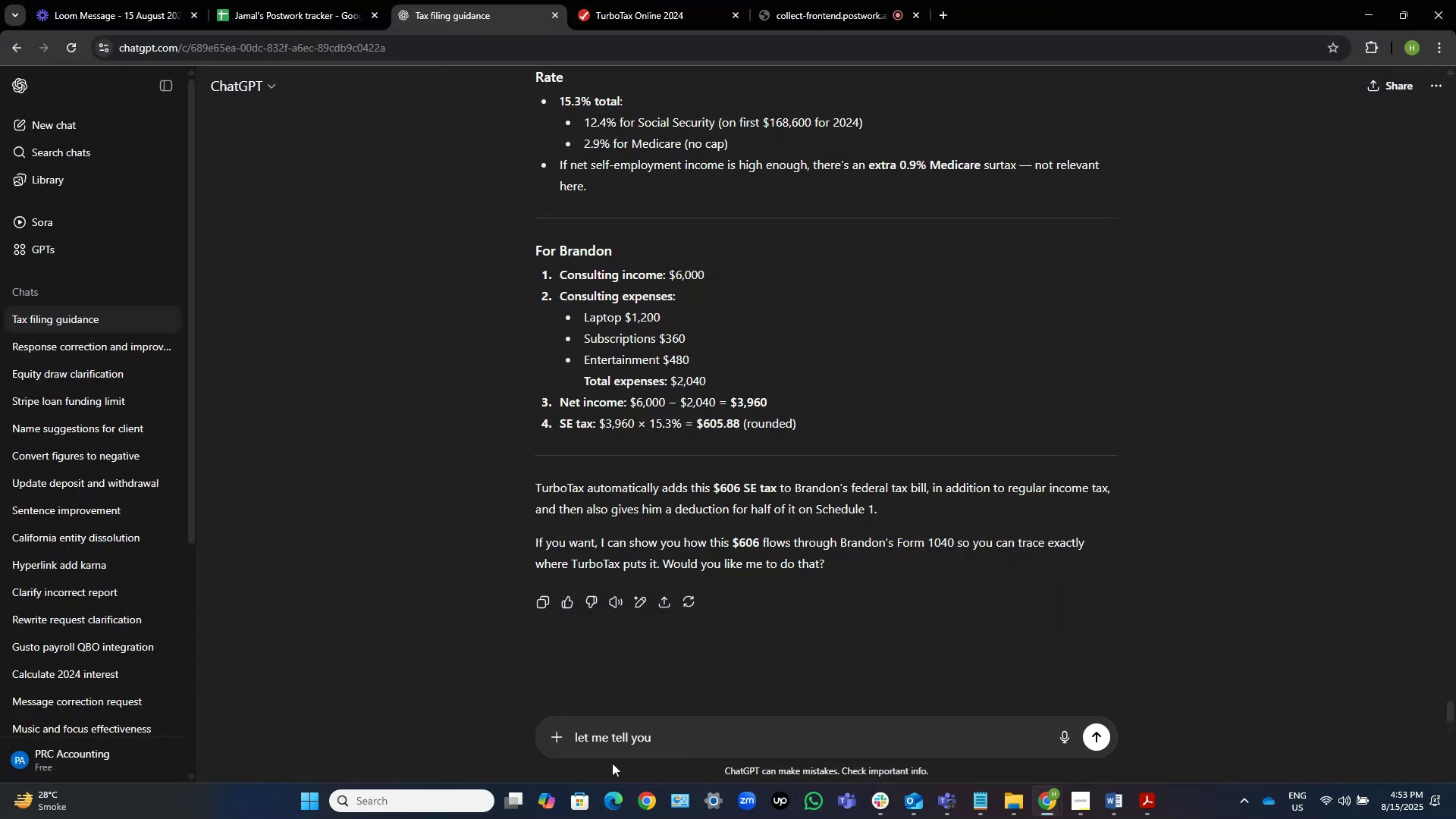 
type(the situation againb)
key(Backspace)
key(Backspace)
type(n)
 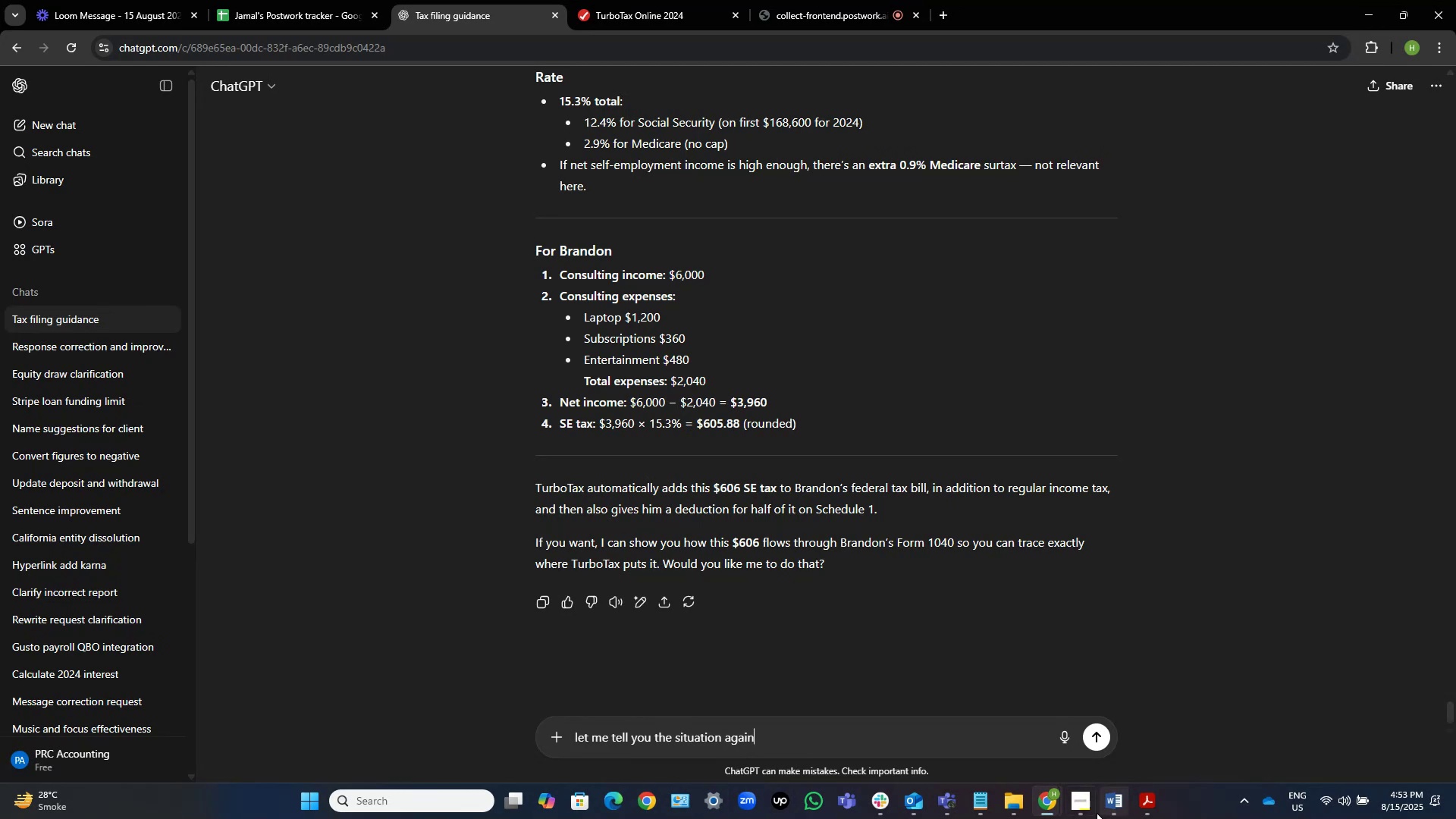 
left_click([1114, 802])
 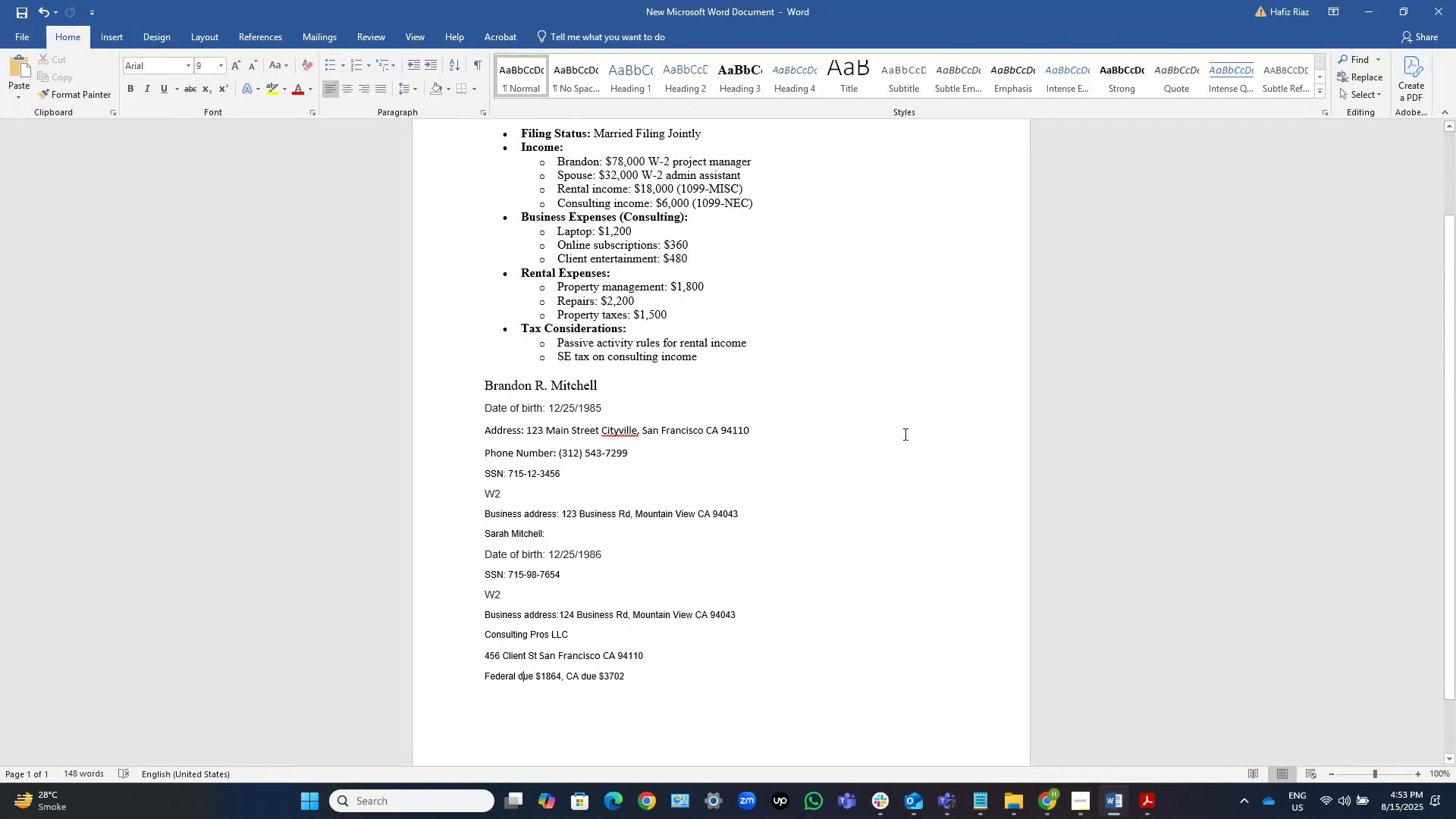 
scroll: coordinate [853, 399], scroll_direction: up, amount: 2.0
 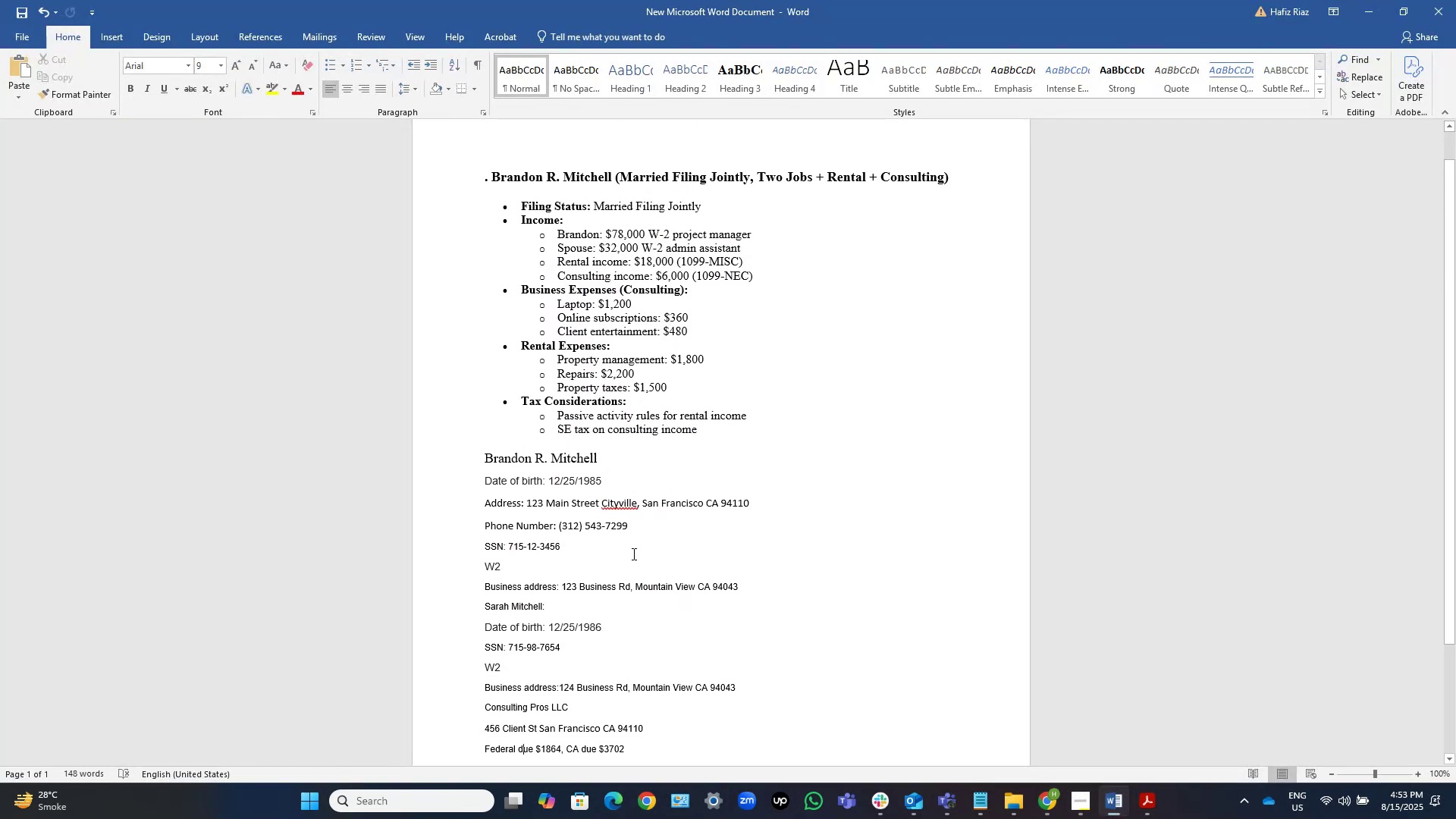 
scroll: coordinate [626, 592], scroll_direction: down, amount: 3.0
 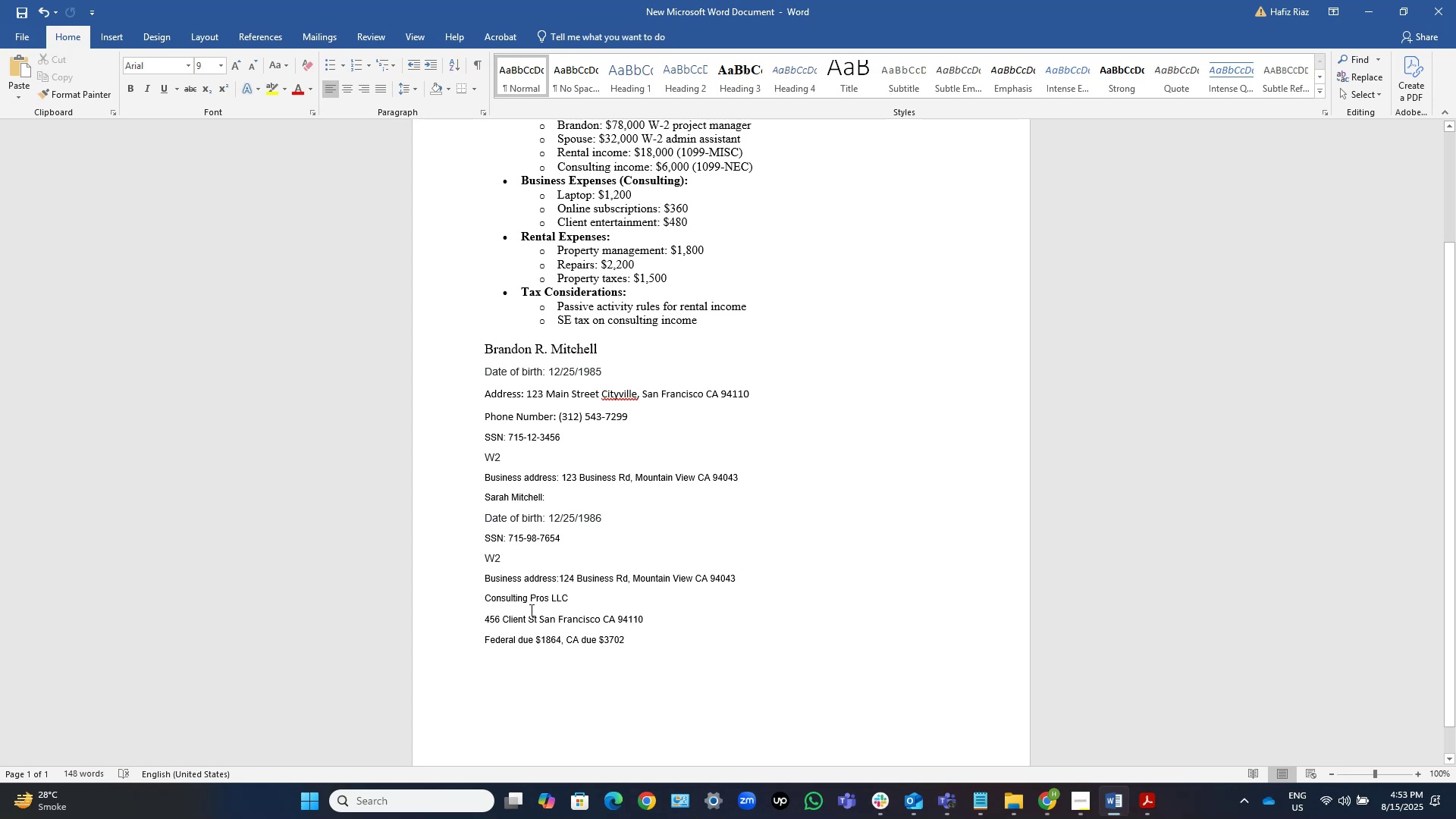 
wait(5.9)
 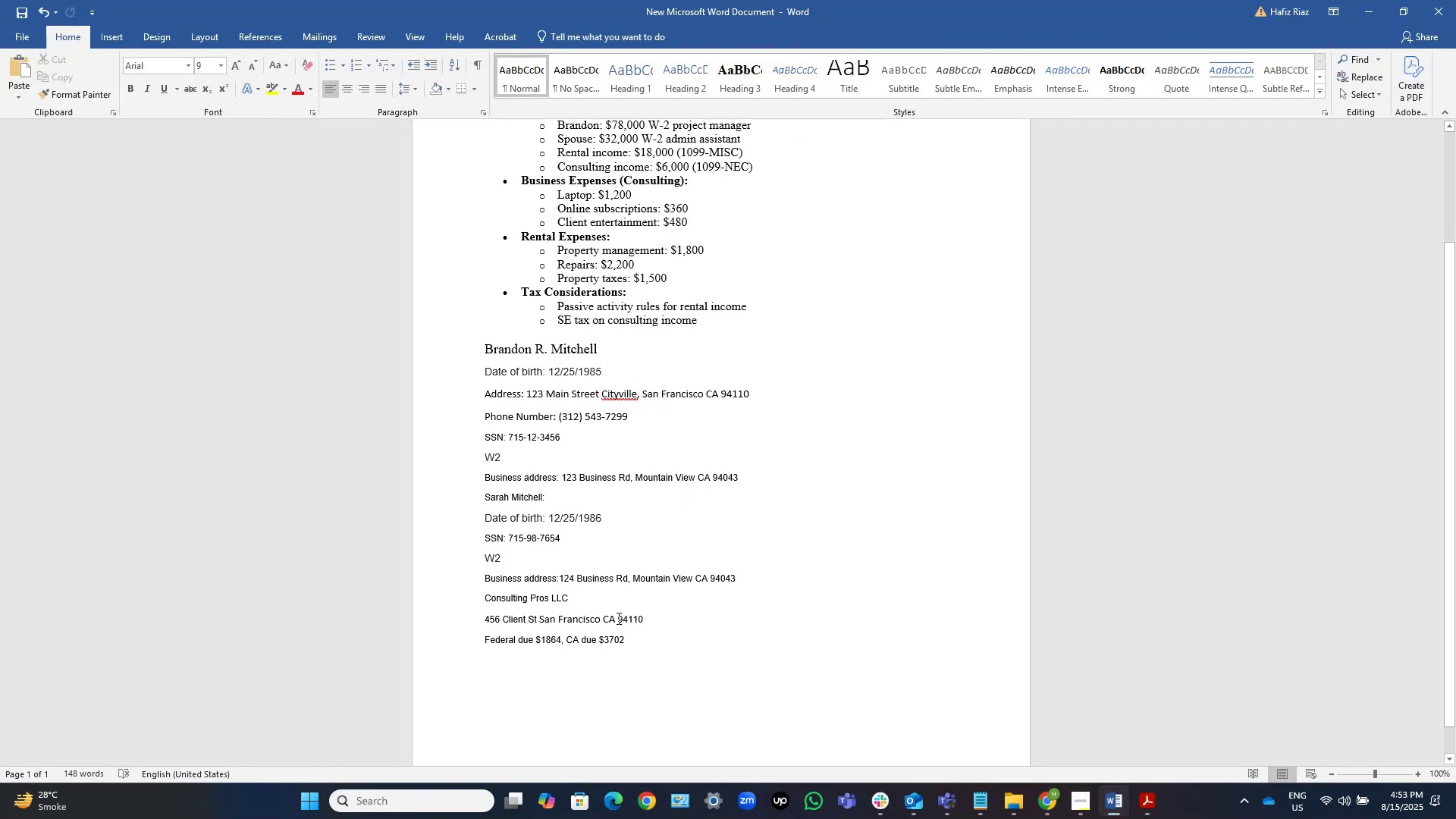 
left_click_drag(start_coordinate=[653, 617], to_coordinate=[486, 214])
 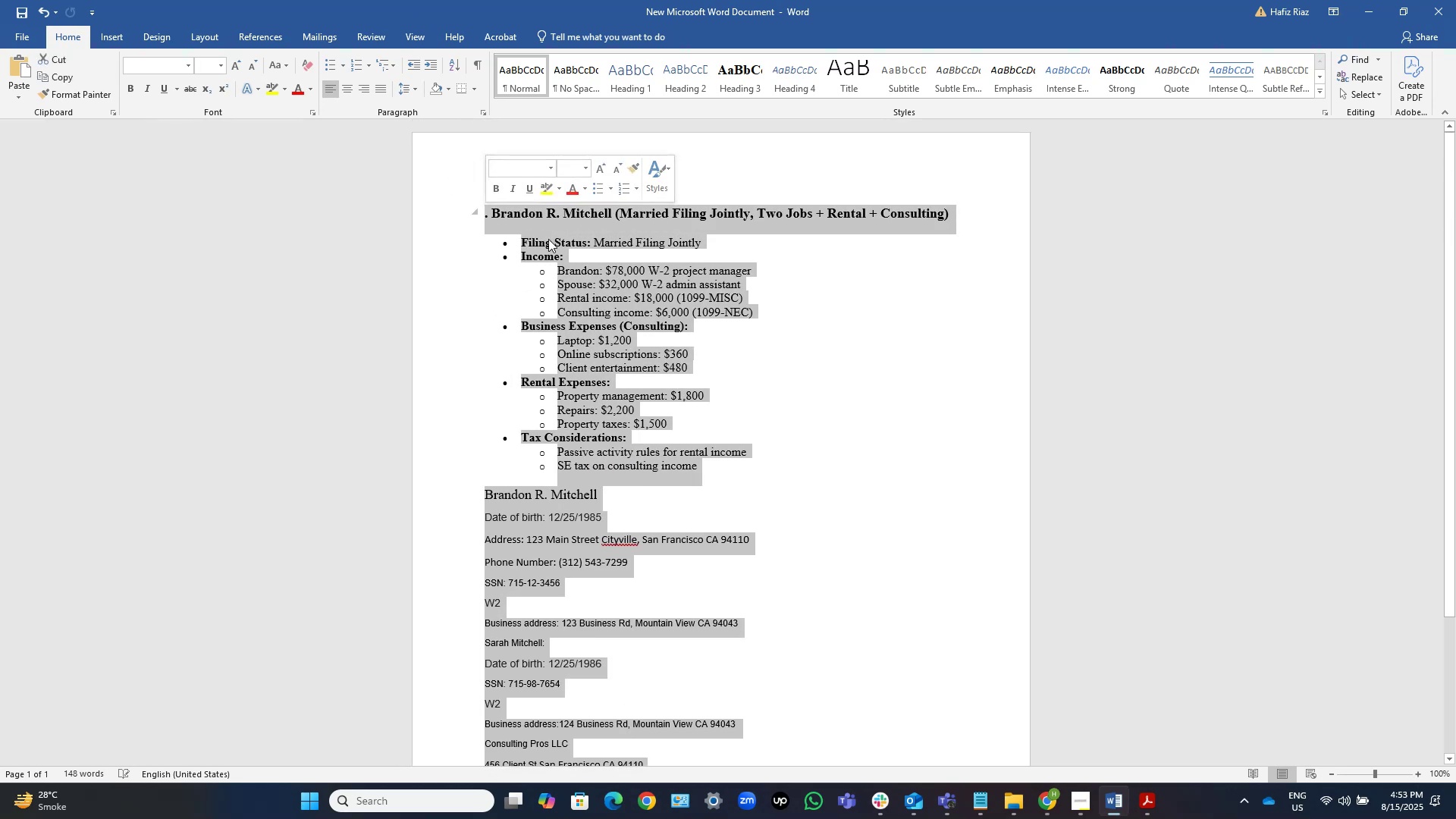 
key(Control+C)
 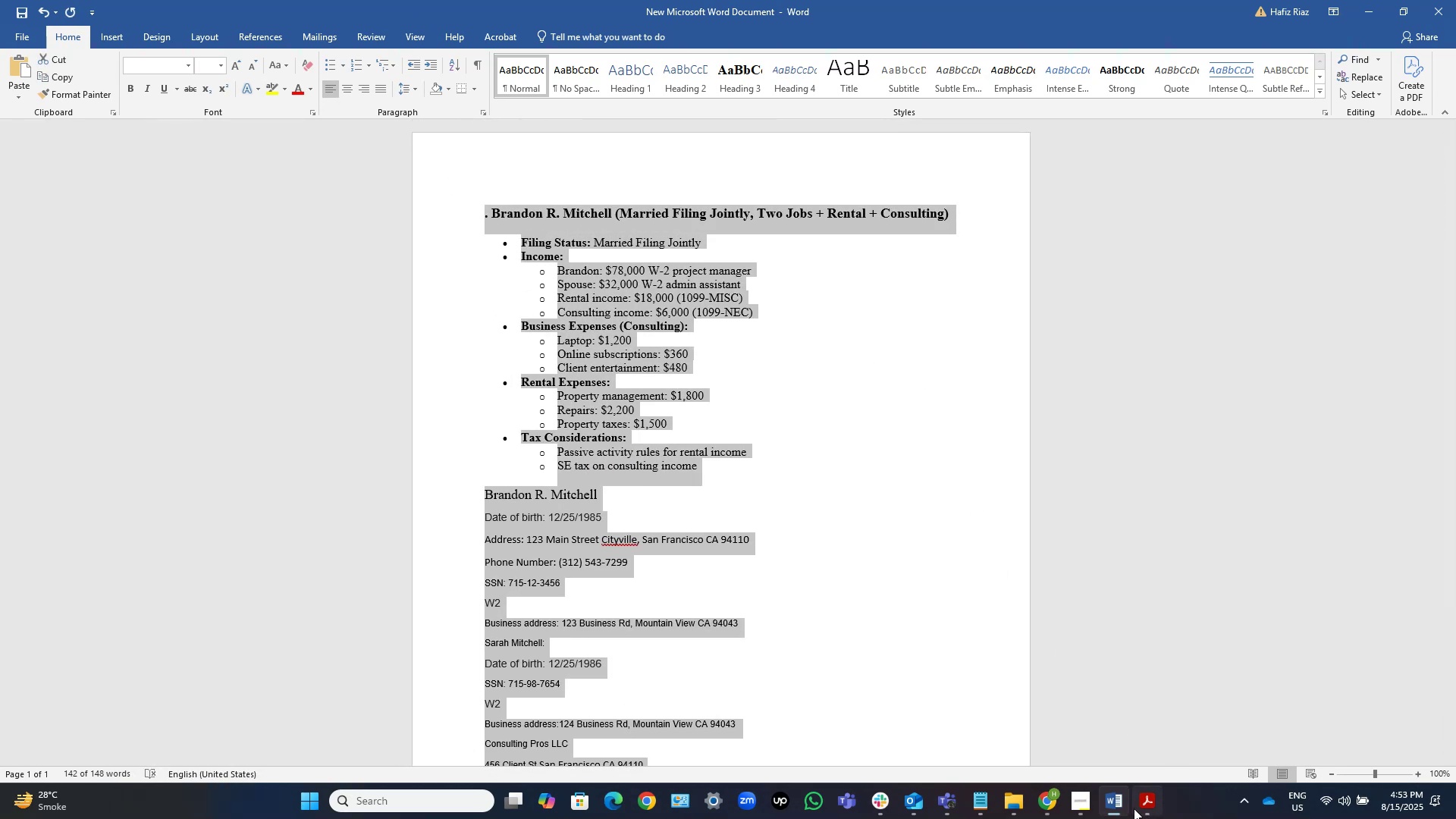 
left_click([1119, 809])
 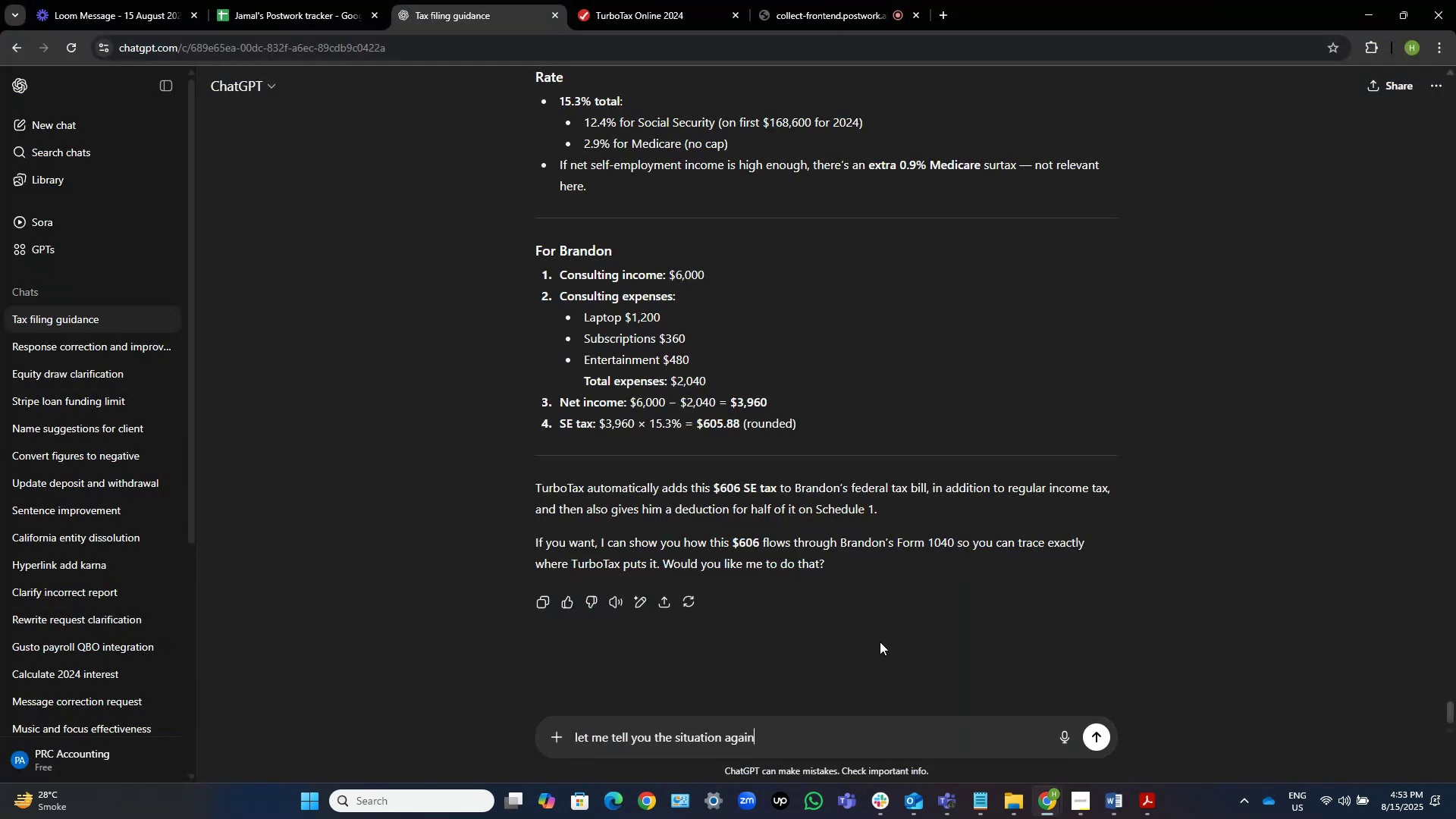 
hold_key(key=ControlLeft, duration=0.39)
 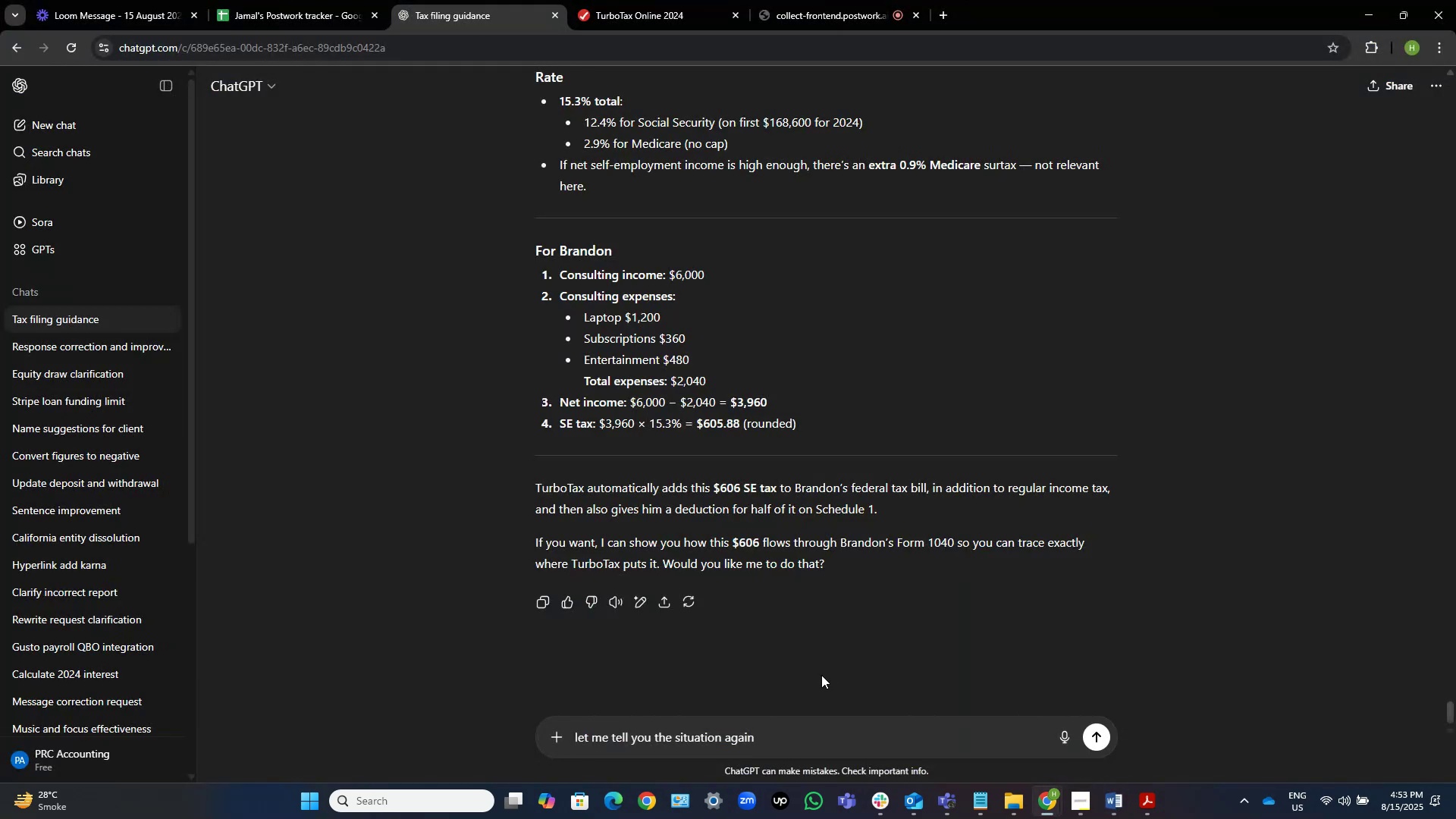 
key(Shift+NumpadEnter)
 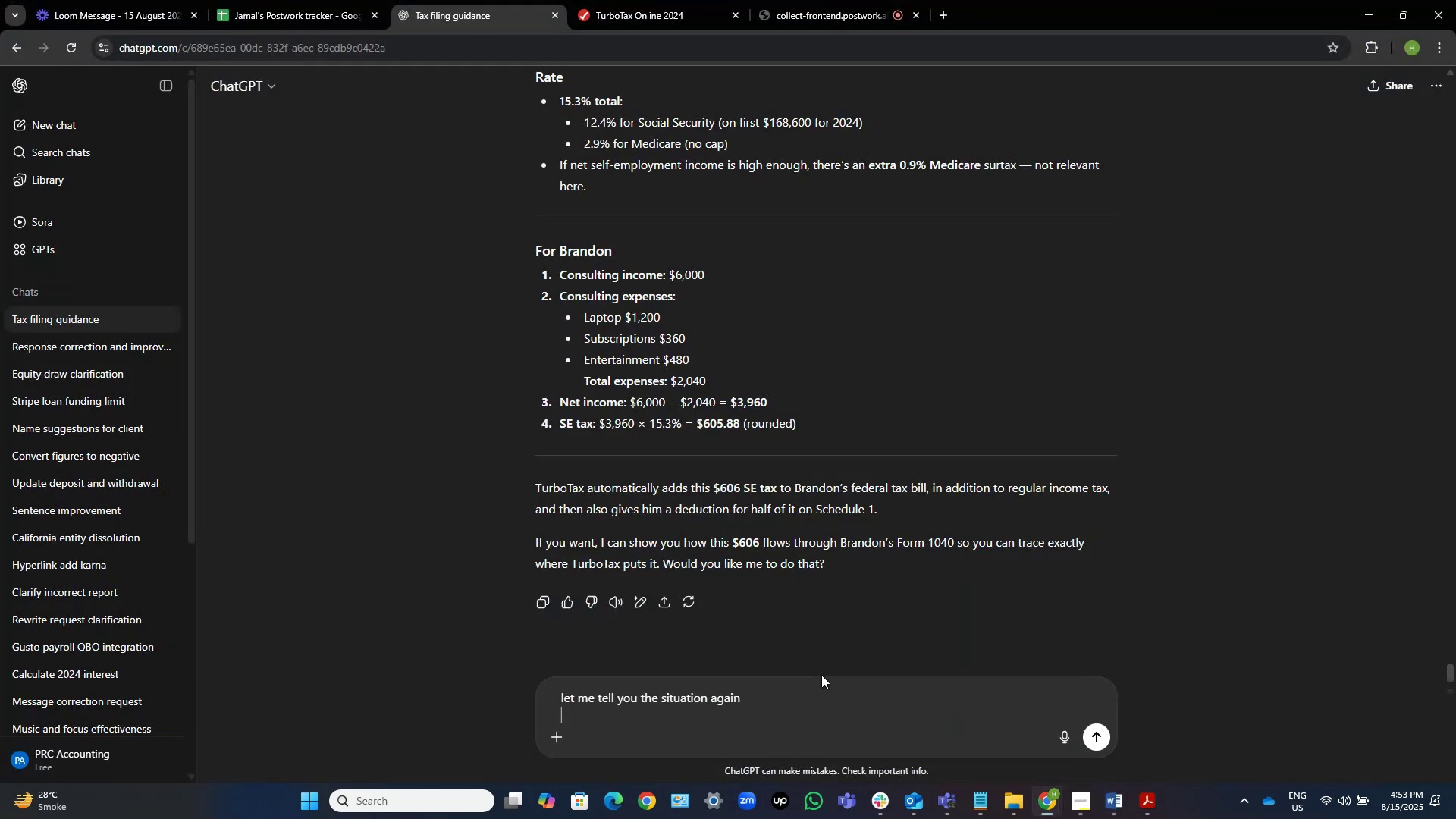 
key(Control+V)
 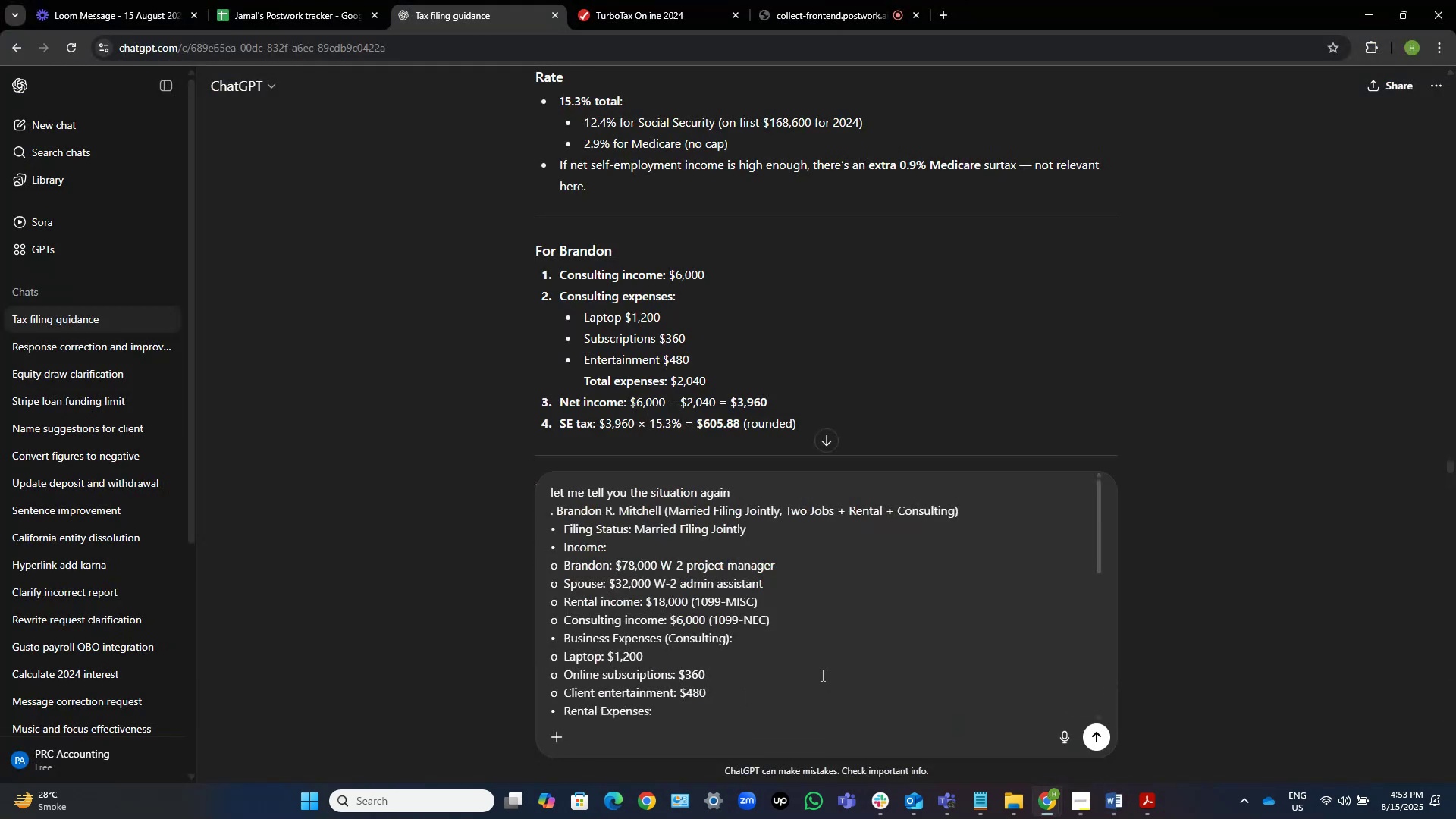 
key(NumpadEnter)
 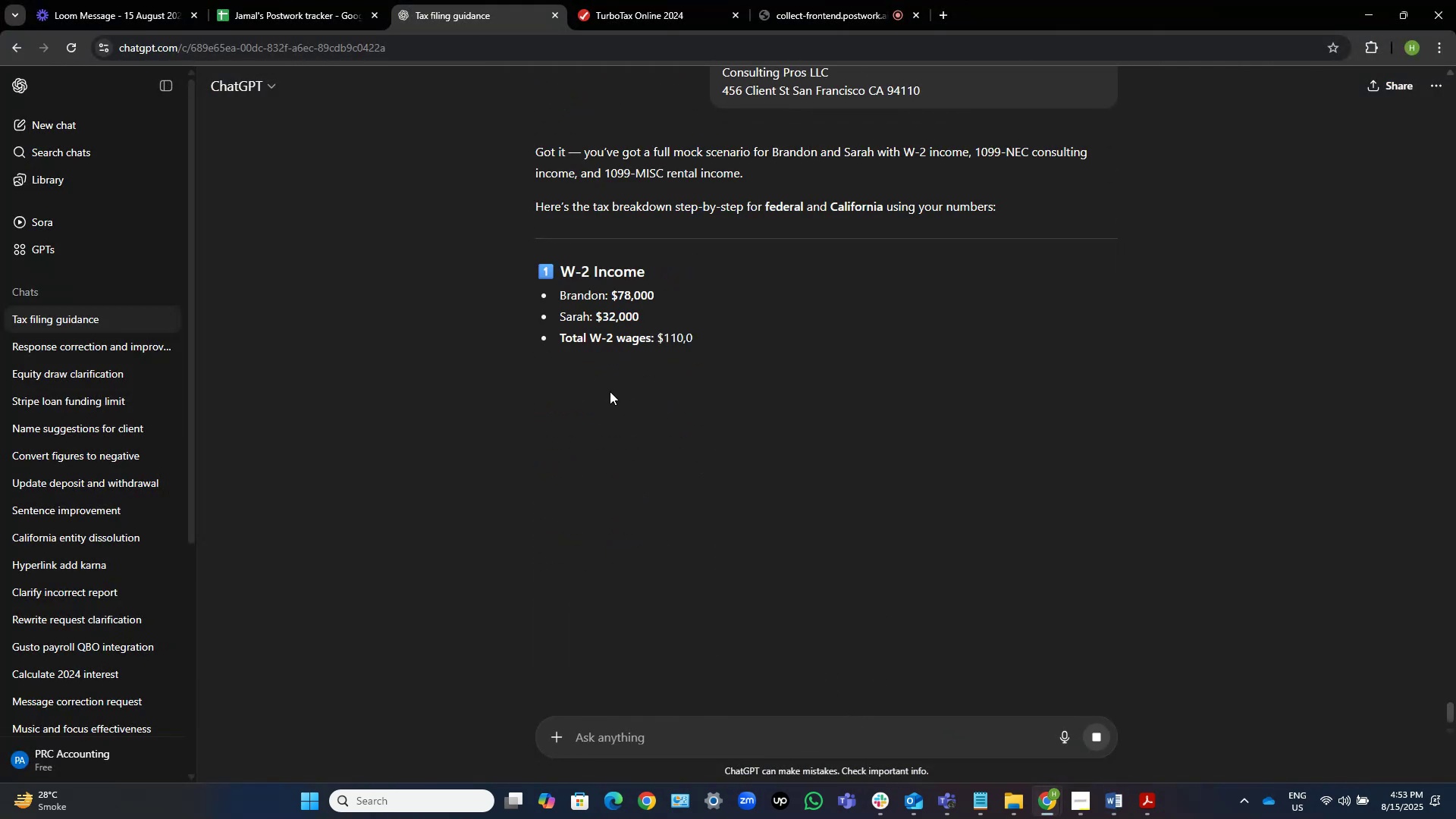 
wait(8.1)
 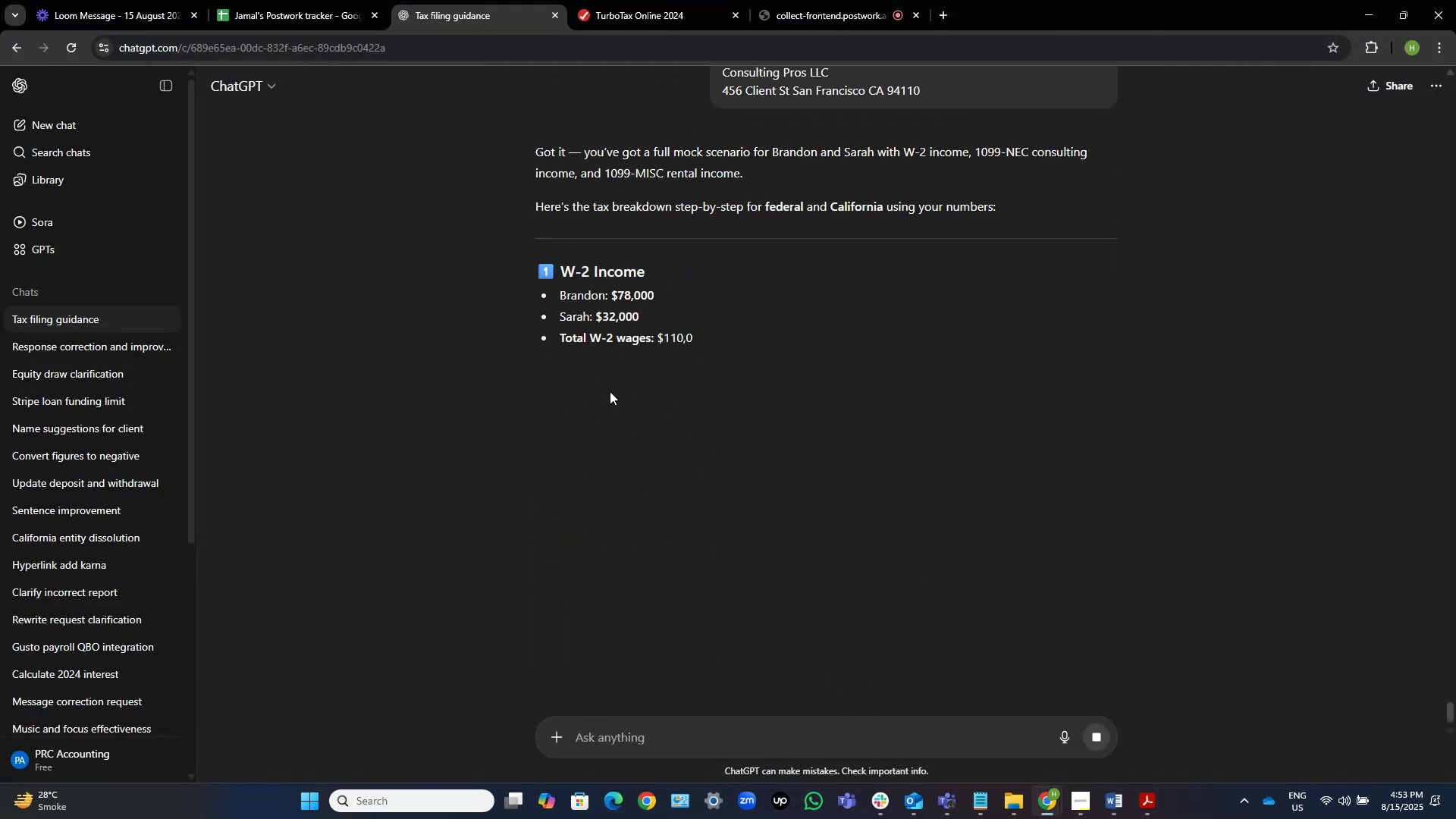 
scroll: coordinate [808, 479], scroll_direction: down, amount: 1.0
 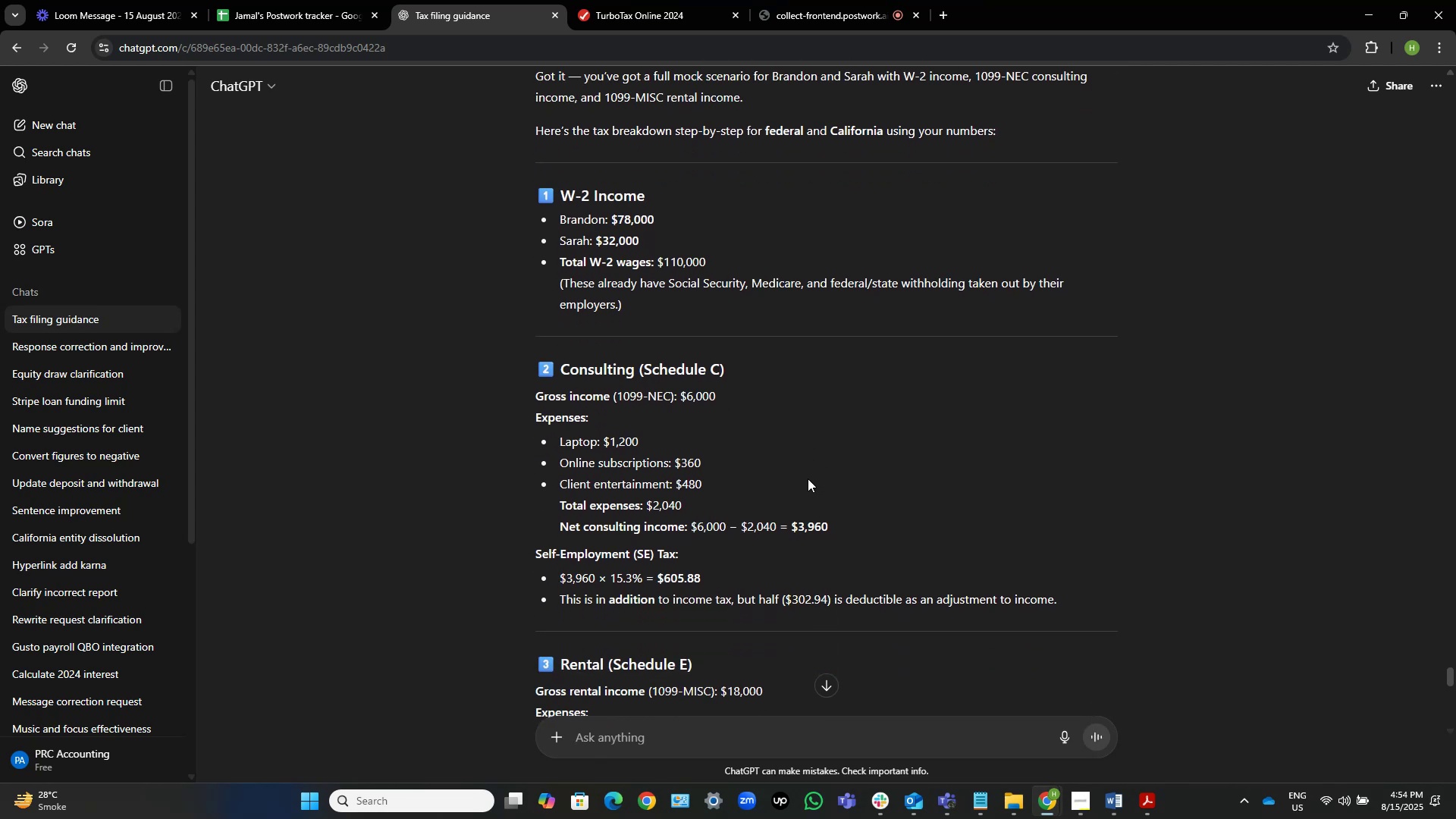 
wait(6.44)
 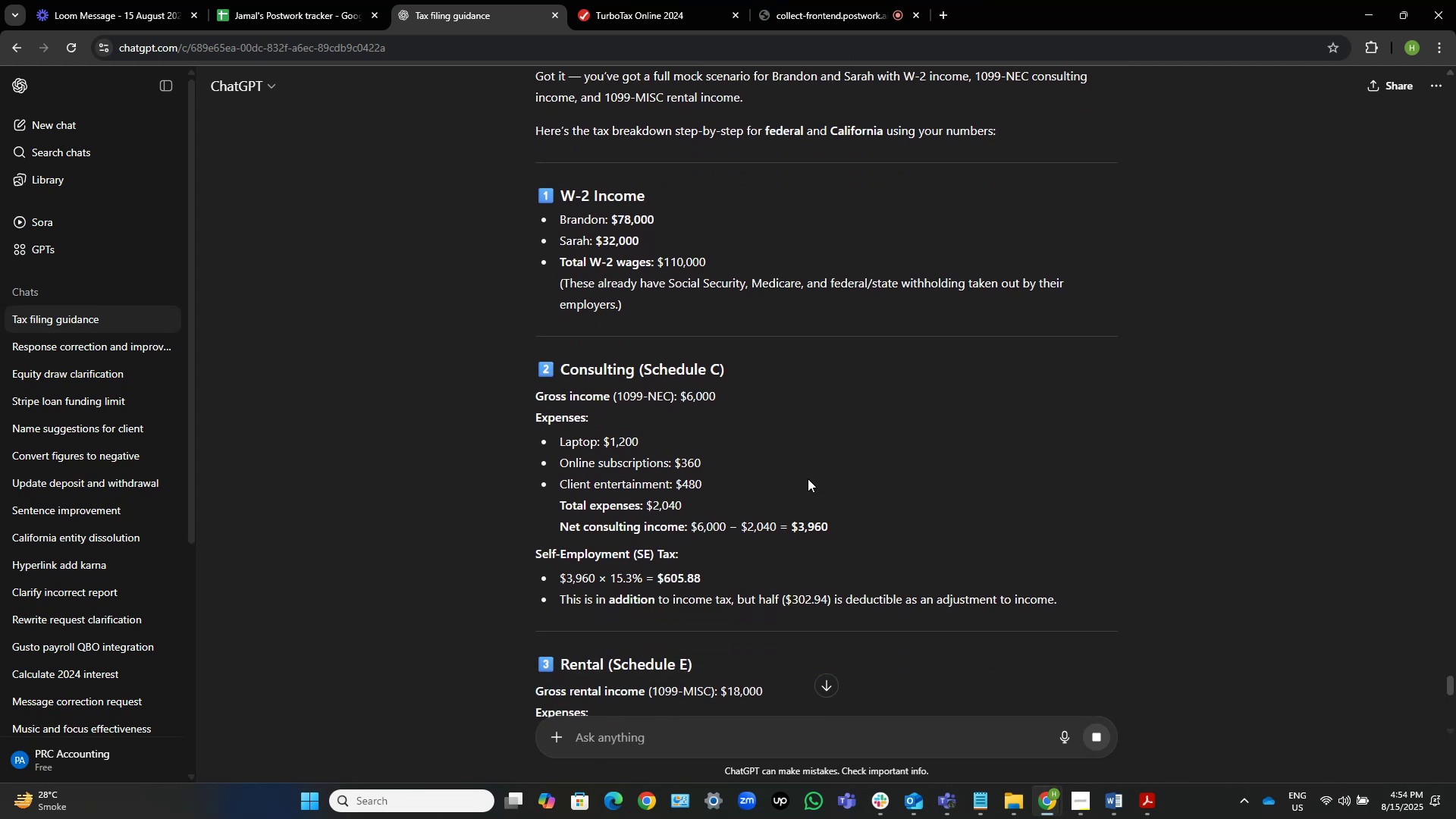 
scroll: coordinate [942, 433], scroll_direction: down, amount: 24.0
 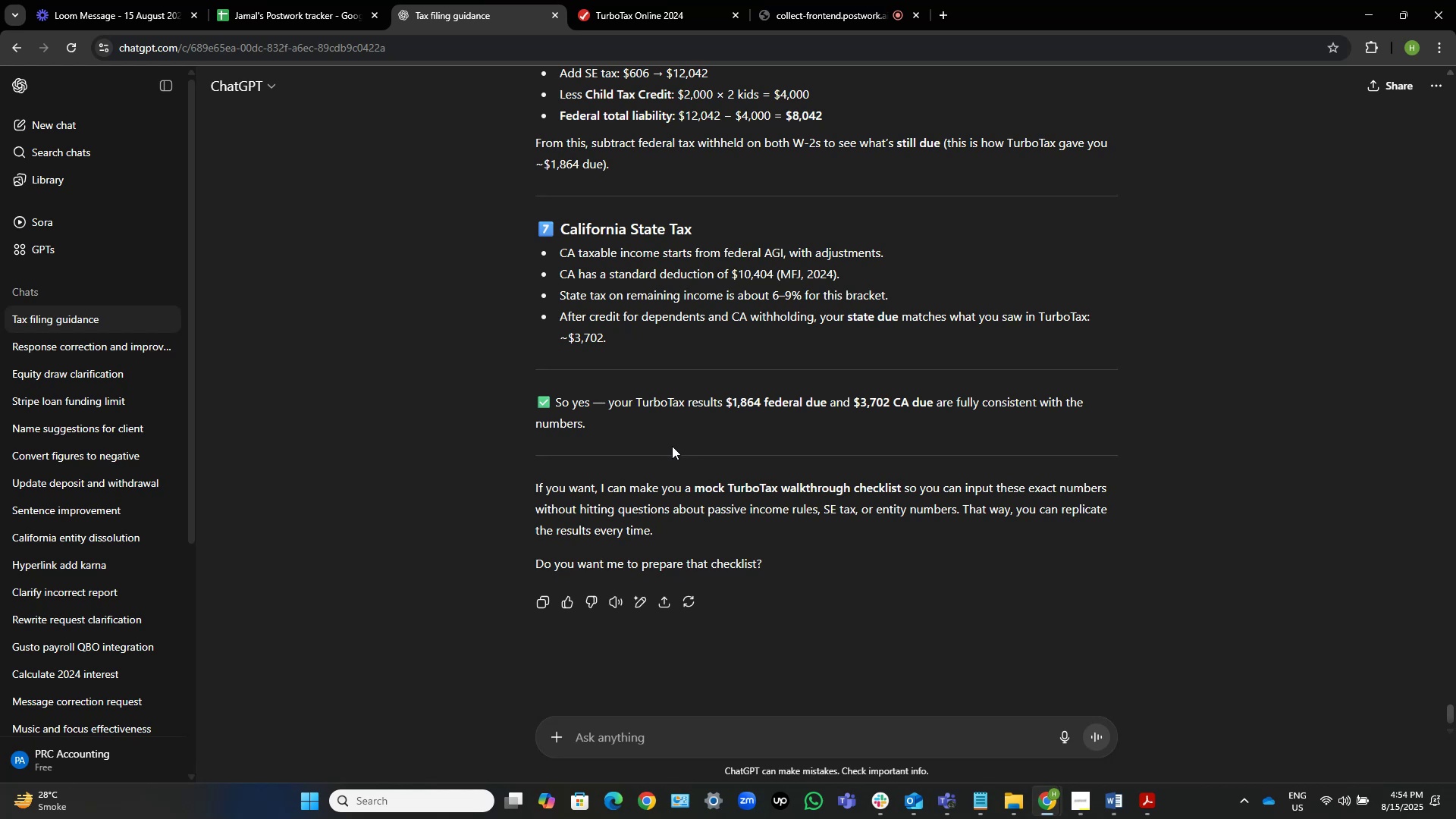 
wait(11.4)
 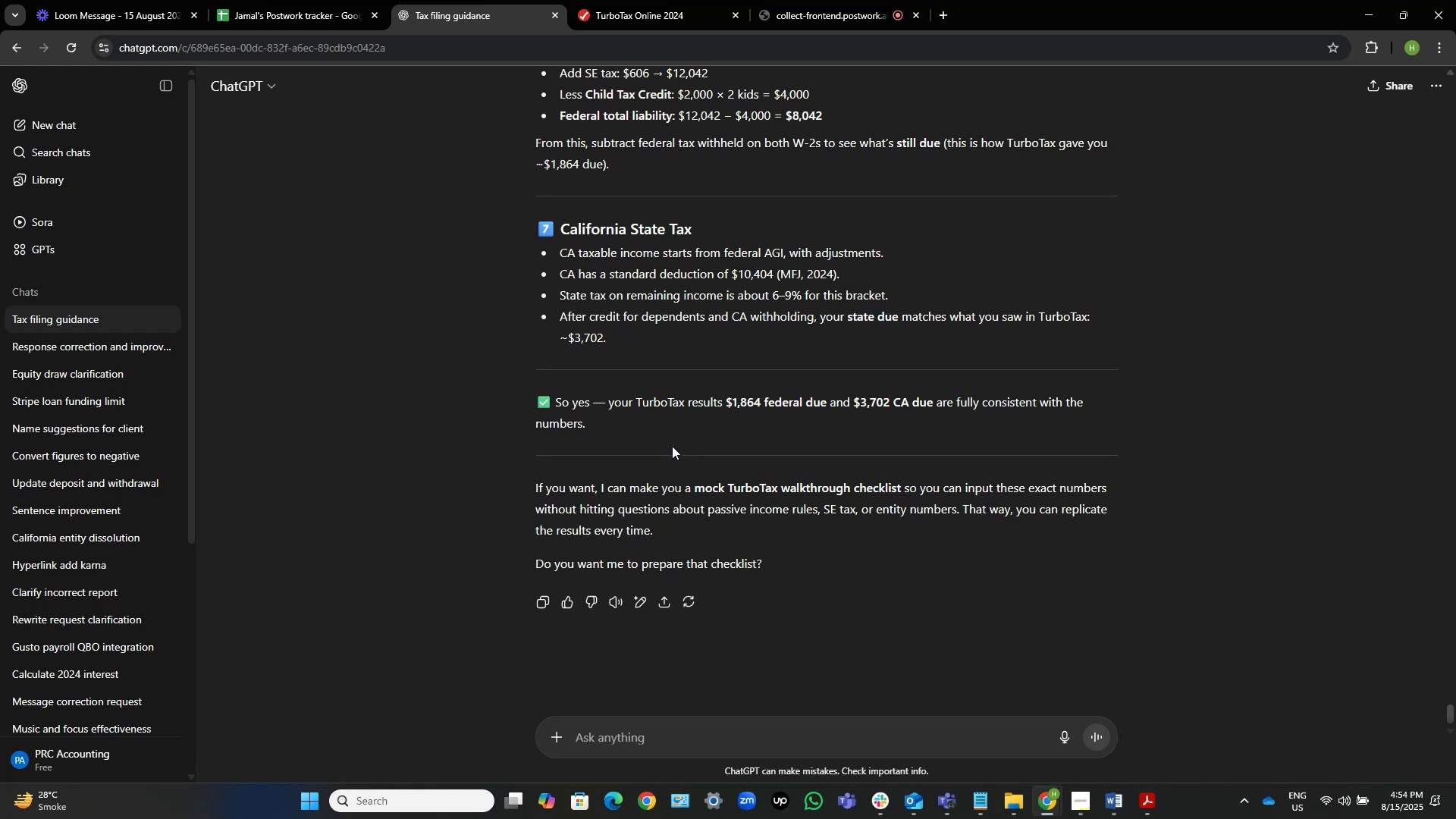 
left_click_drag(start_coordinate=[610, 424], to_coordinate=[534, 397])
 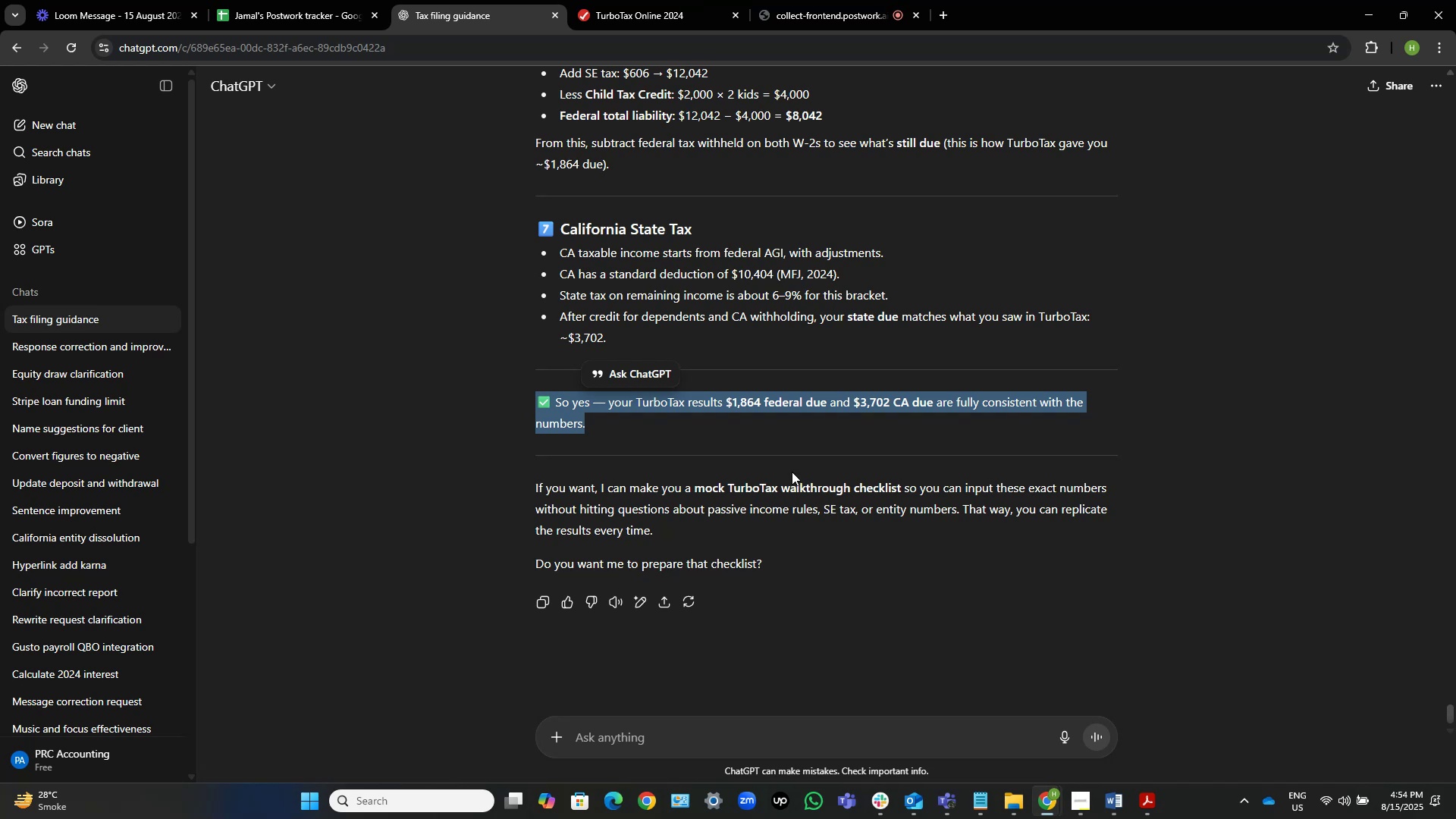 
wait(7.87)
 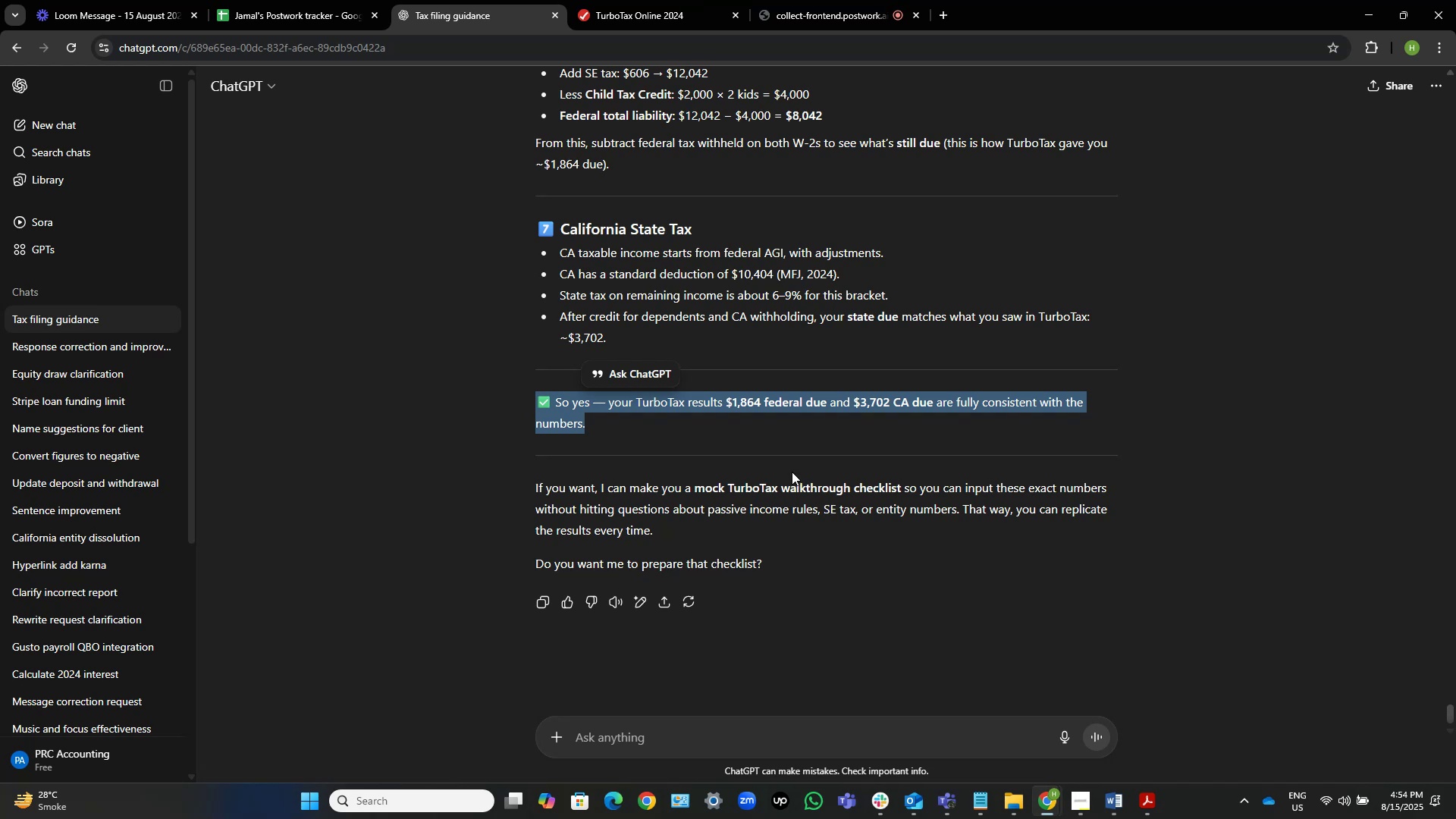 
left_click([685, 426])
 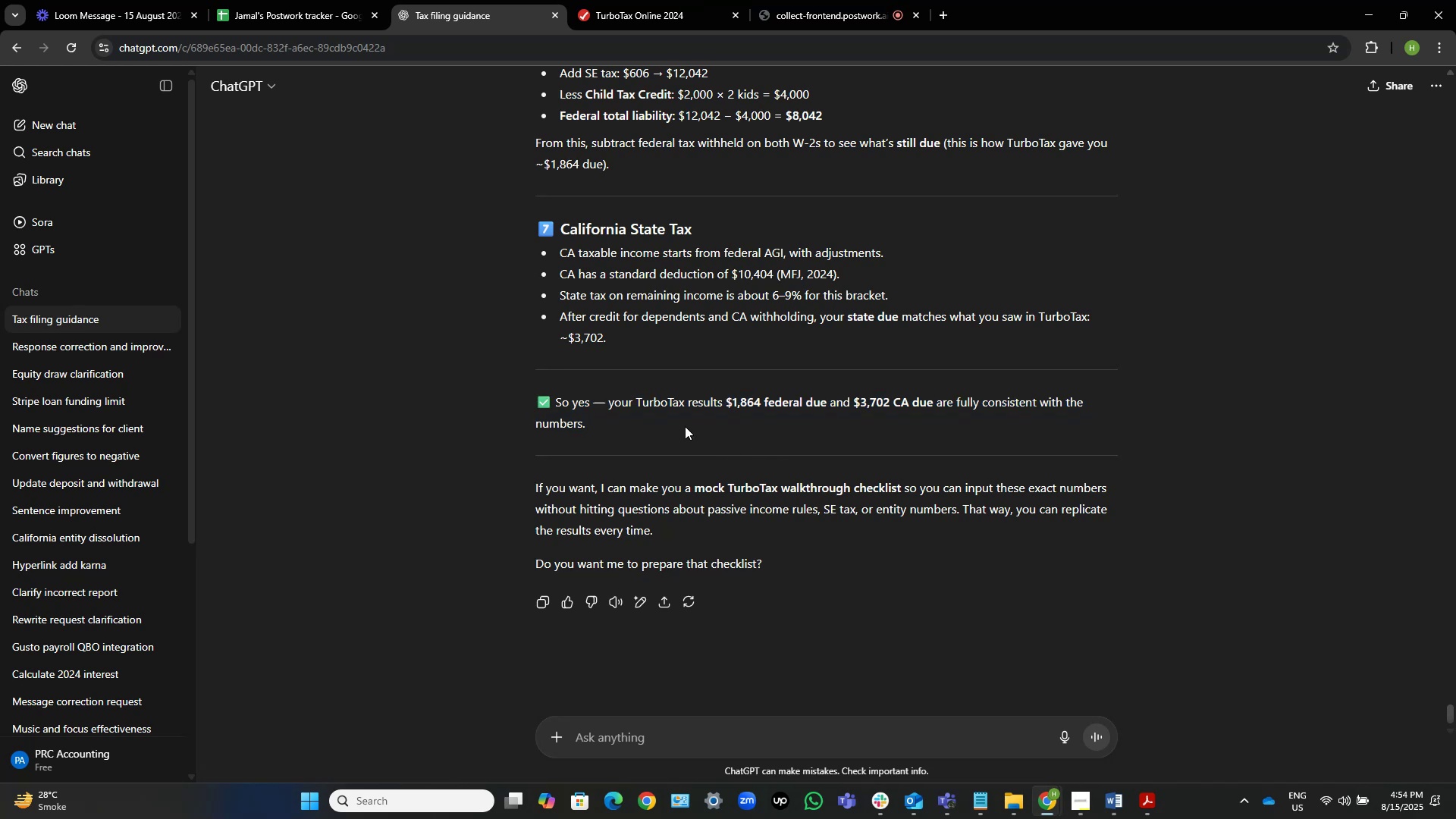 
scroll: coordinate [798, 347], scroll_direction: up, amount: 52.0
 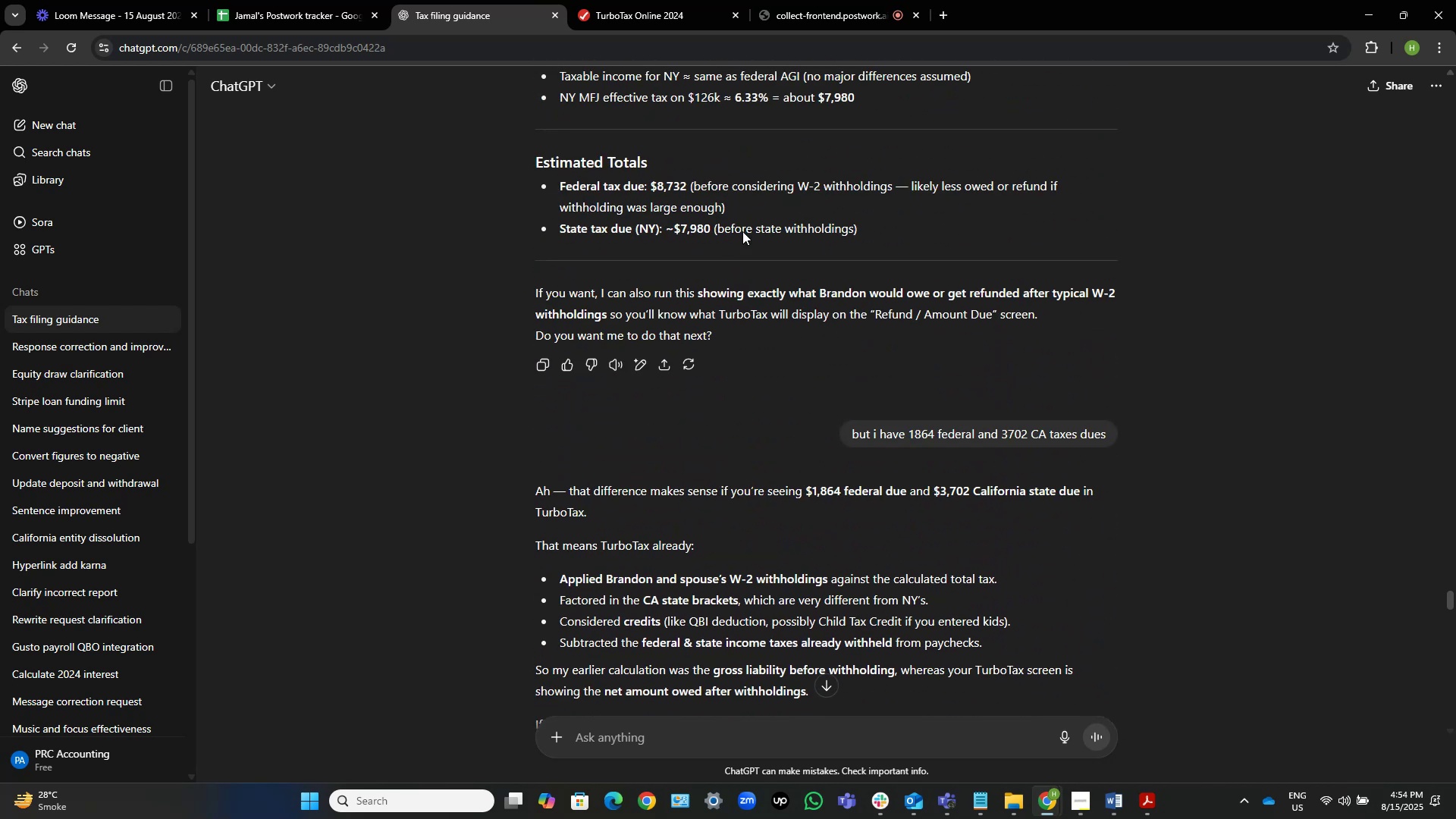 
left_click_drag(start_coordinate=[892, 231], to_coordinate=[497, 167])
 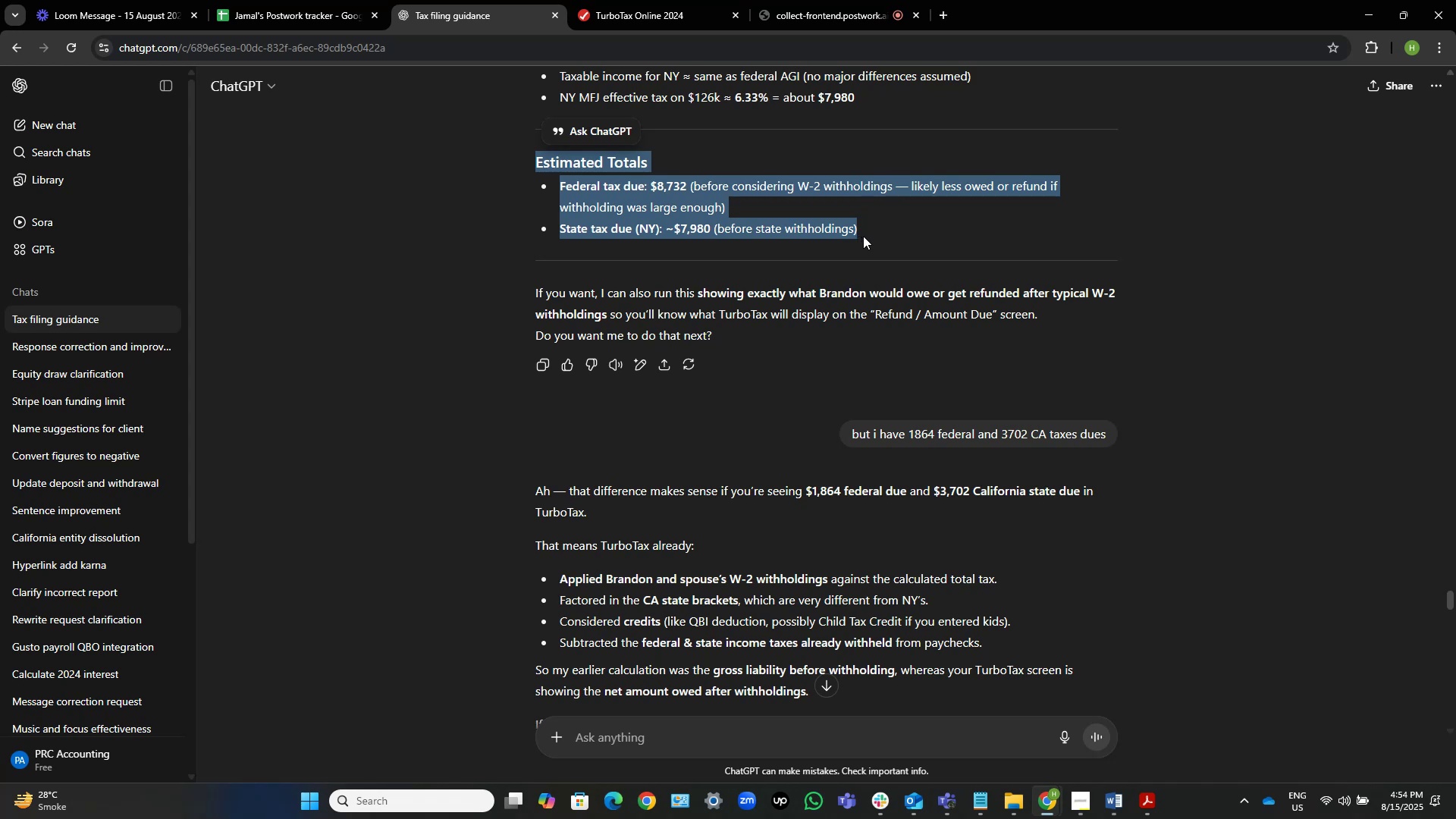 
wait(7.22)
 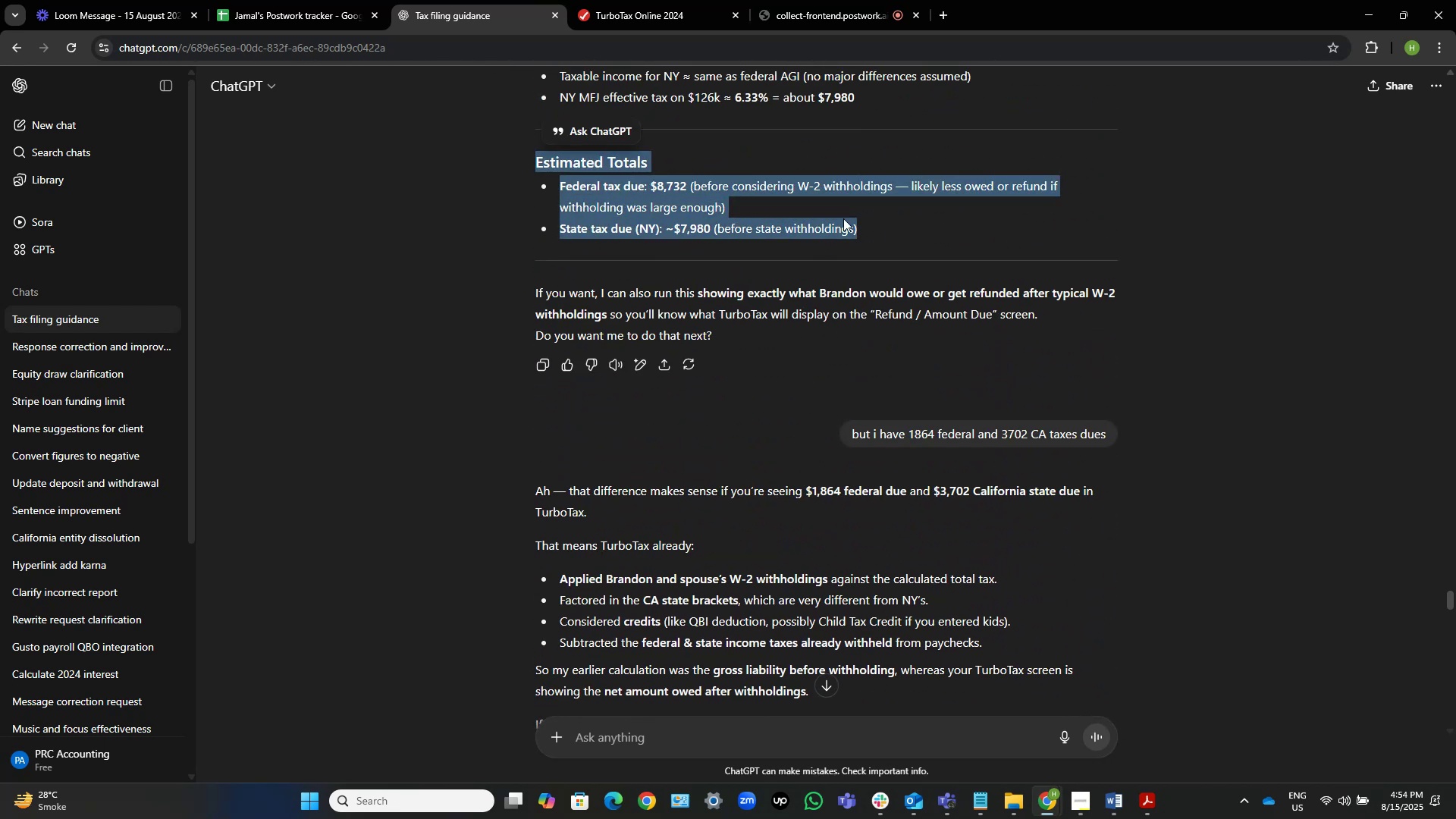 
left_click([684, 0])
 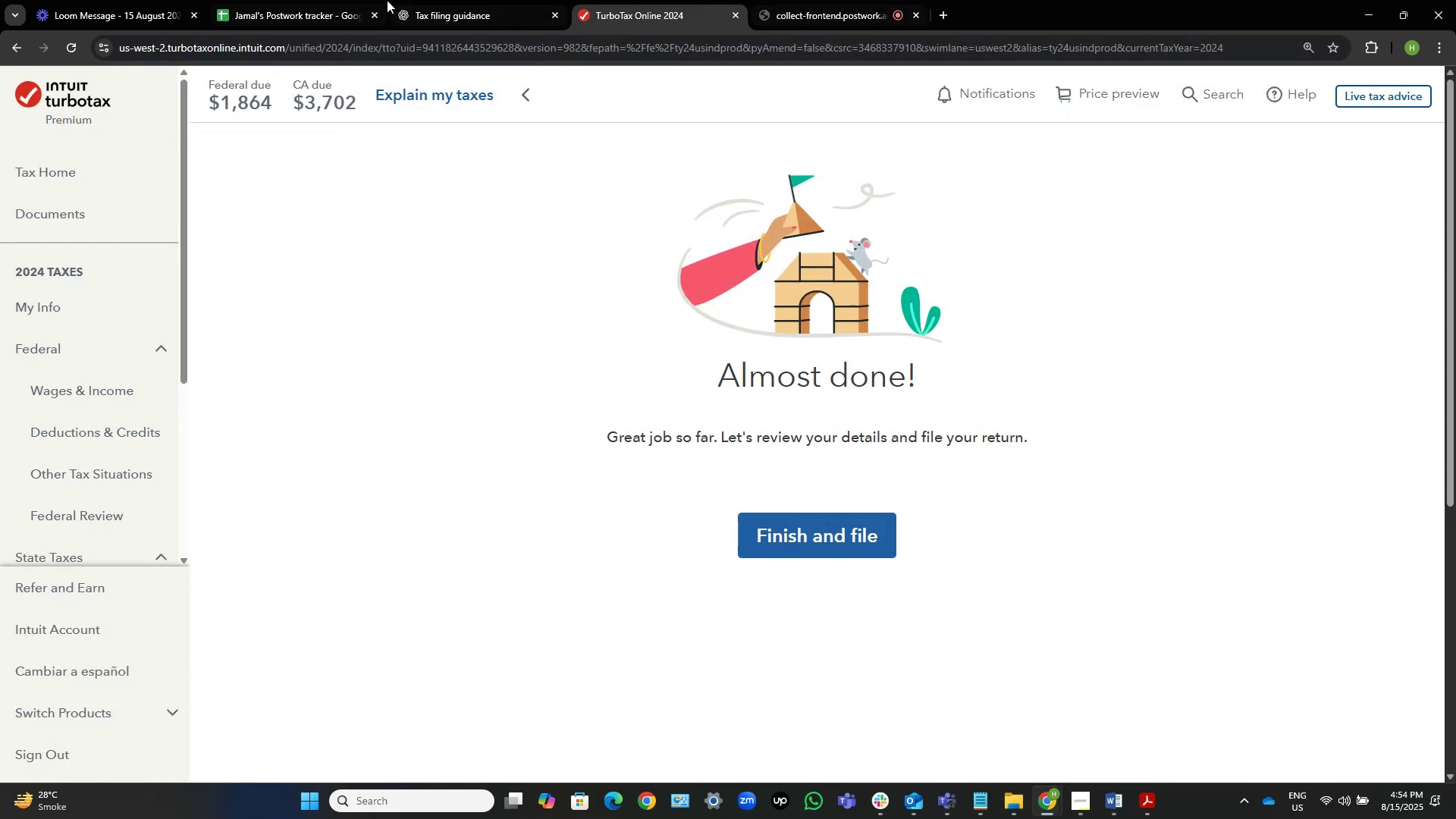 
left_click([496, 1])
 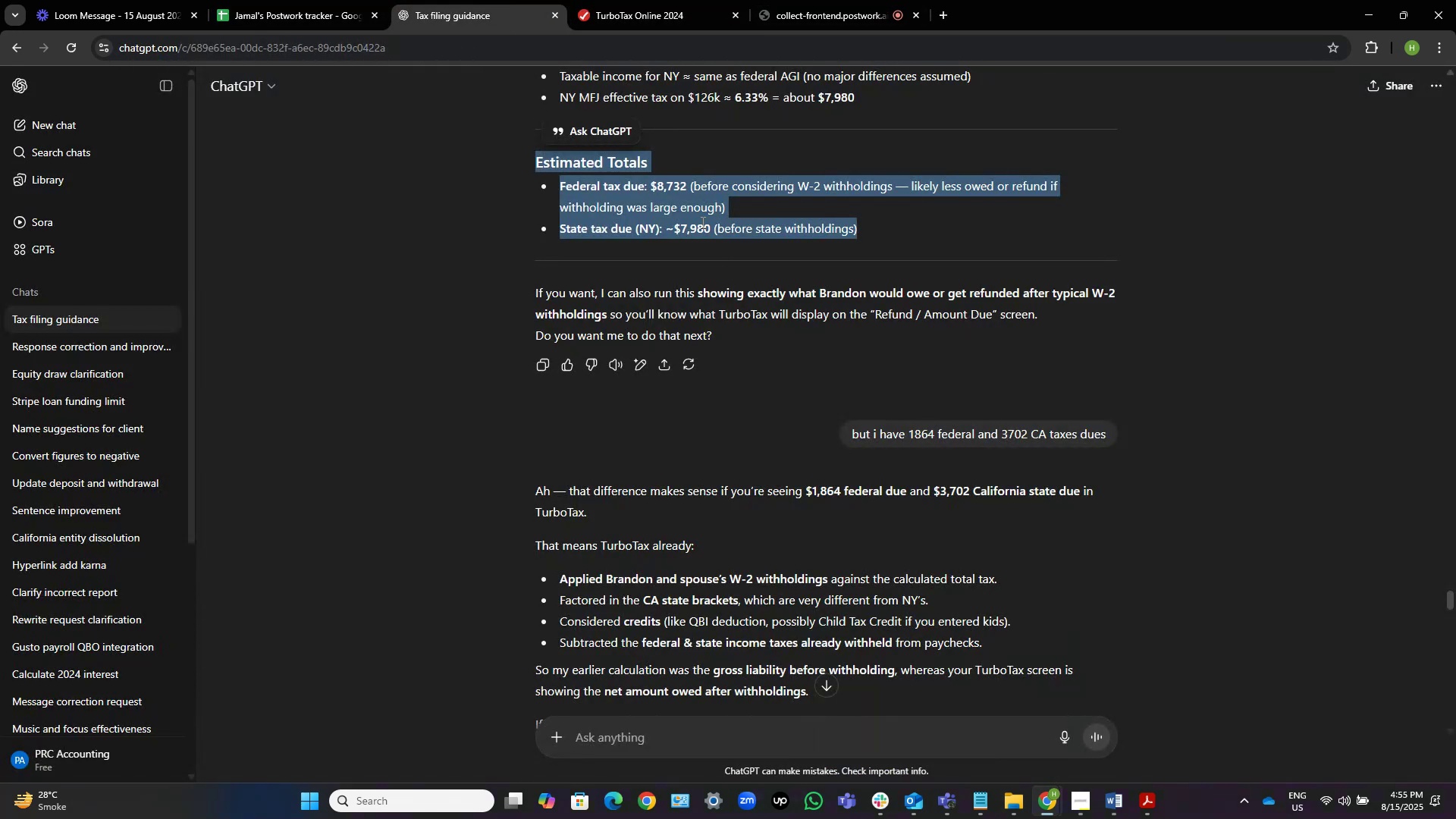 
scroll: coordinate [708, 234], scroll_direction: down, amount: 61.0
 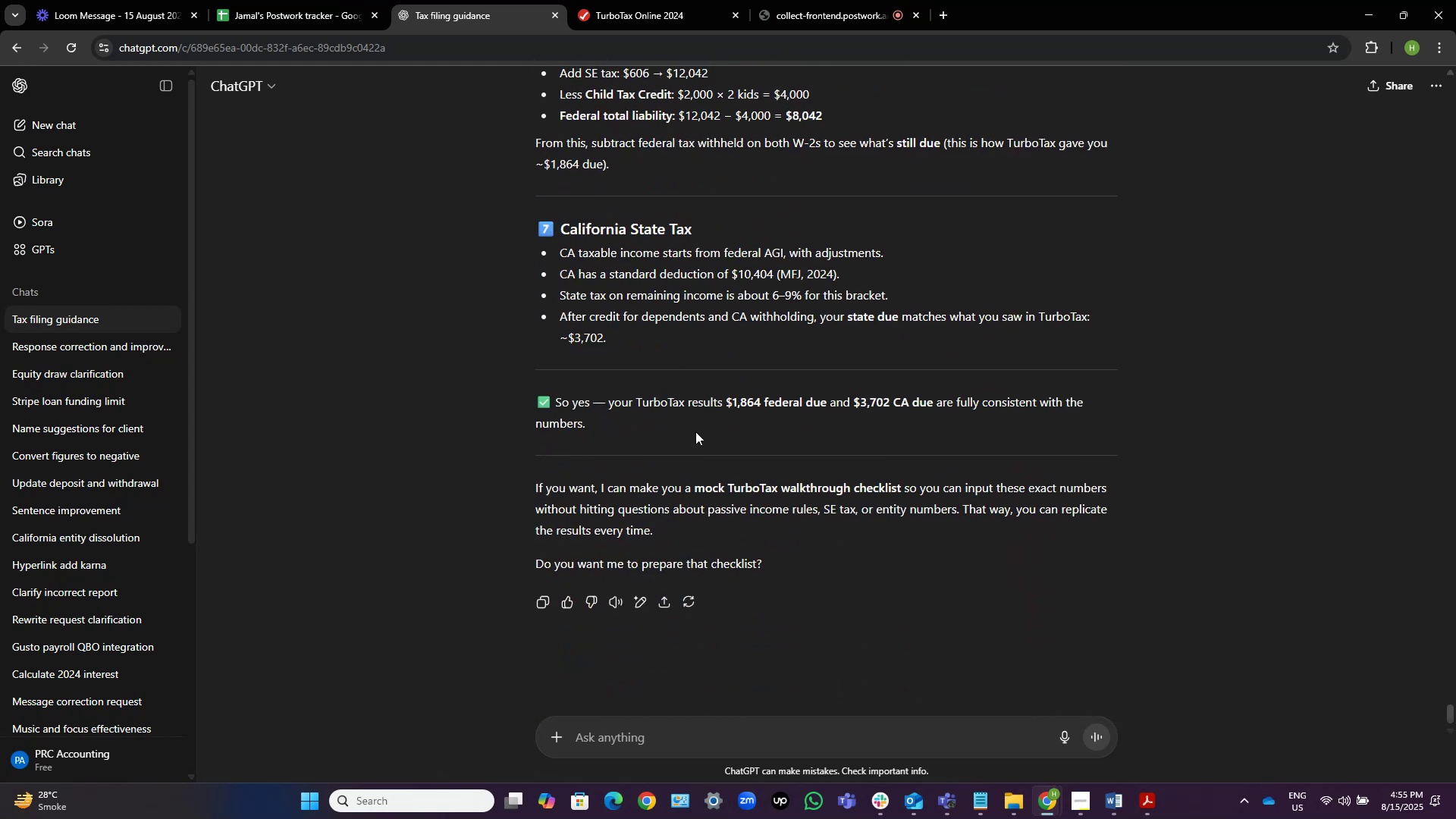 
scroll: coordinate [730, 334], scroll_direction: up, amount: 13.0
 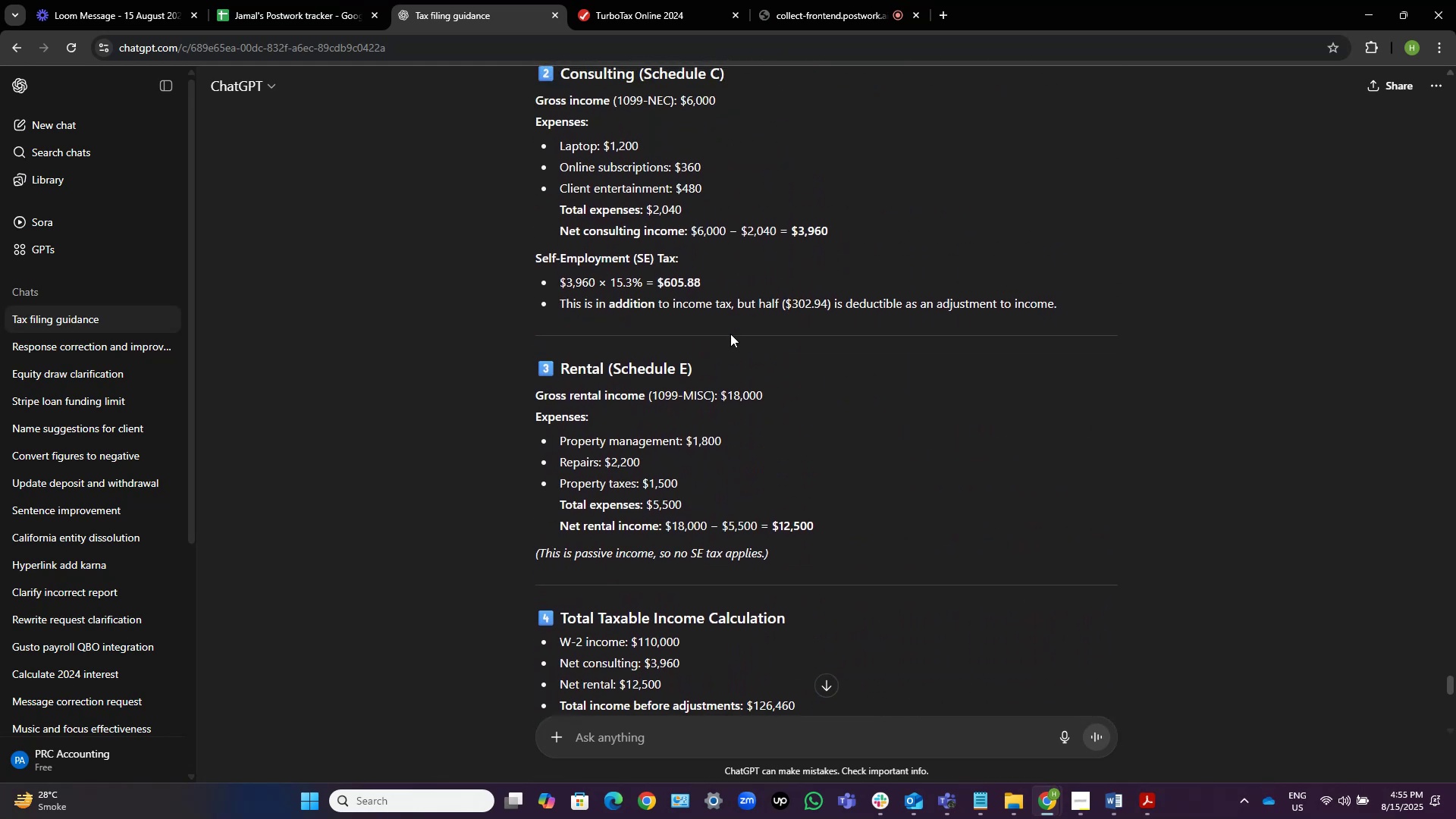 
scroll: coordinate [730, 334], scroll_direction: down, amount: 6.0
 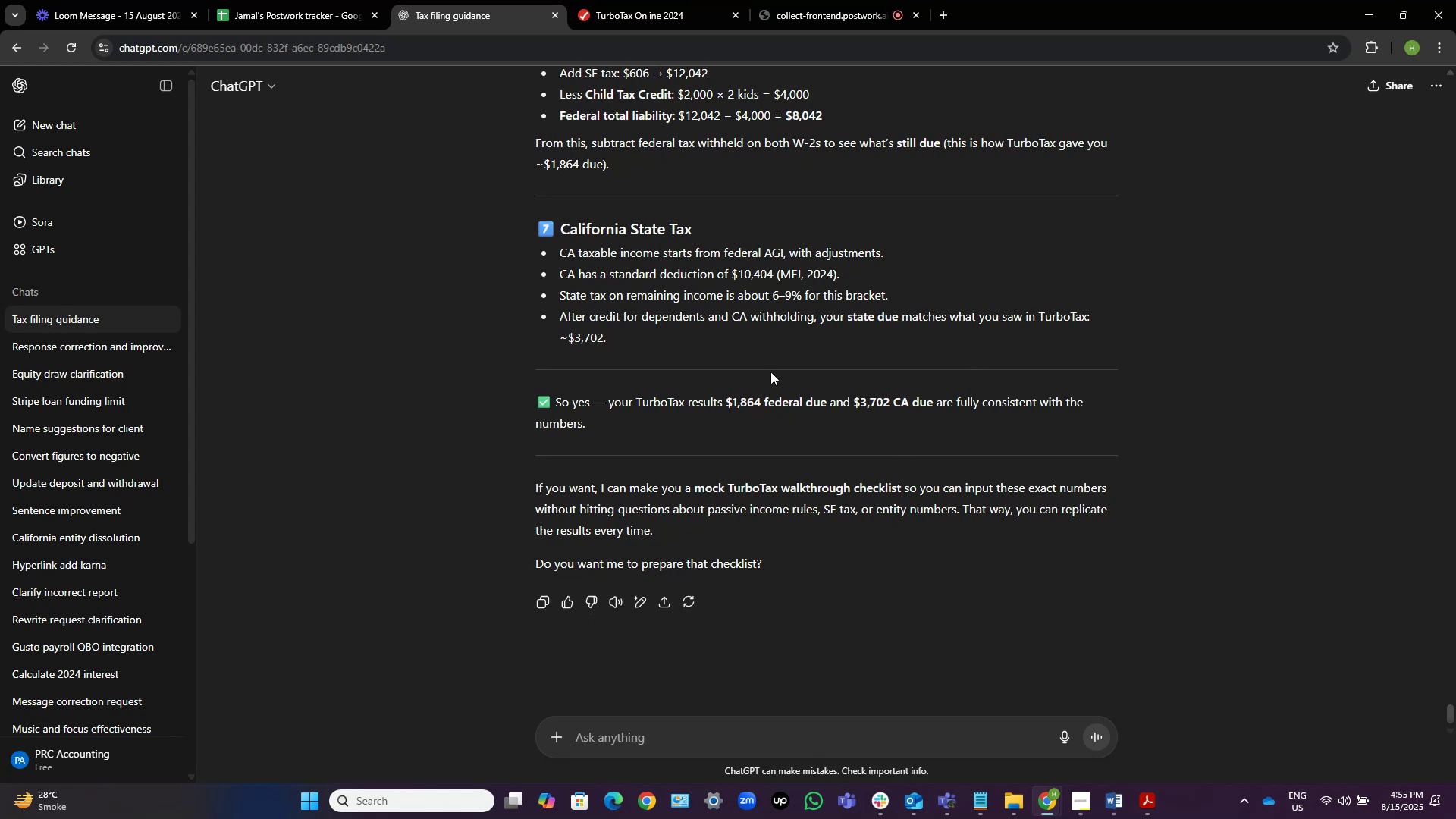 
left_click([650, 0])
 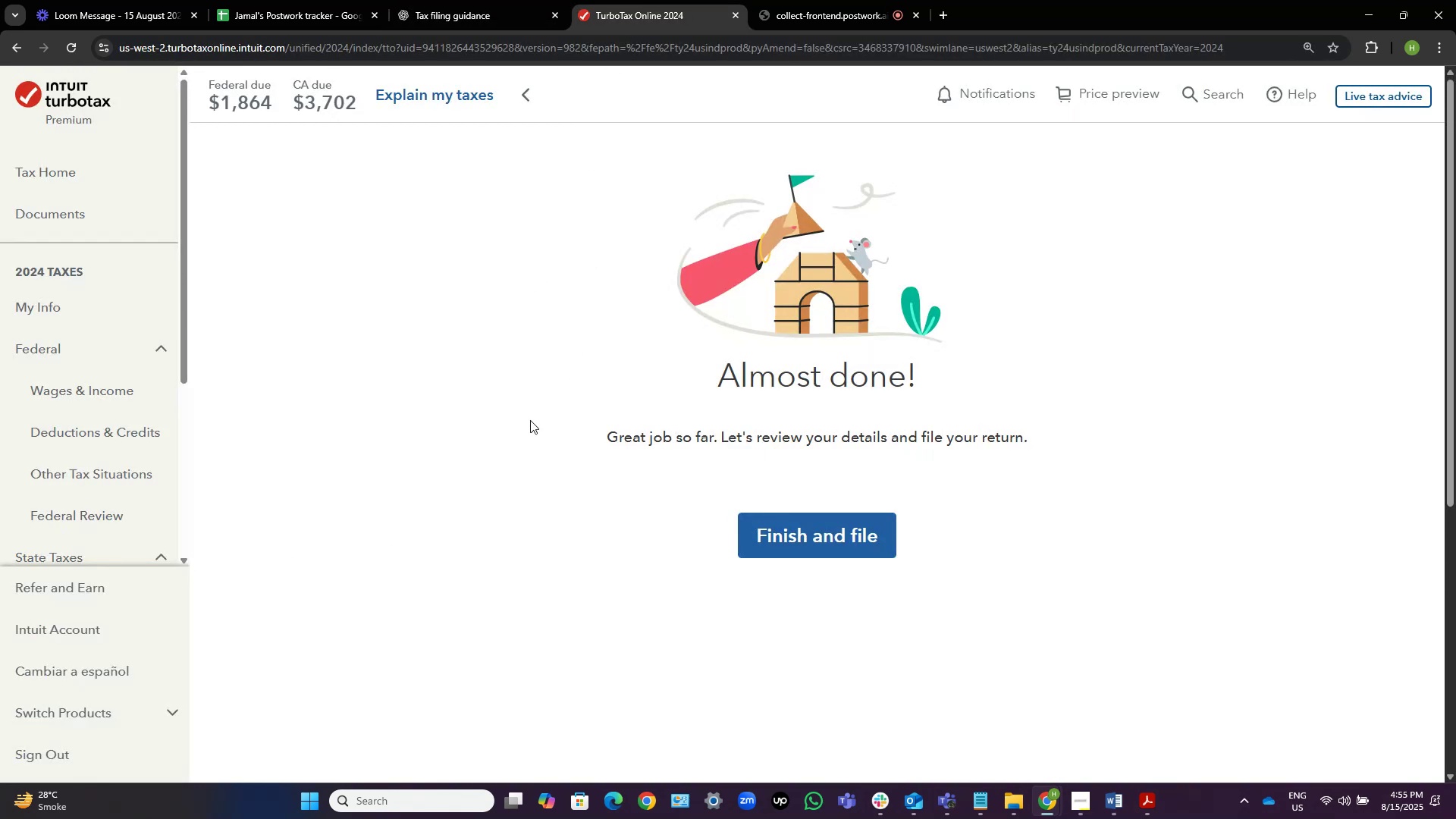 
wait(6.88)
 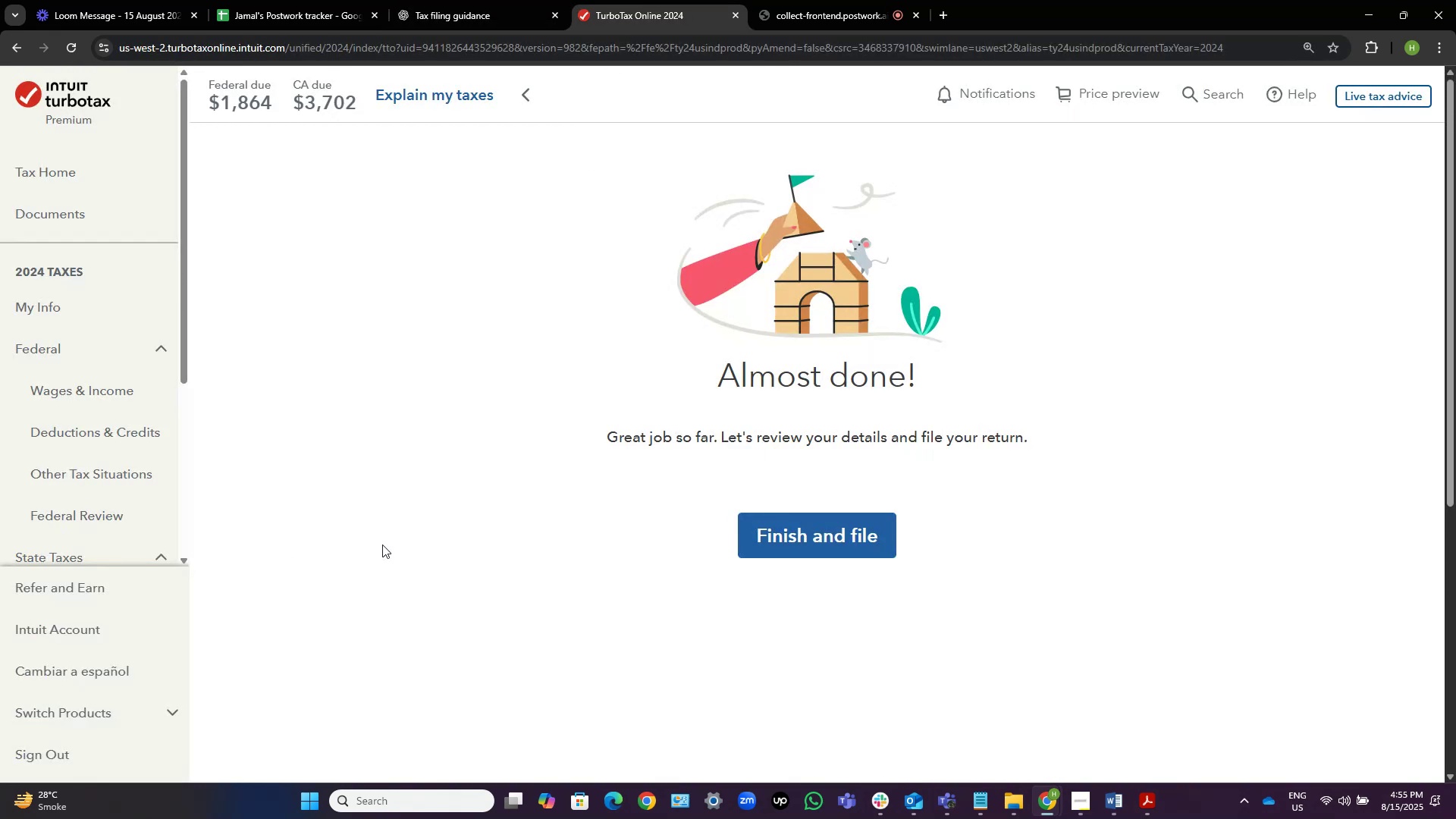 
left_click([1112, 811])
 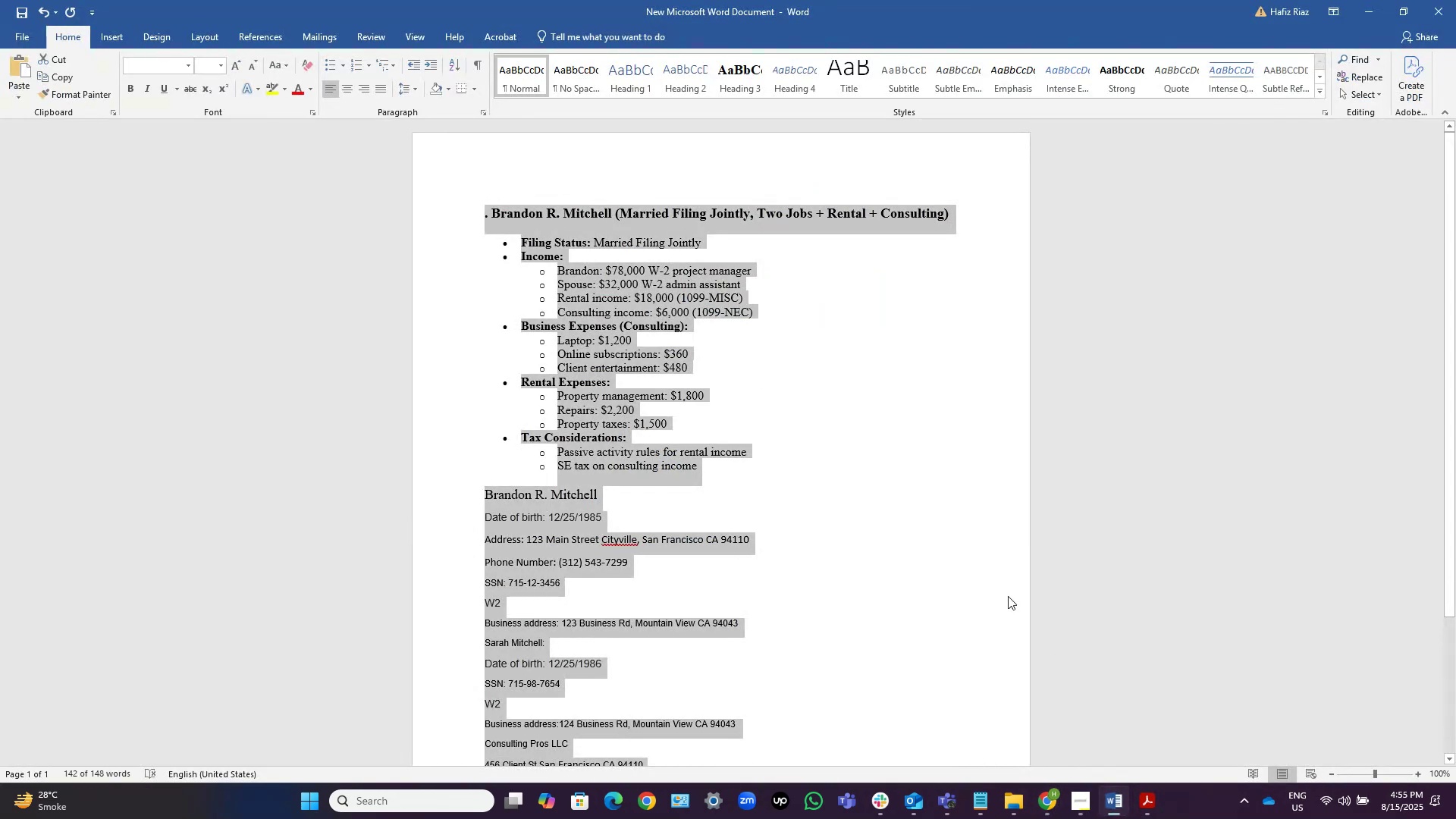 
scroll: coordinate [828, 493], scroll_direction: down, amount: 5.0
 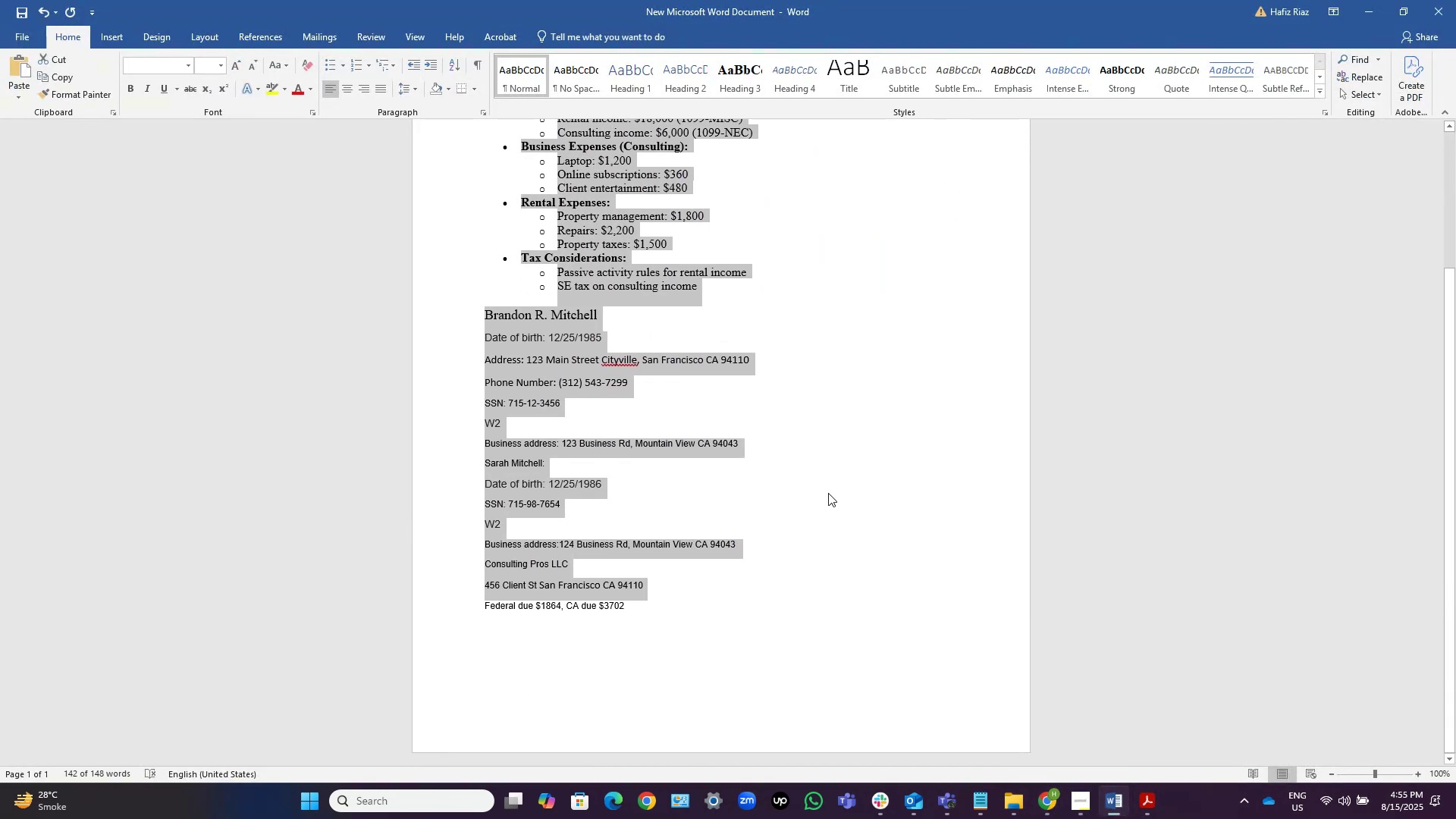 
scroll: coordinate [828, 493], scroll_direction: up, amount: 12.0
 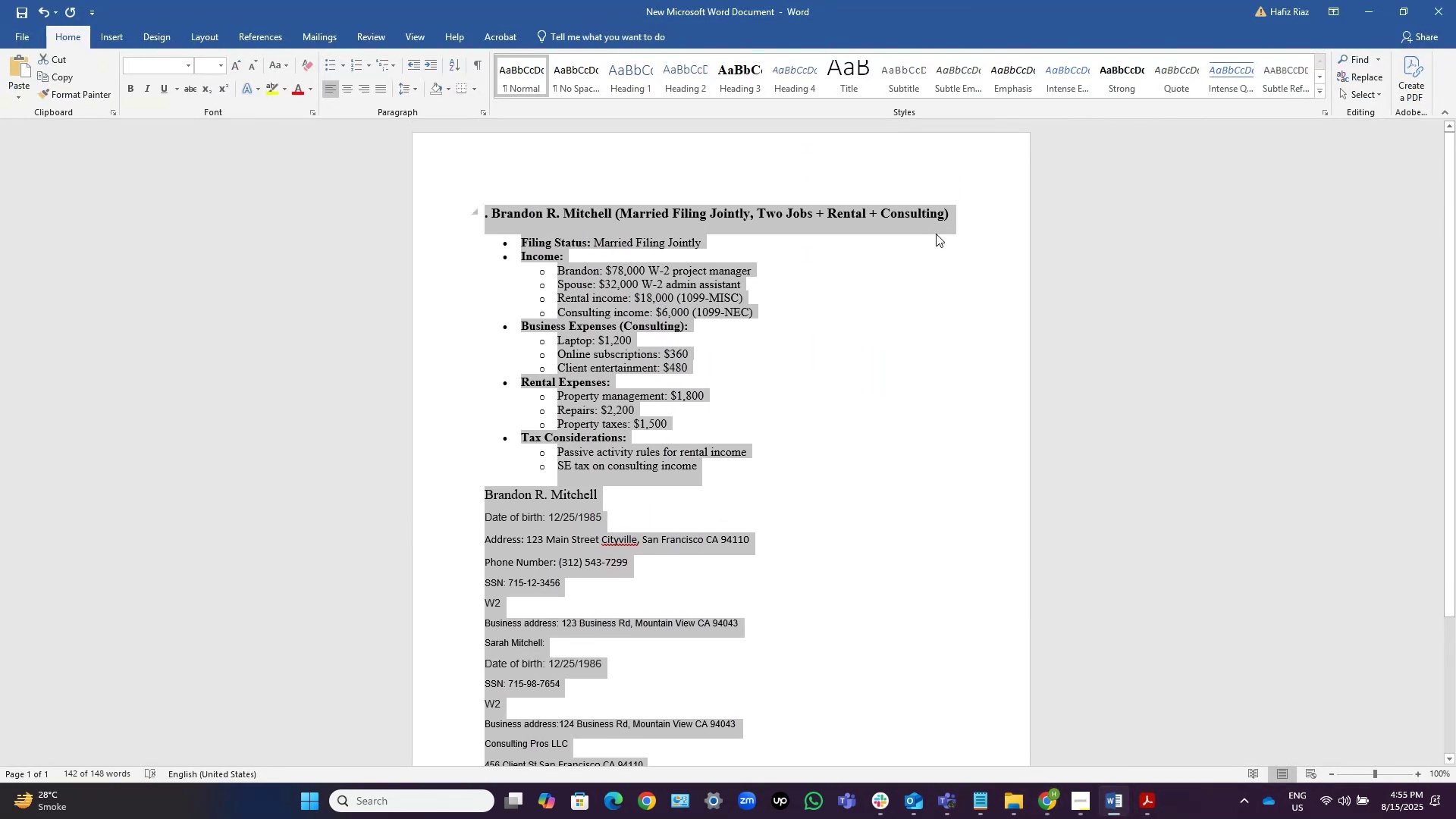 
left_click([955, 218])
 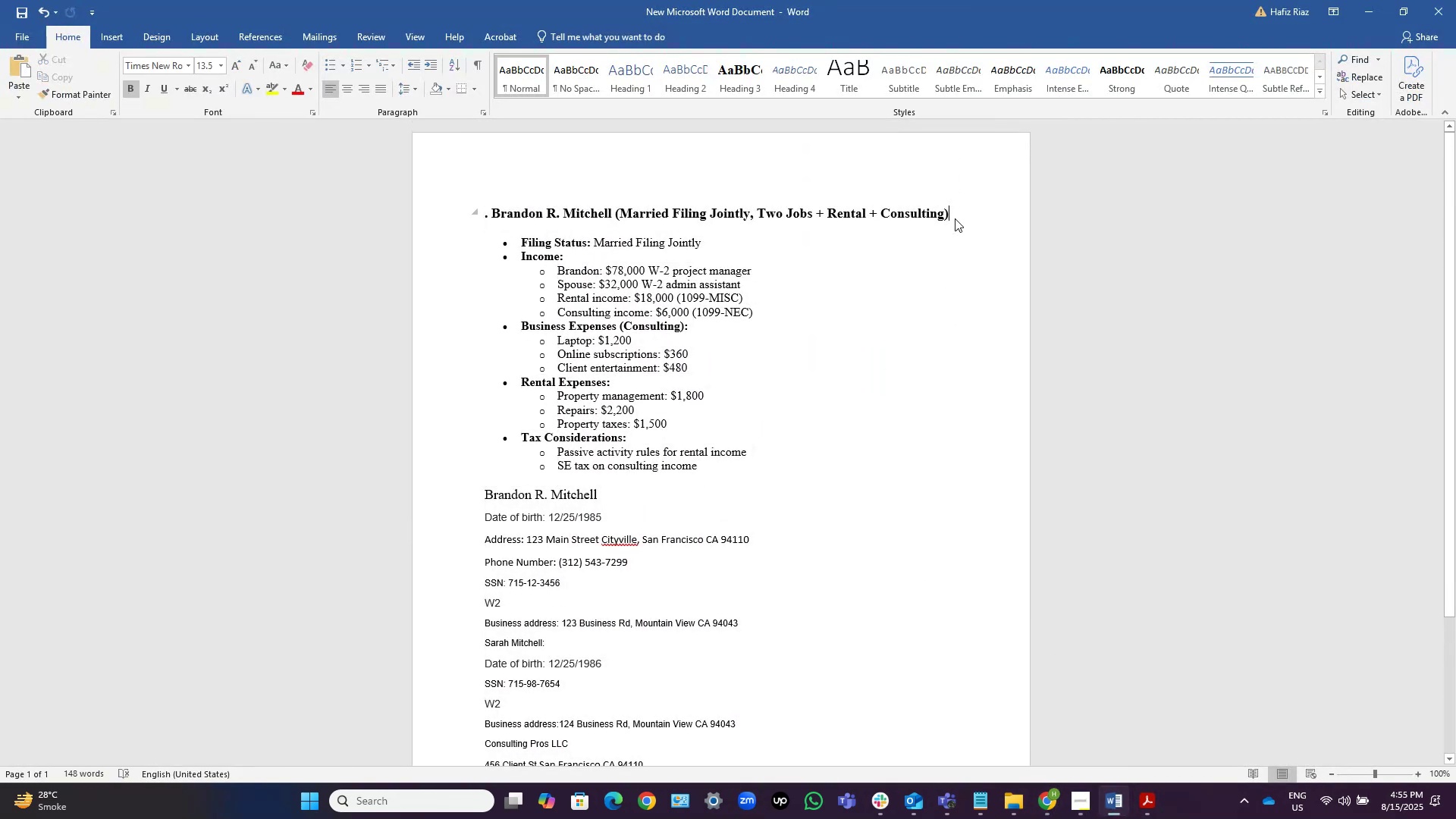 
key(Control+S)
 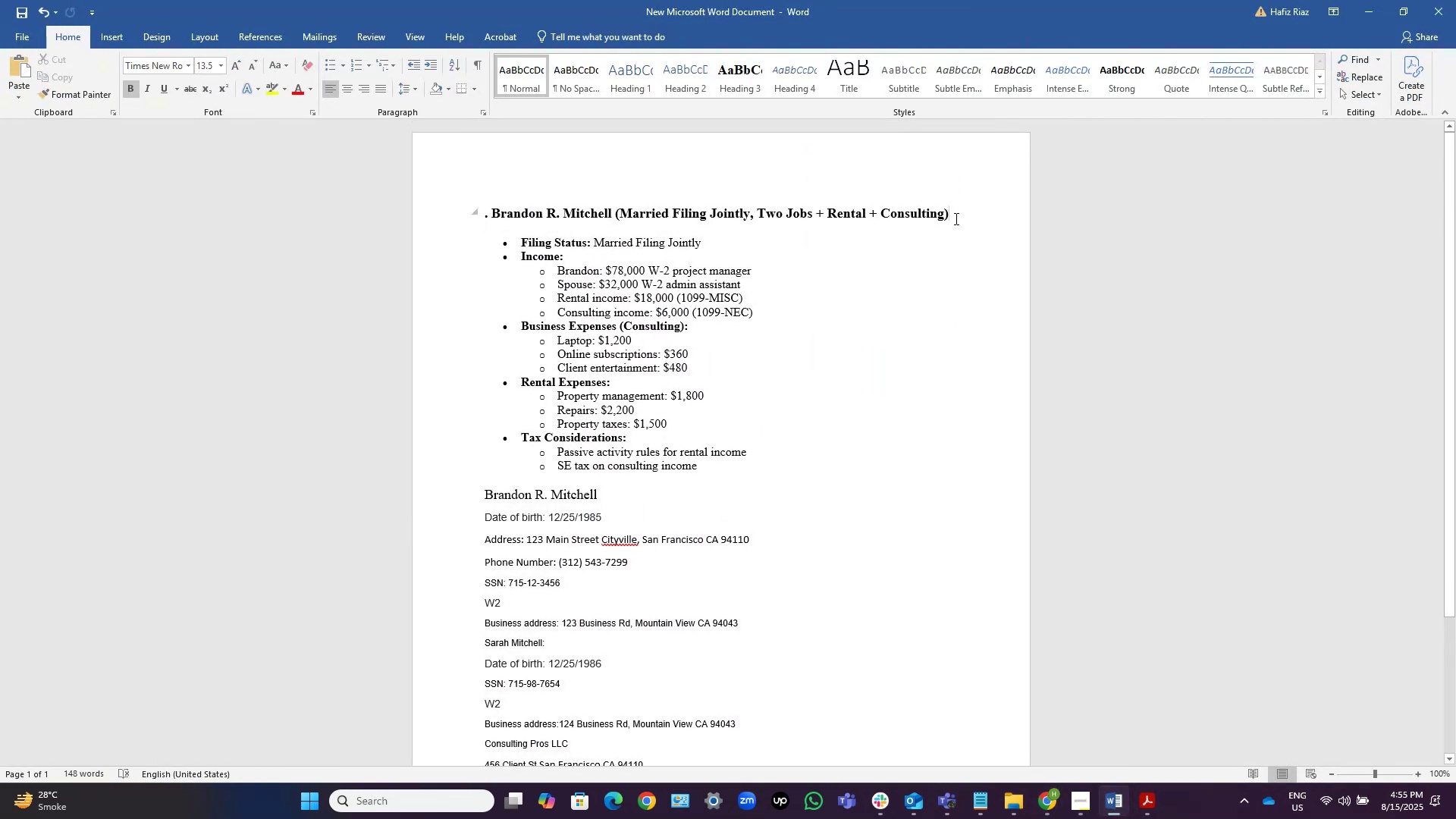 
key(Control+S)
 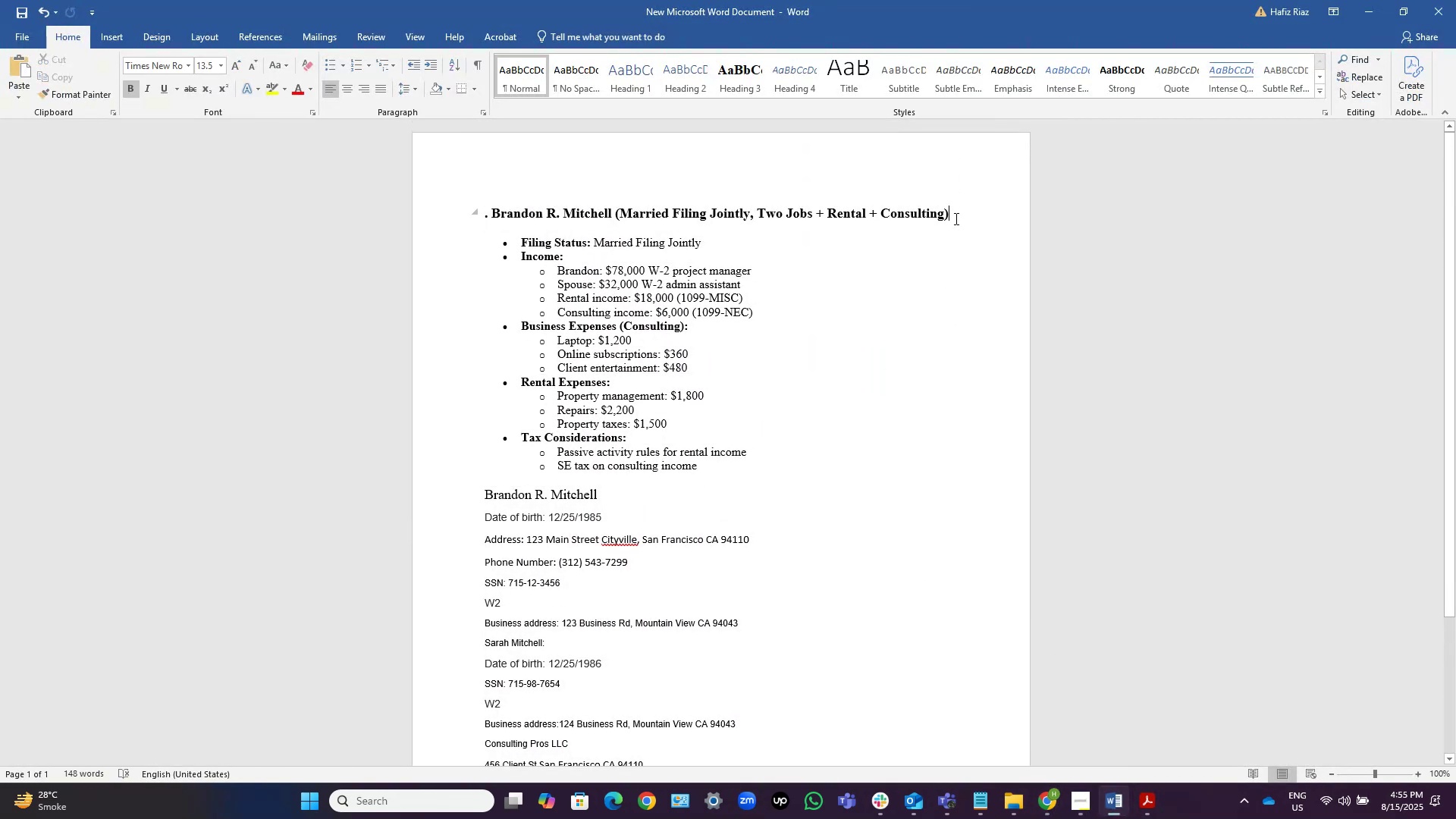 
key(Control+S)
 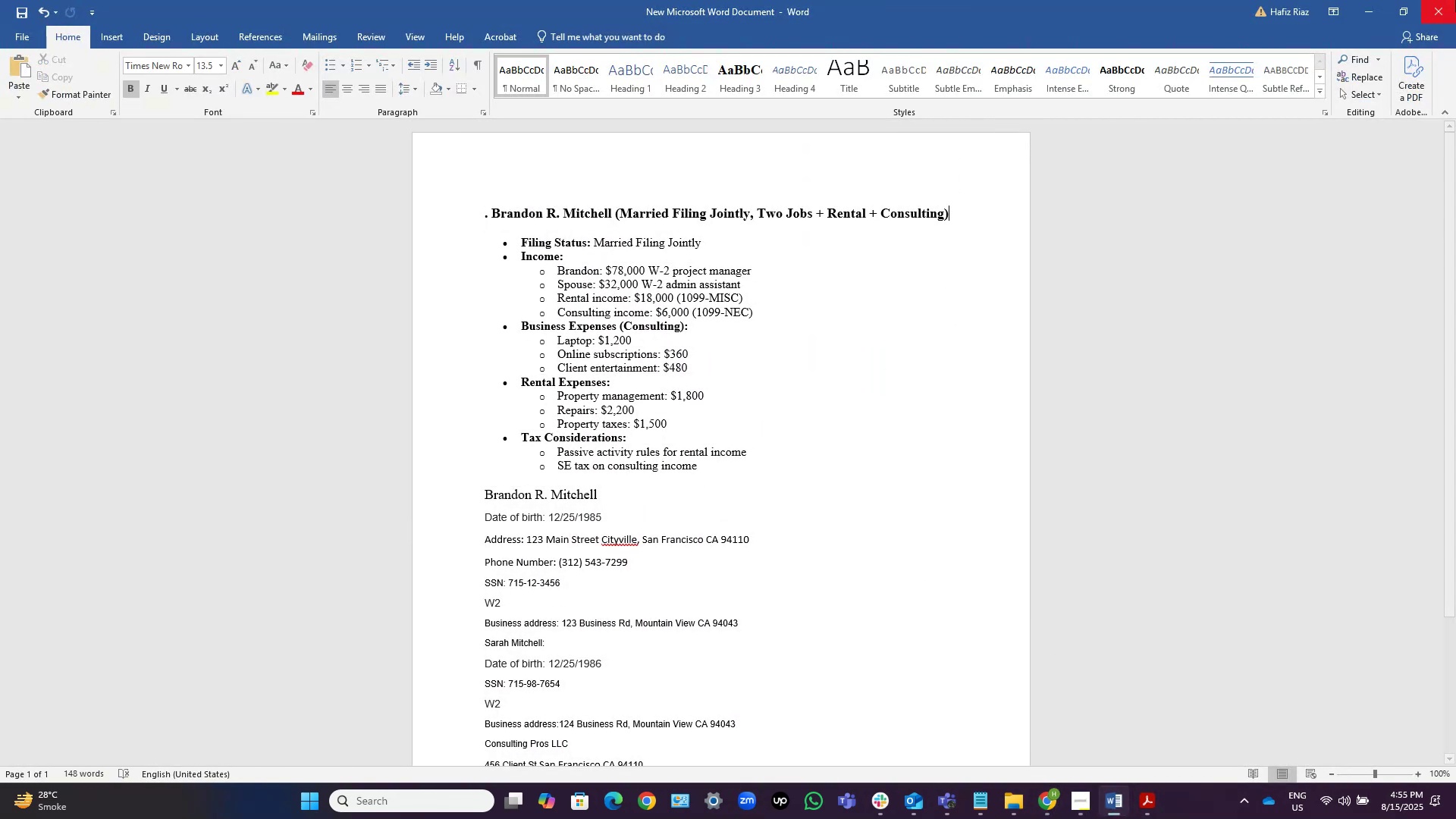 
left_click([1441, 5])
 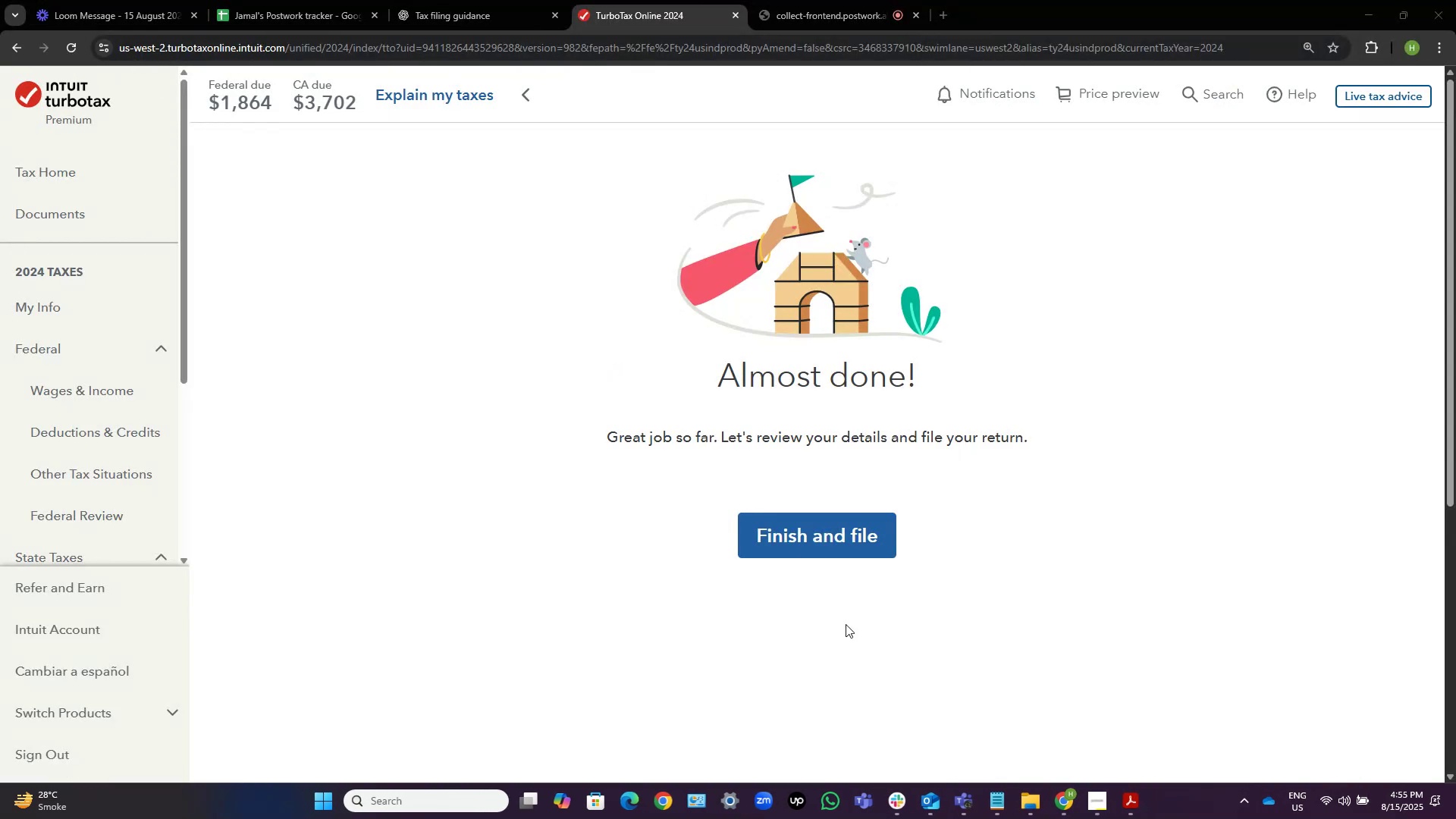 
mouse_move([1015, 795])
 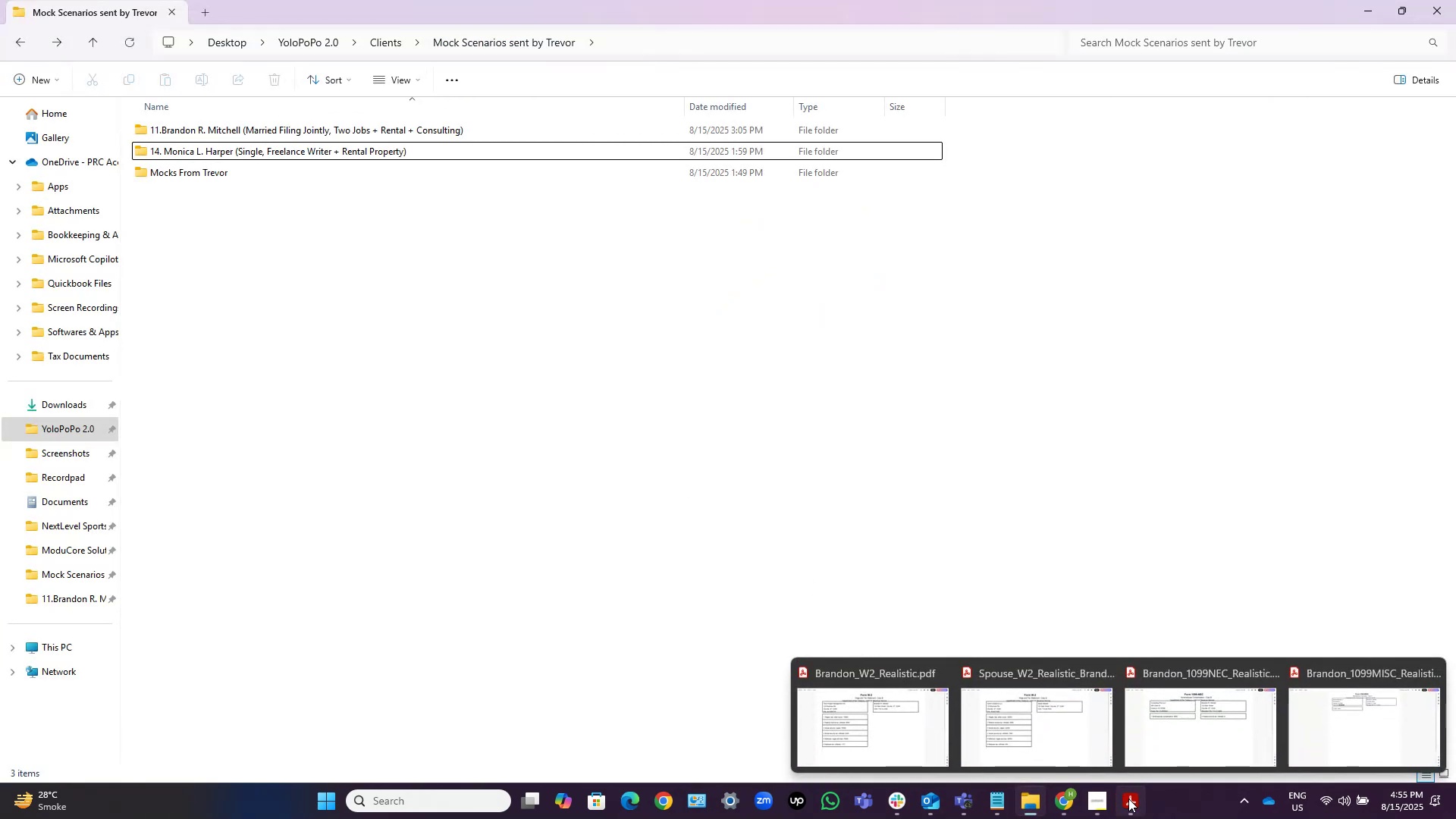 
right_click([1130, 798])
 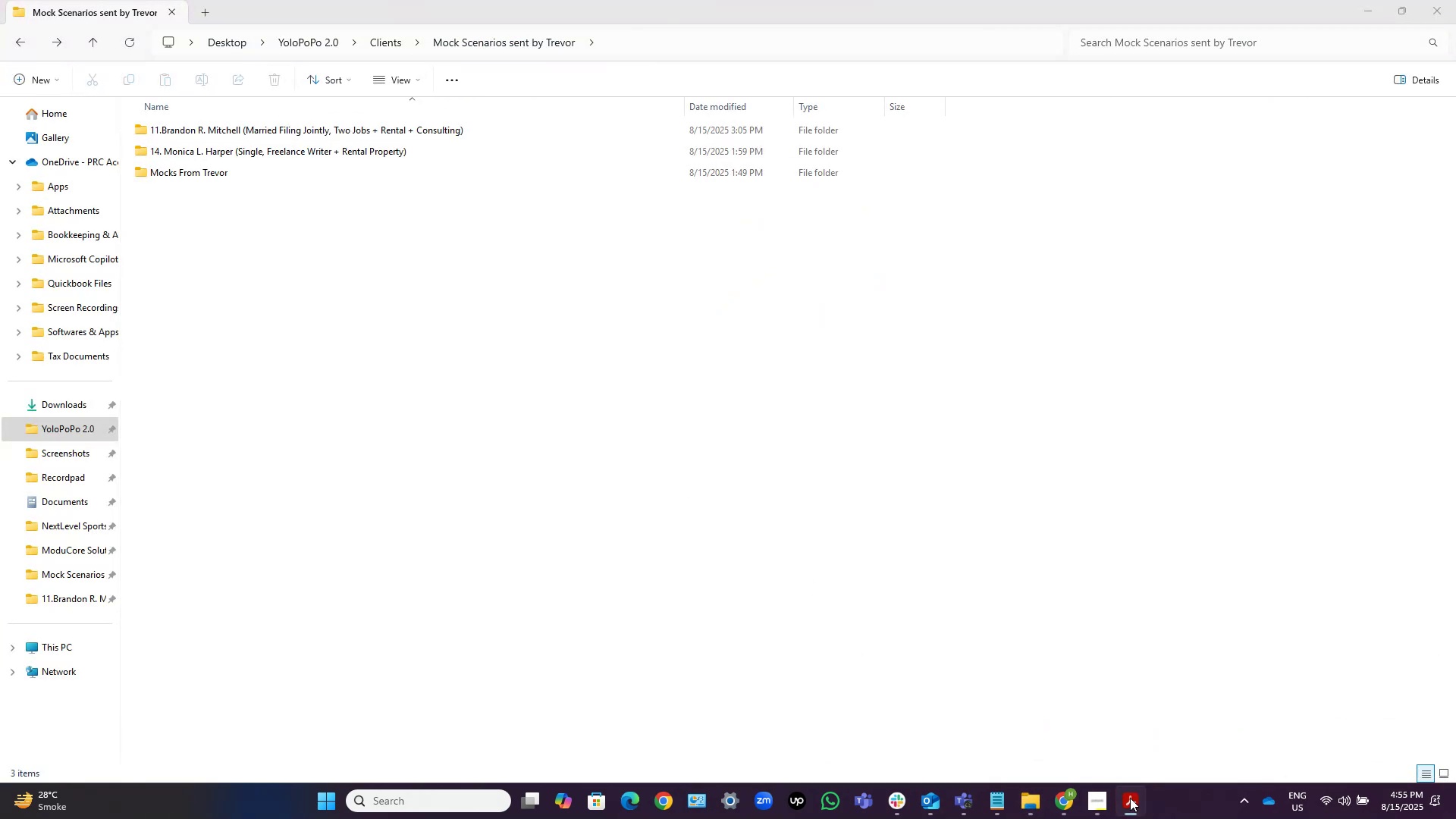 
right_click([1130, 798])
 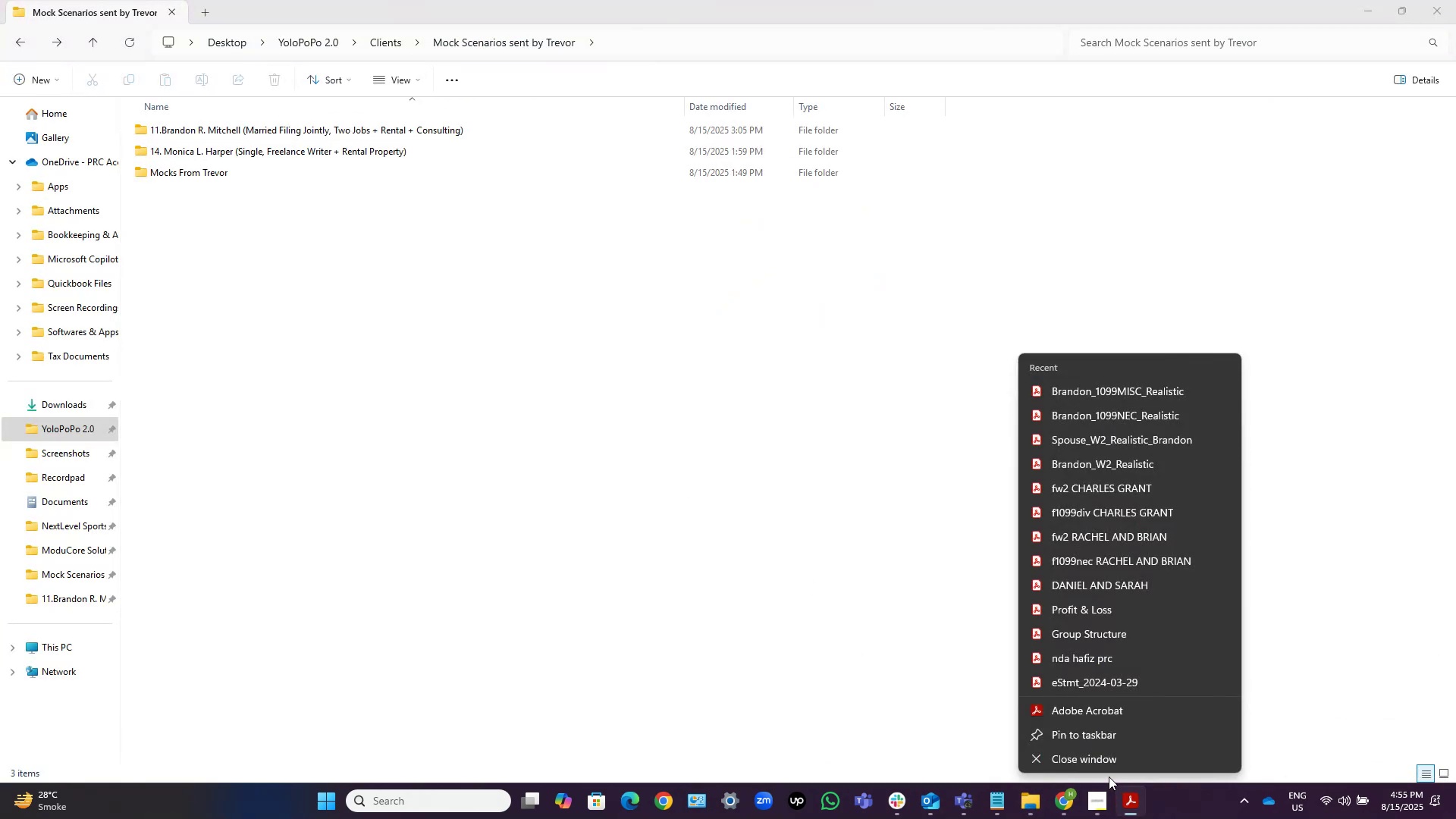 
left_click([1111, 764])
 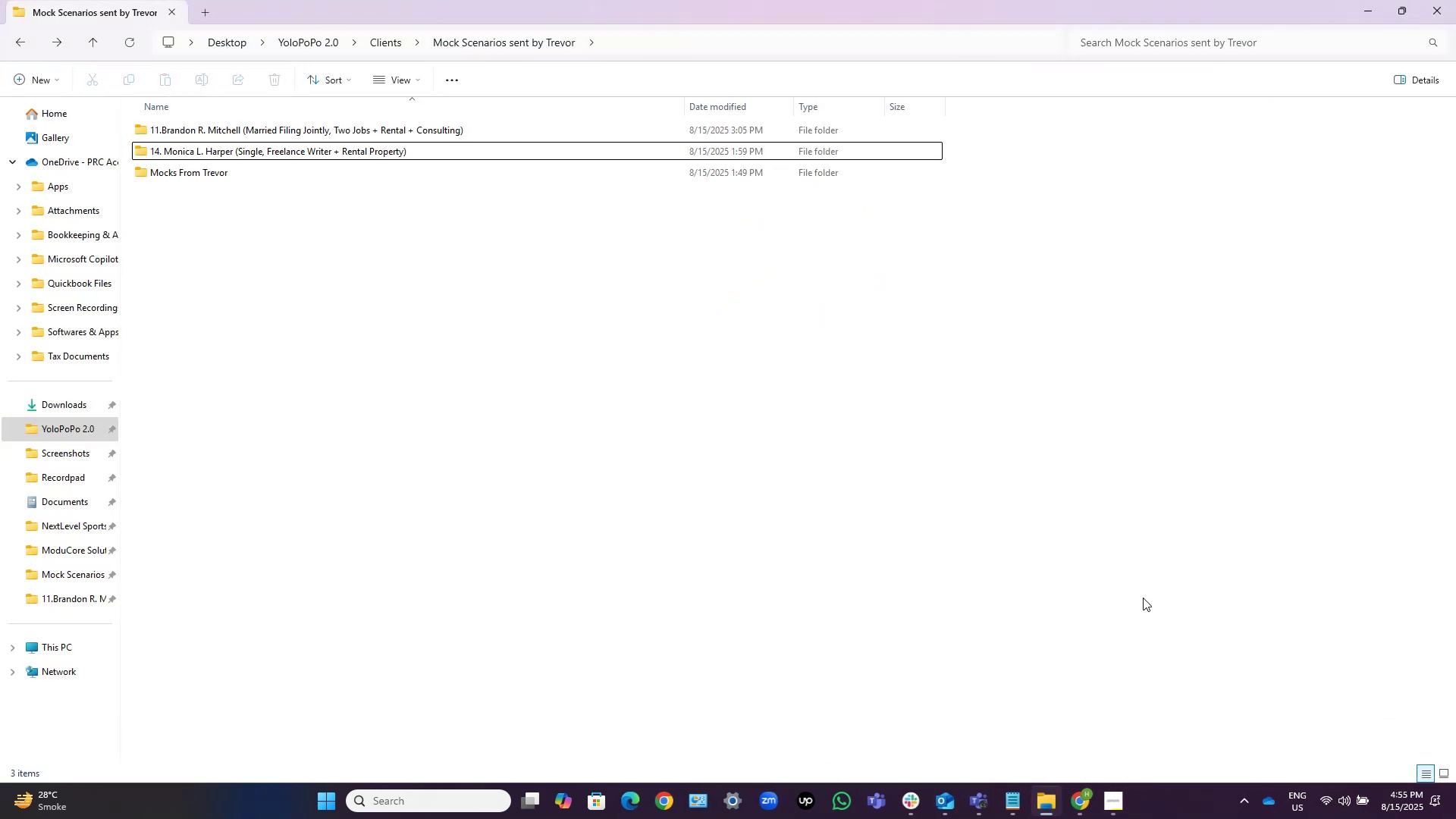 
left_click([1109, 566])
 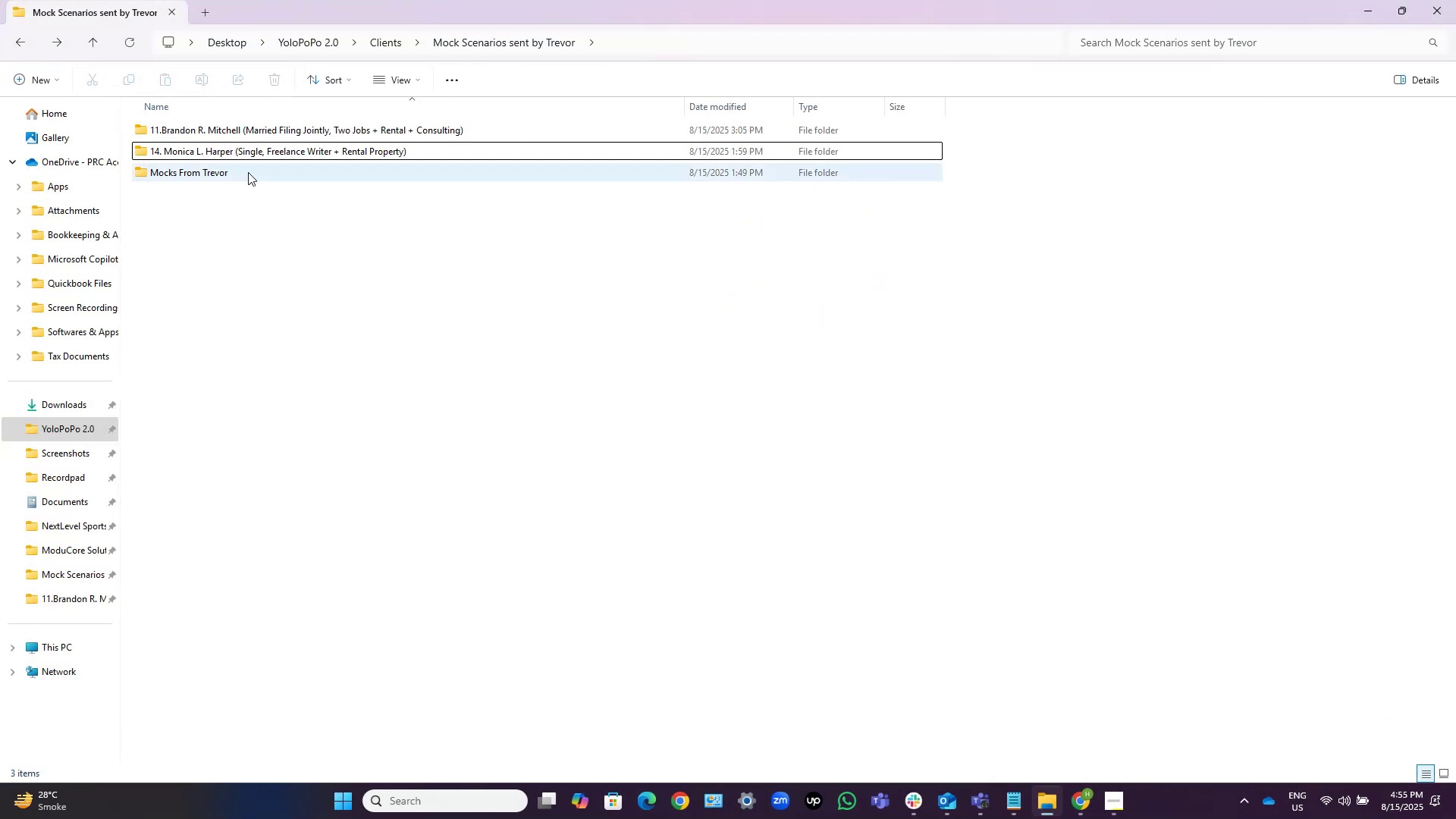 
left_click([257, 132])
 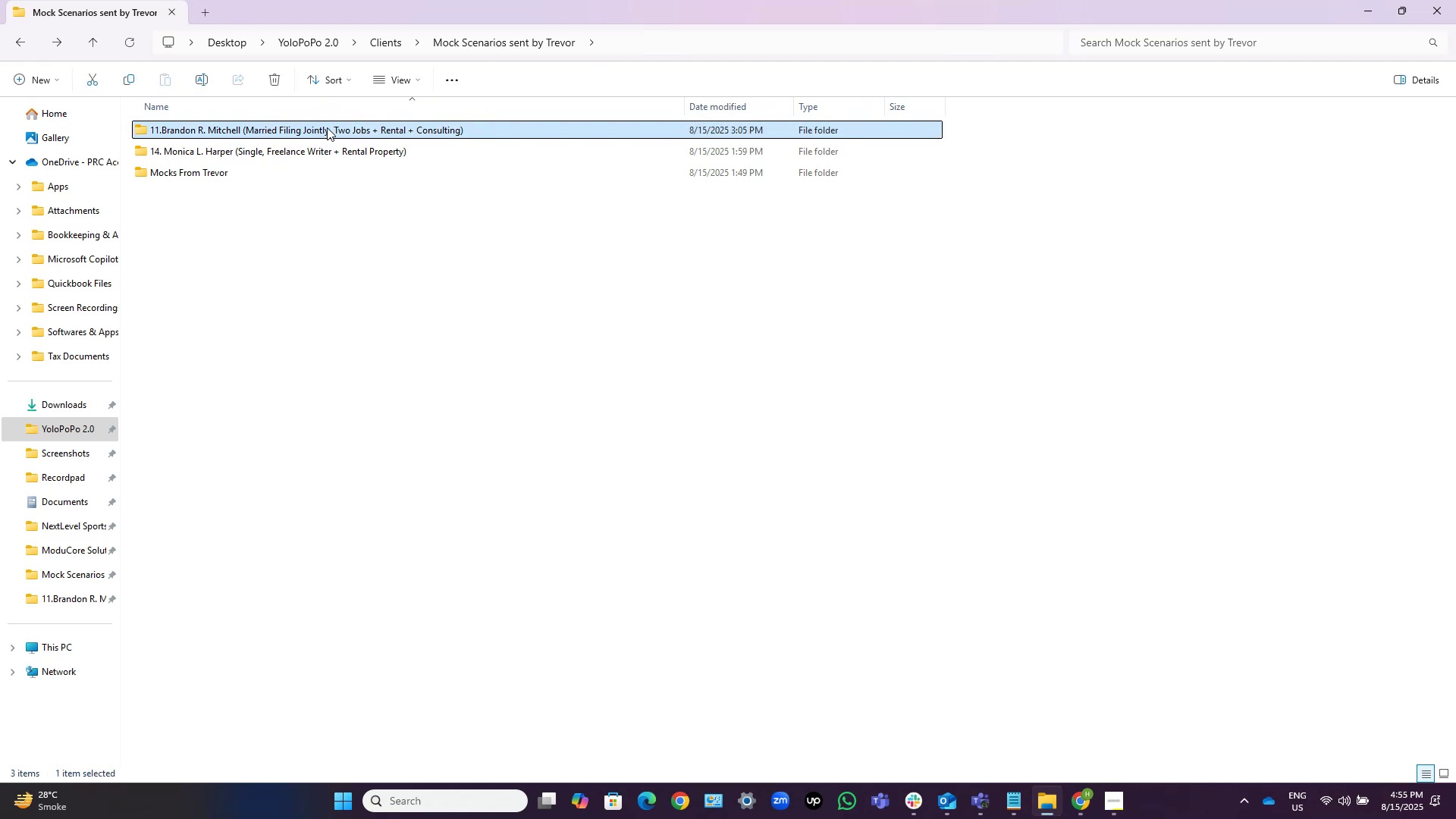 
left_click([327, 127])
 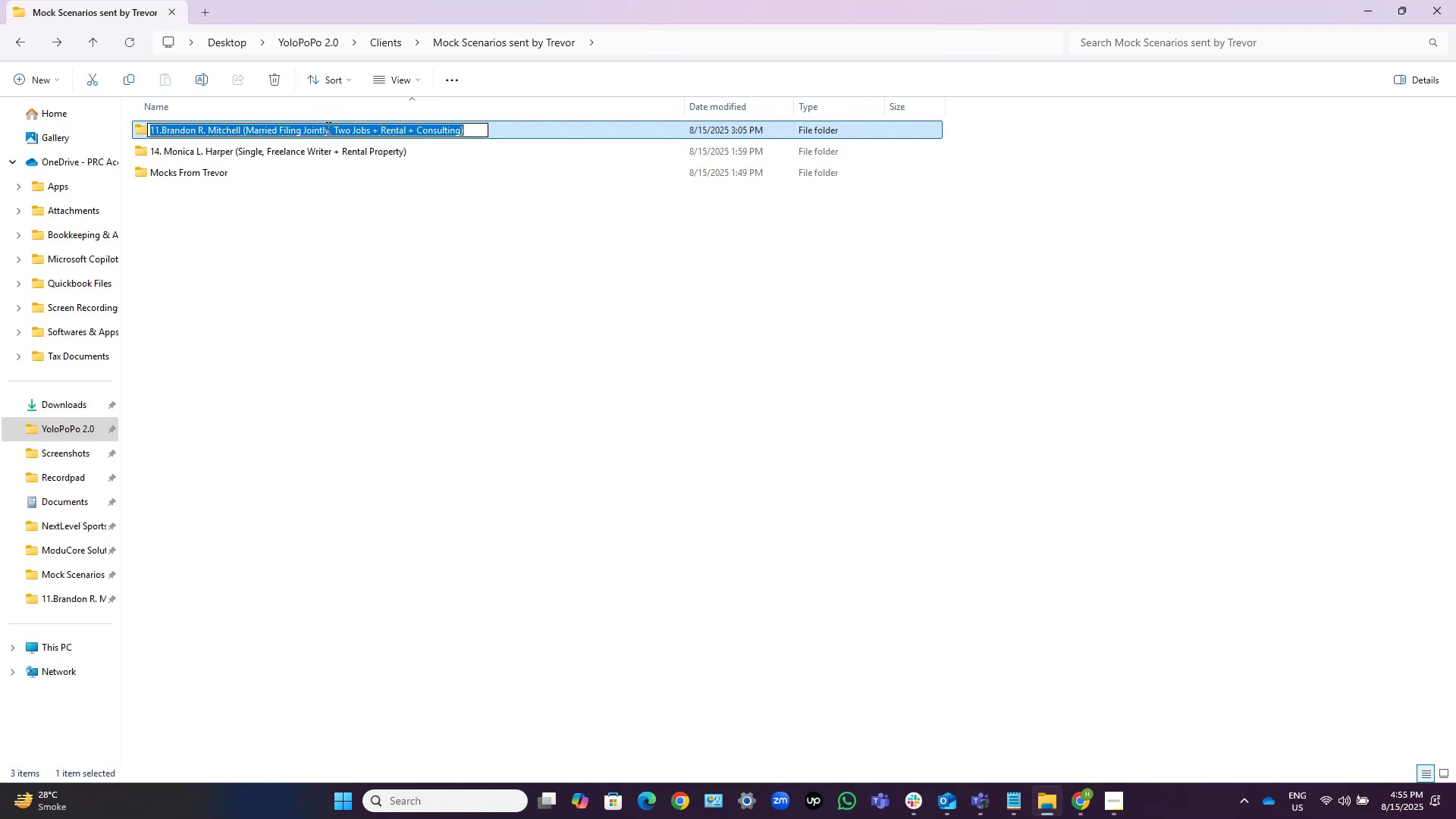 
key(ArrowLeft)
 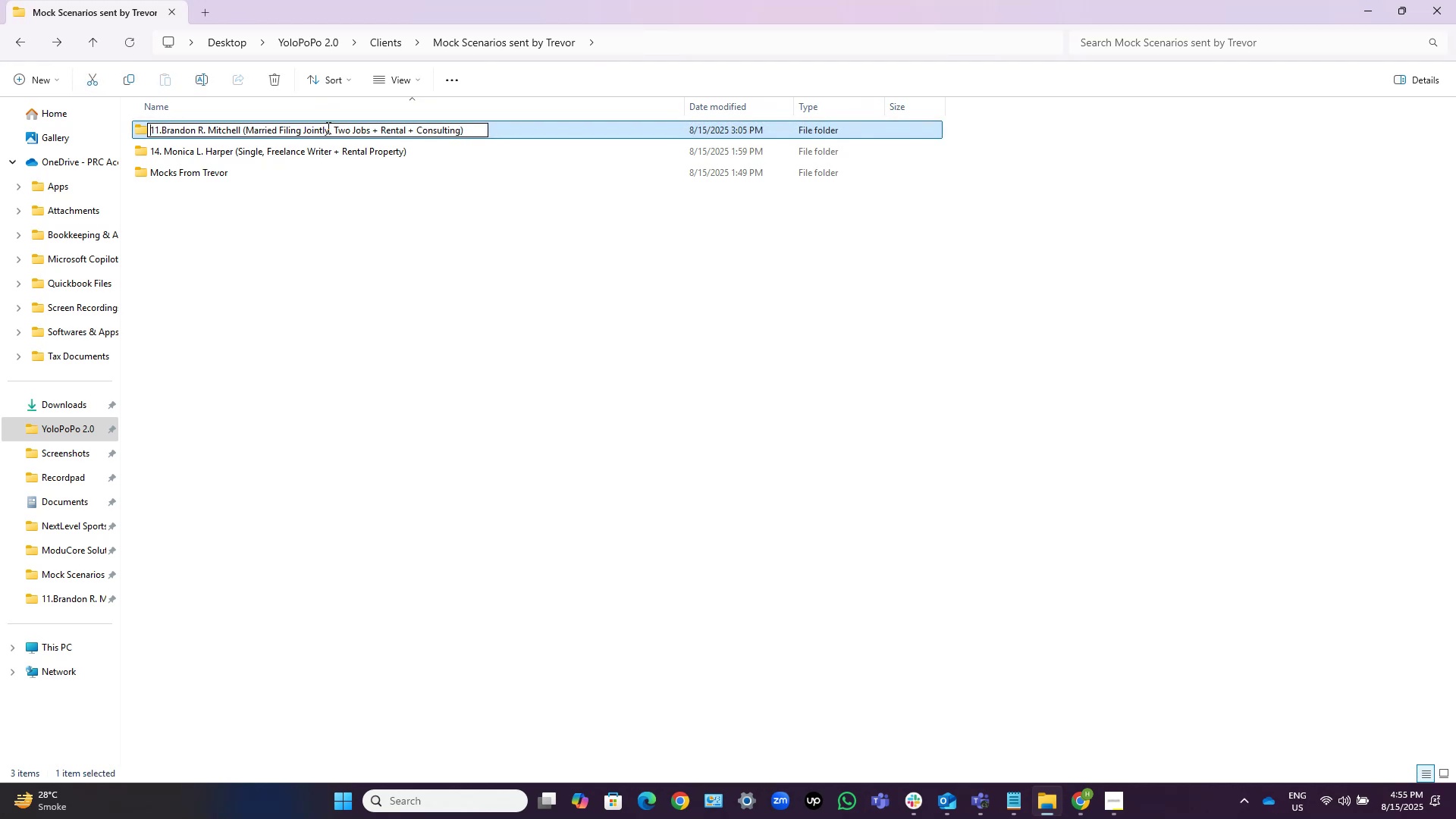 
key(ArrowRight)
 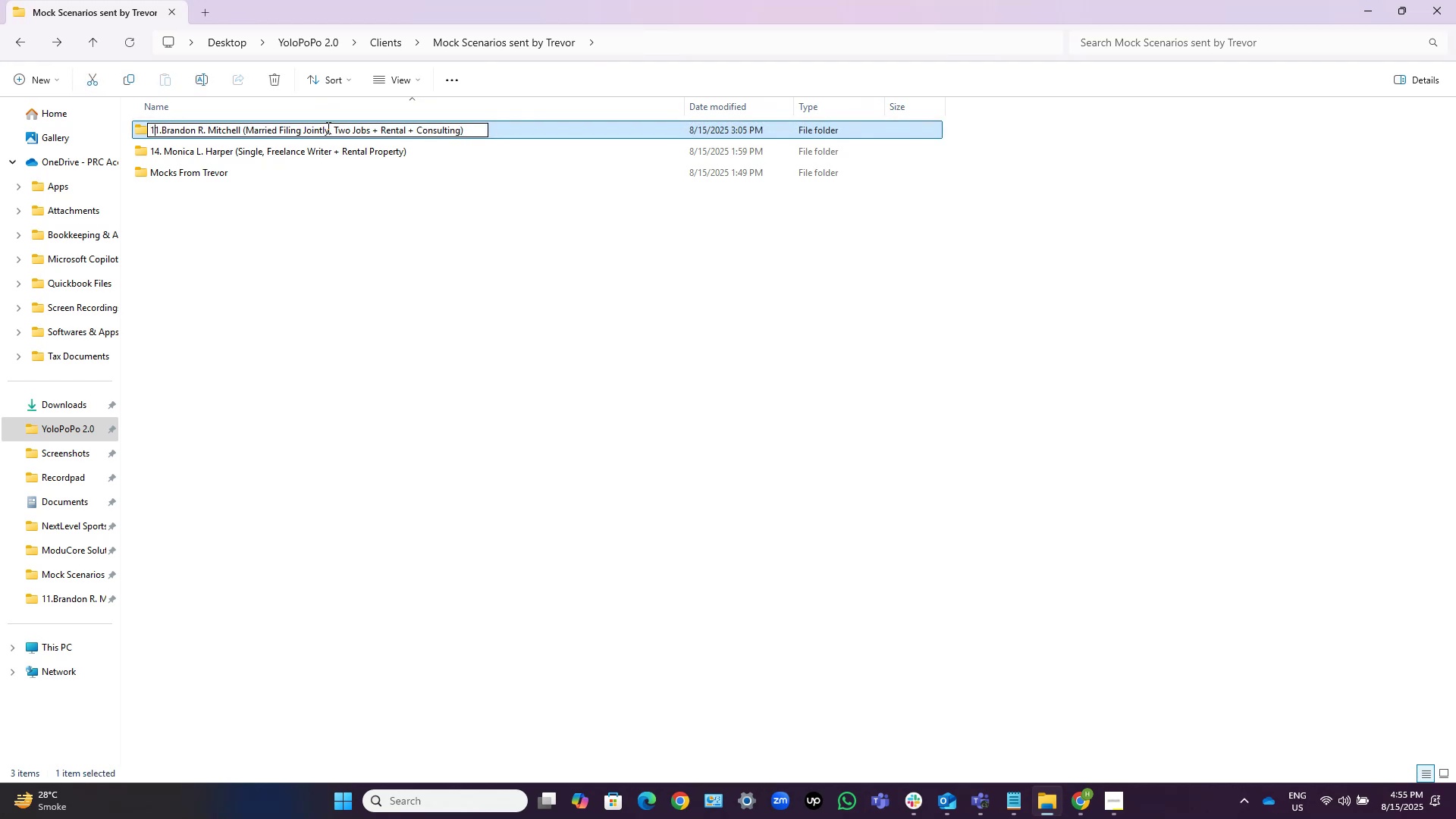 
key(ArrowRight)
 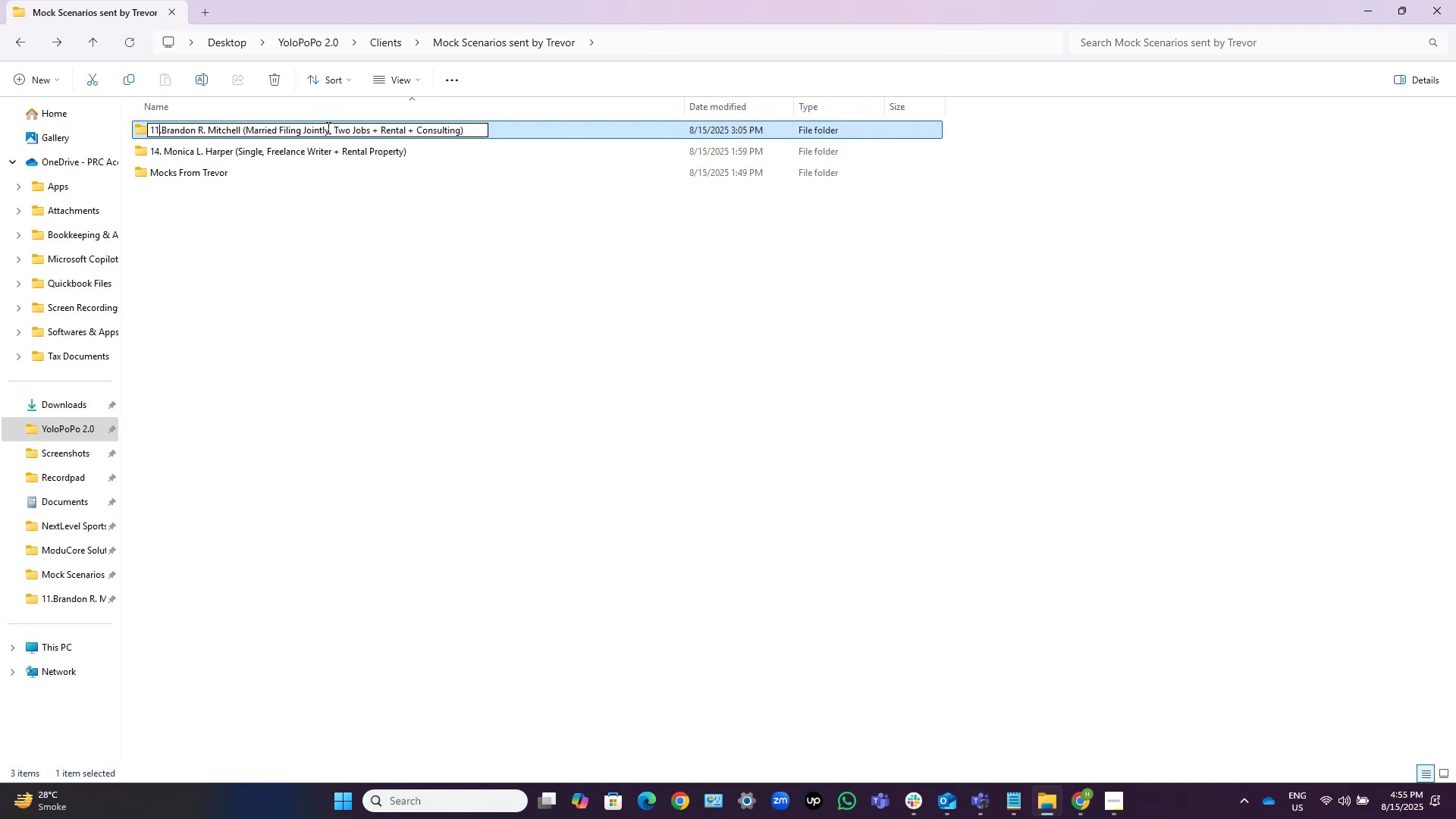 
key(ArrowRight)
 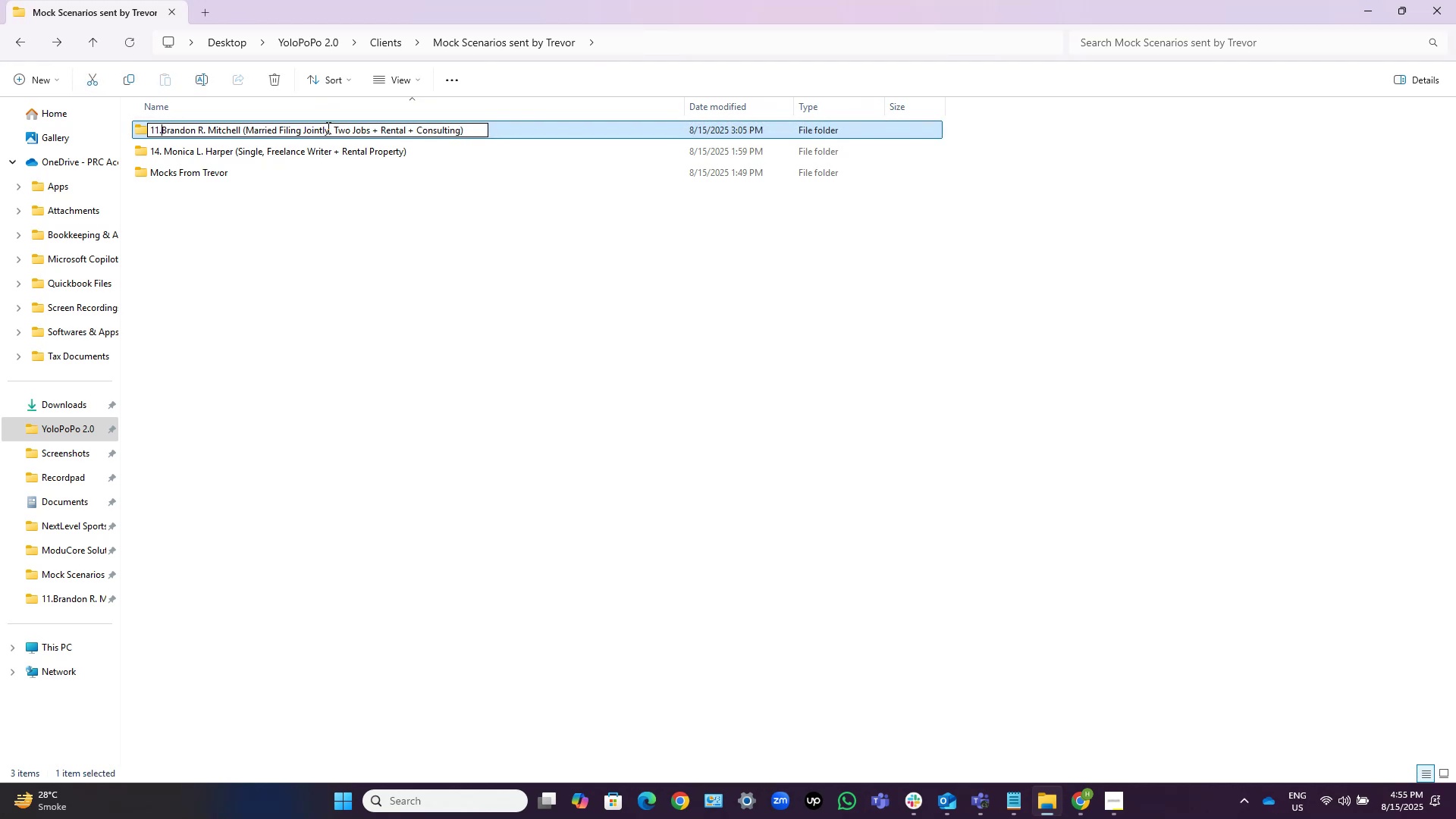 
key(ArrowRight)
 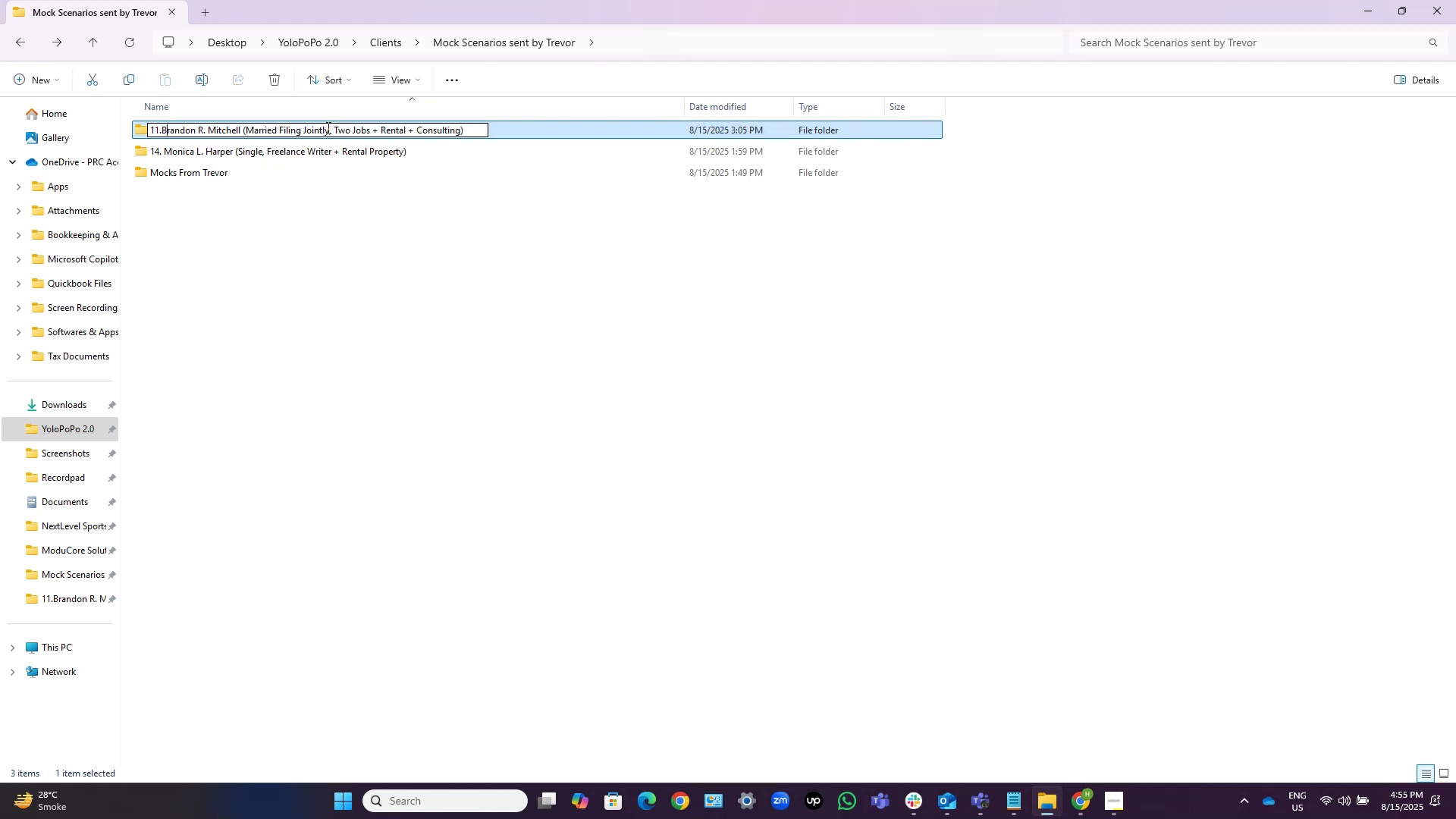 
key(ArrowLeft)
 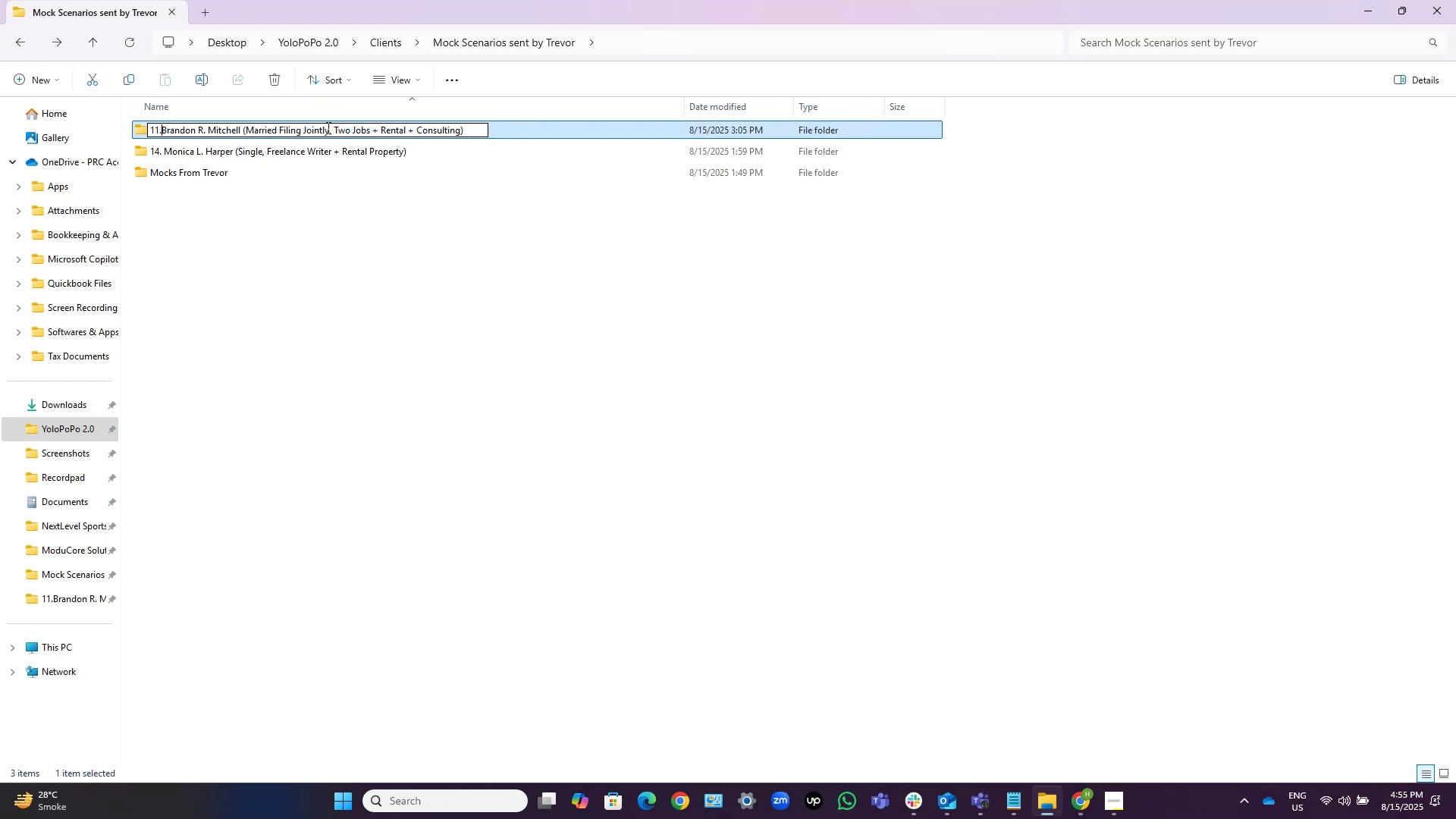 
hold_key(key=Backspace, duration=1.3)
 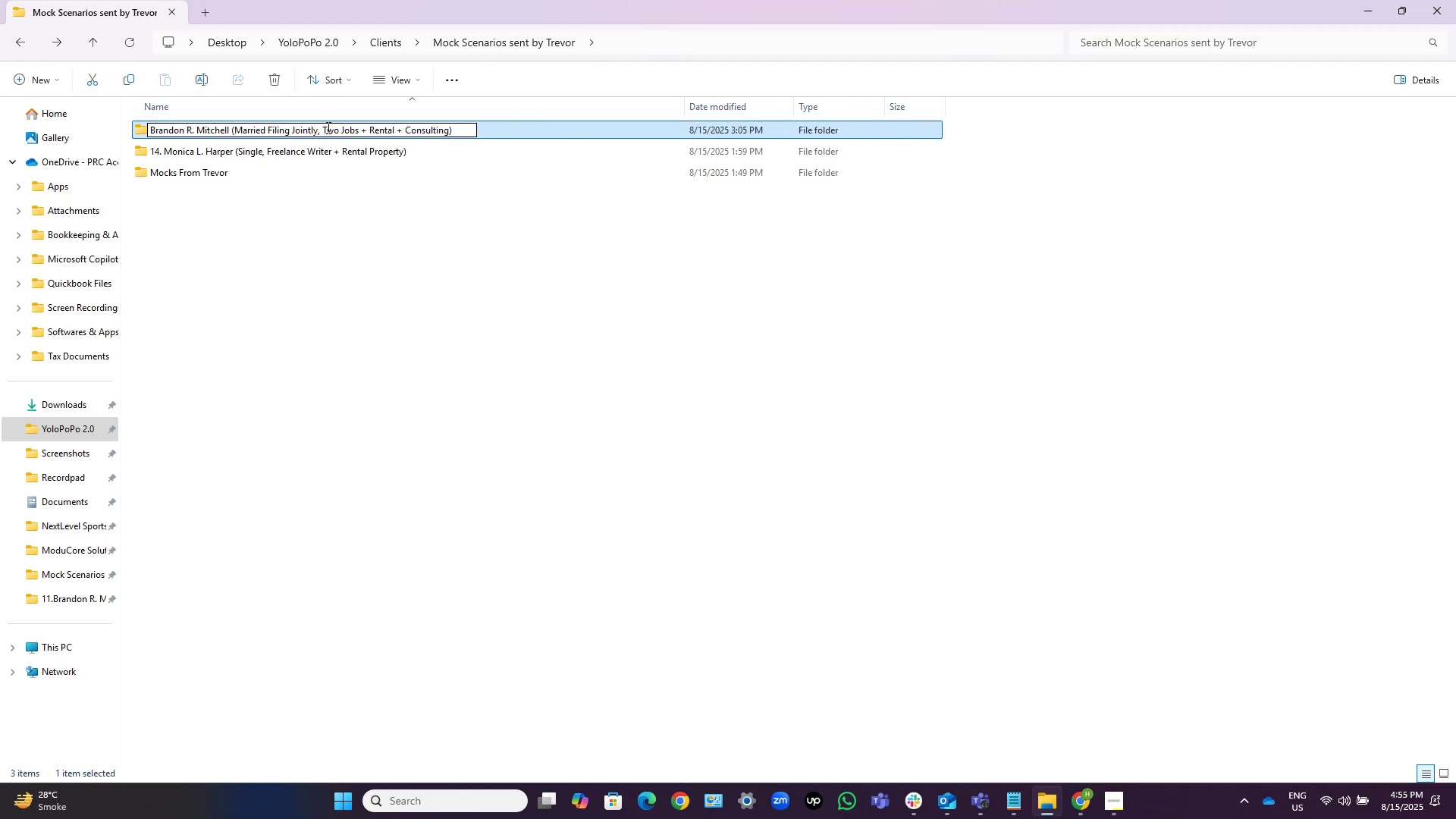 
key(Backspace)
 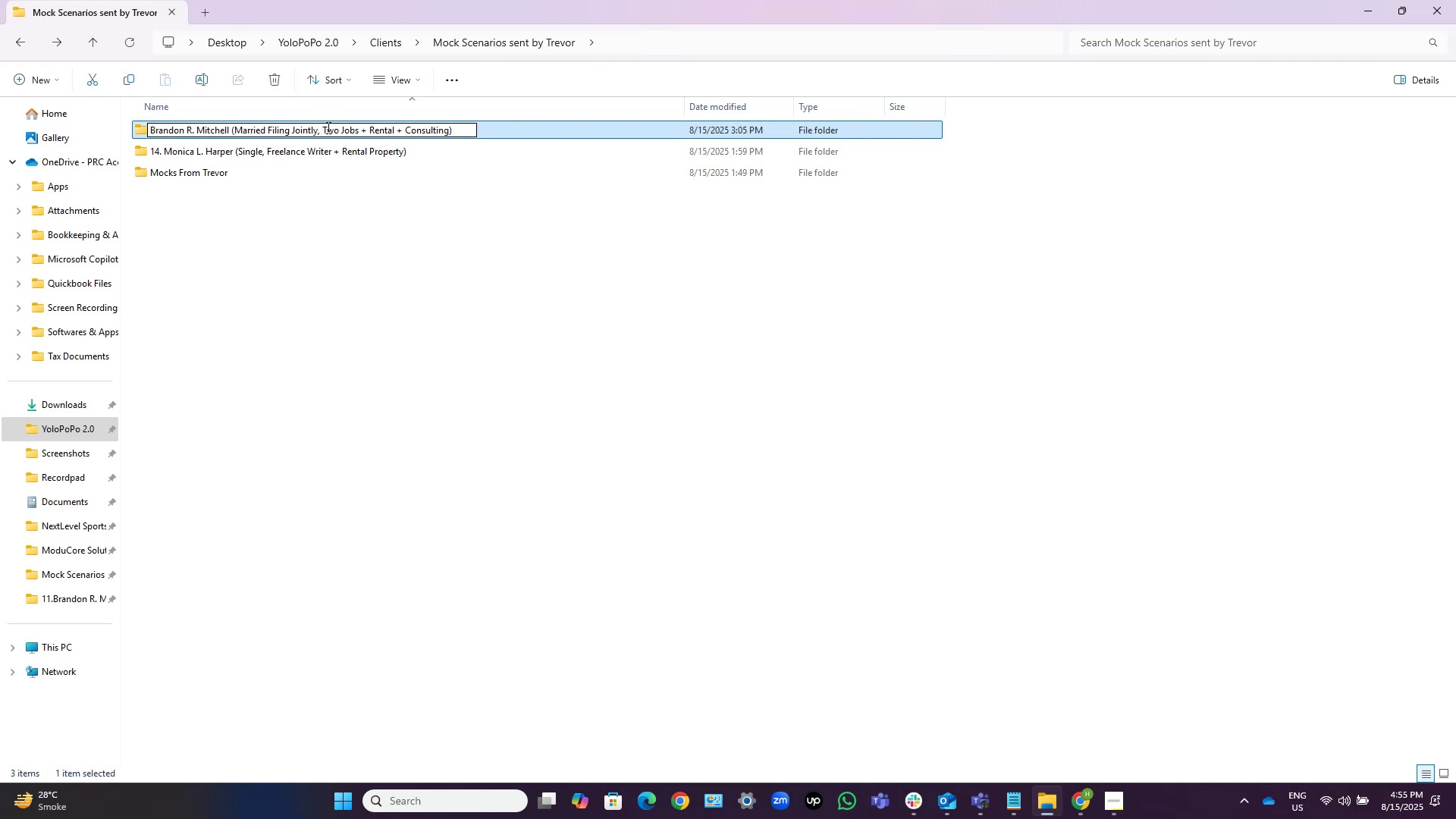 
key(NumpadEnter)
 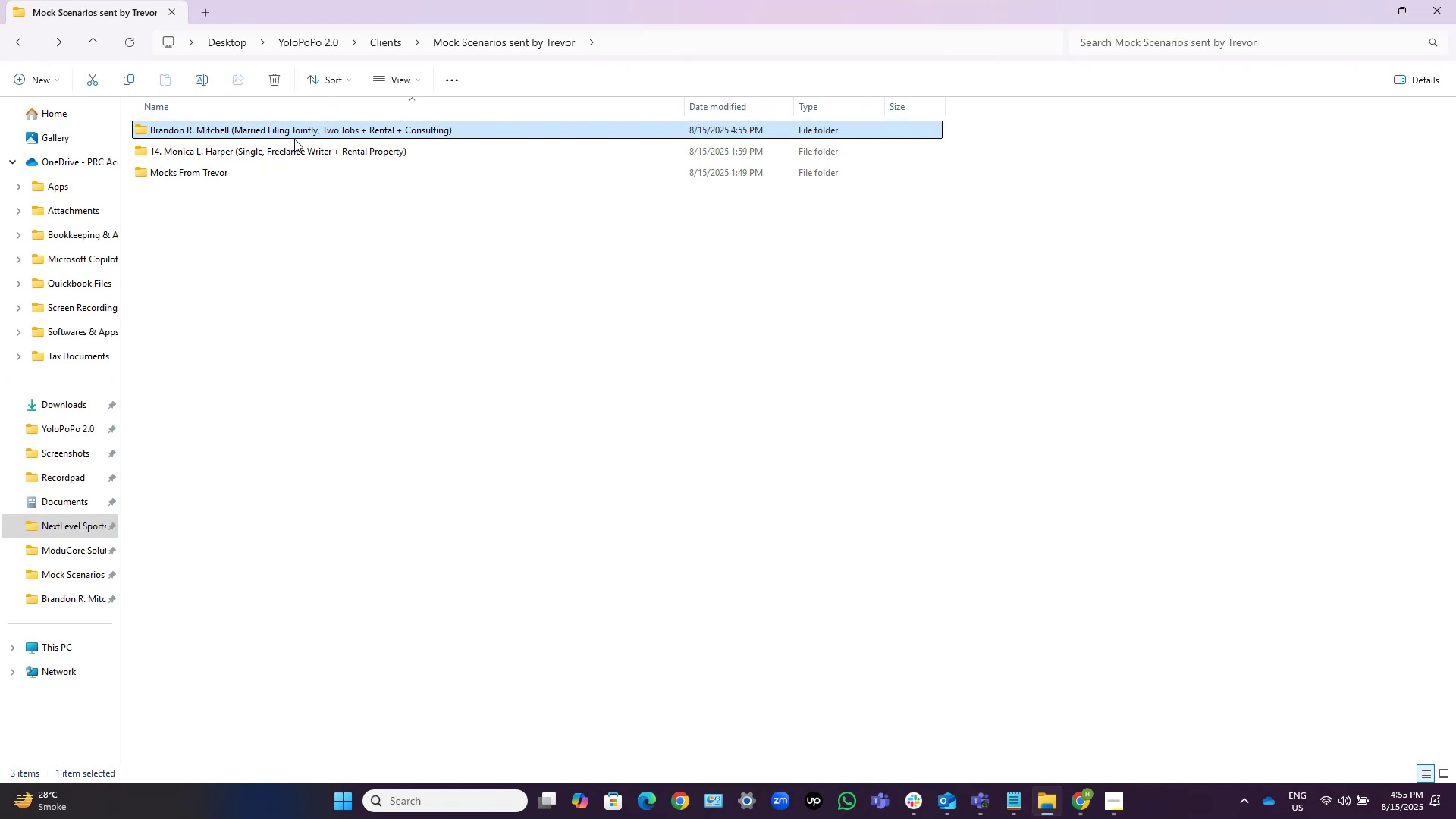 
left_click([294, 148])
 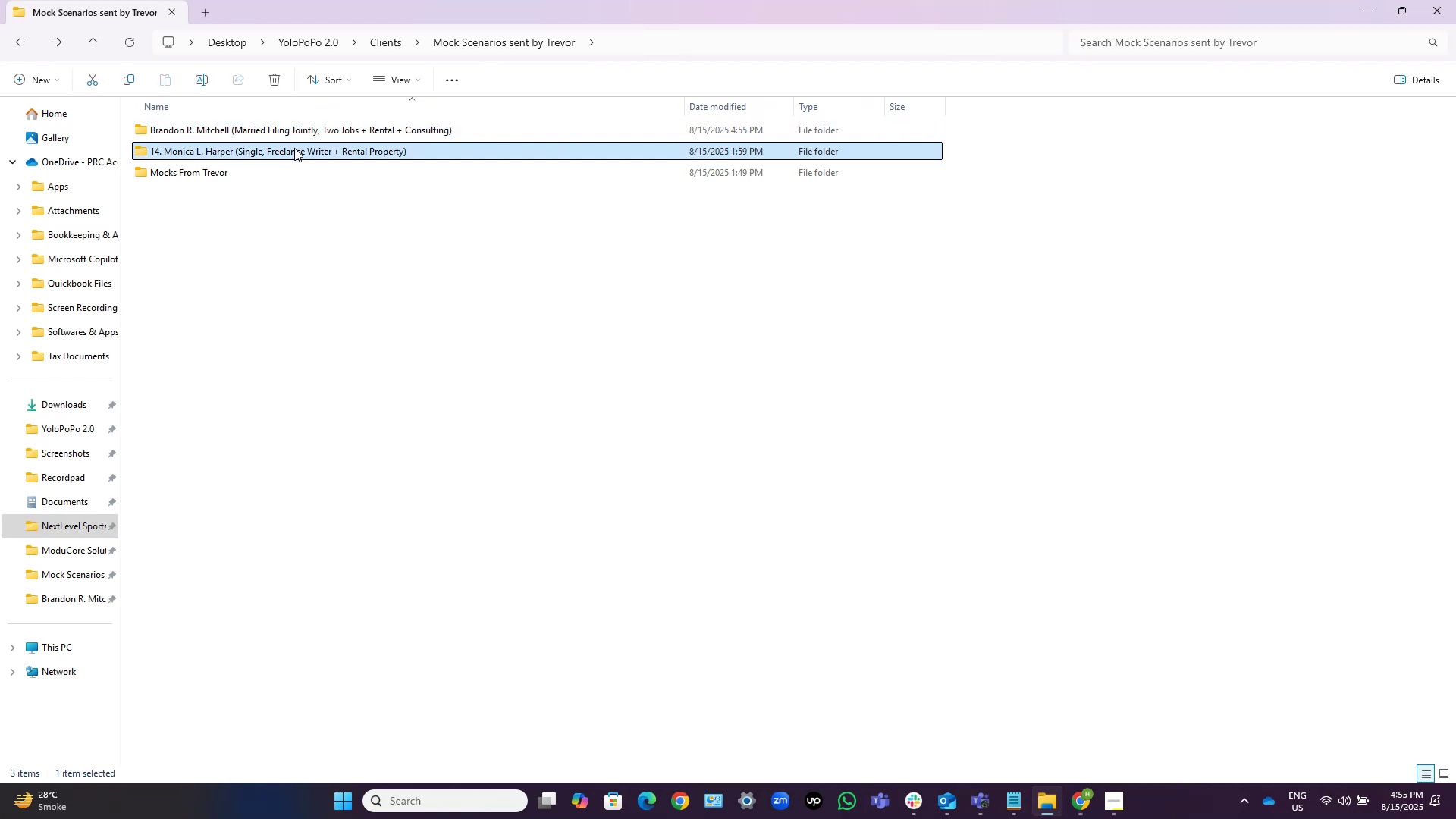 
key(F2)
 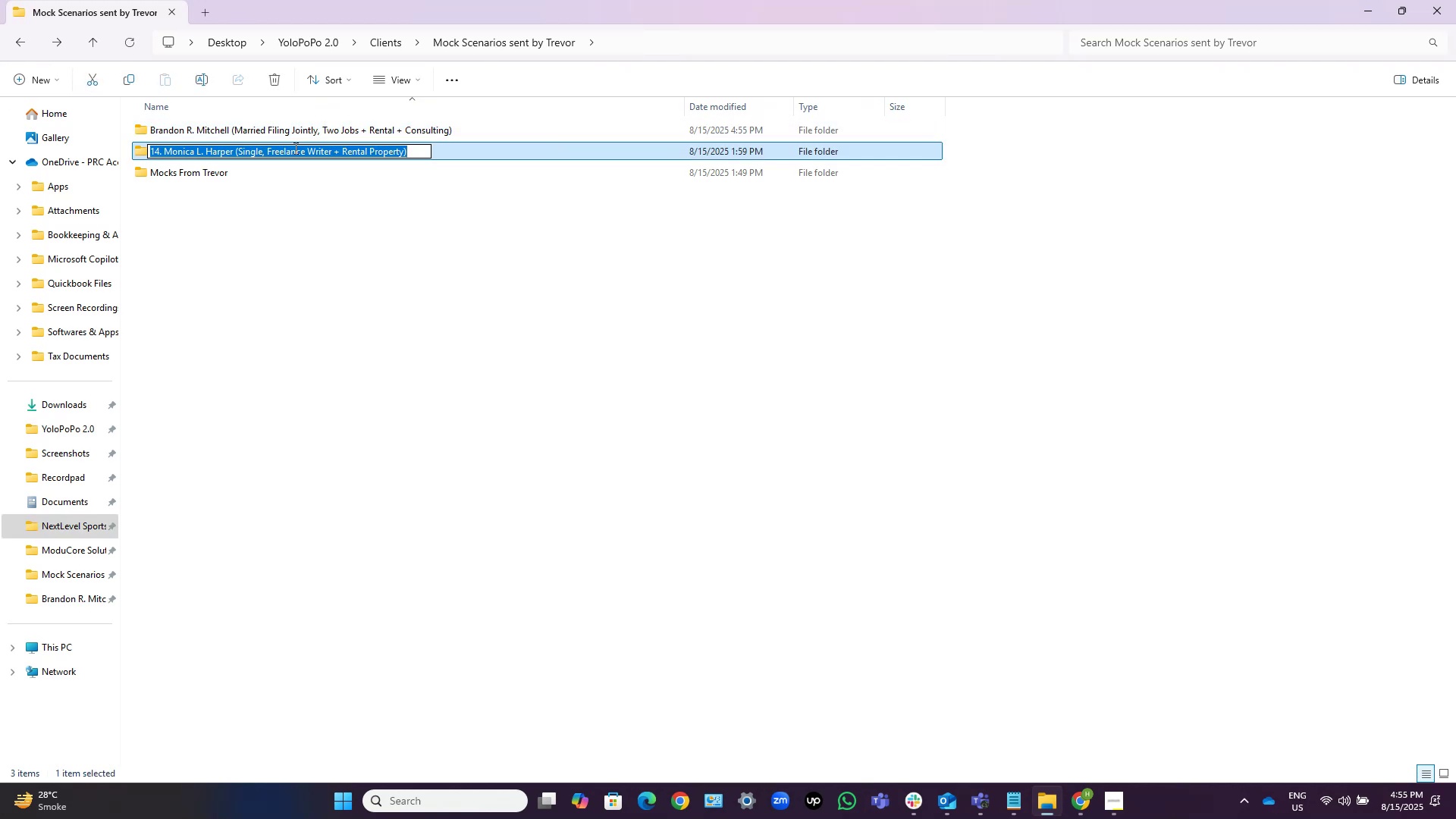 
key(Home)
 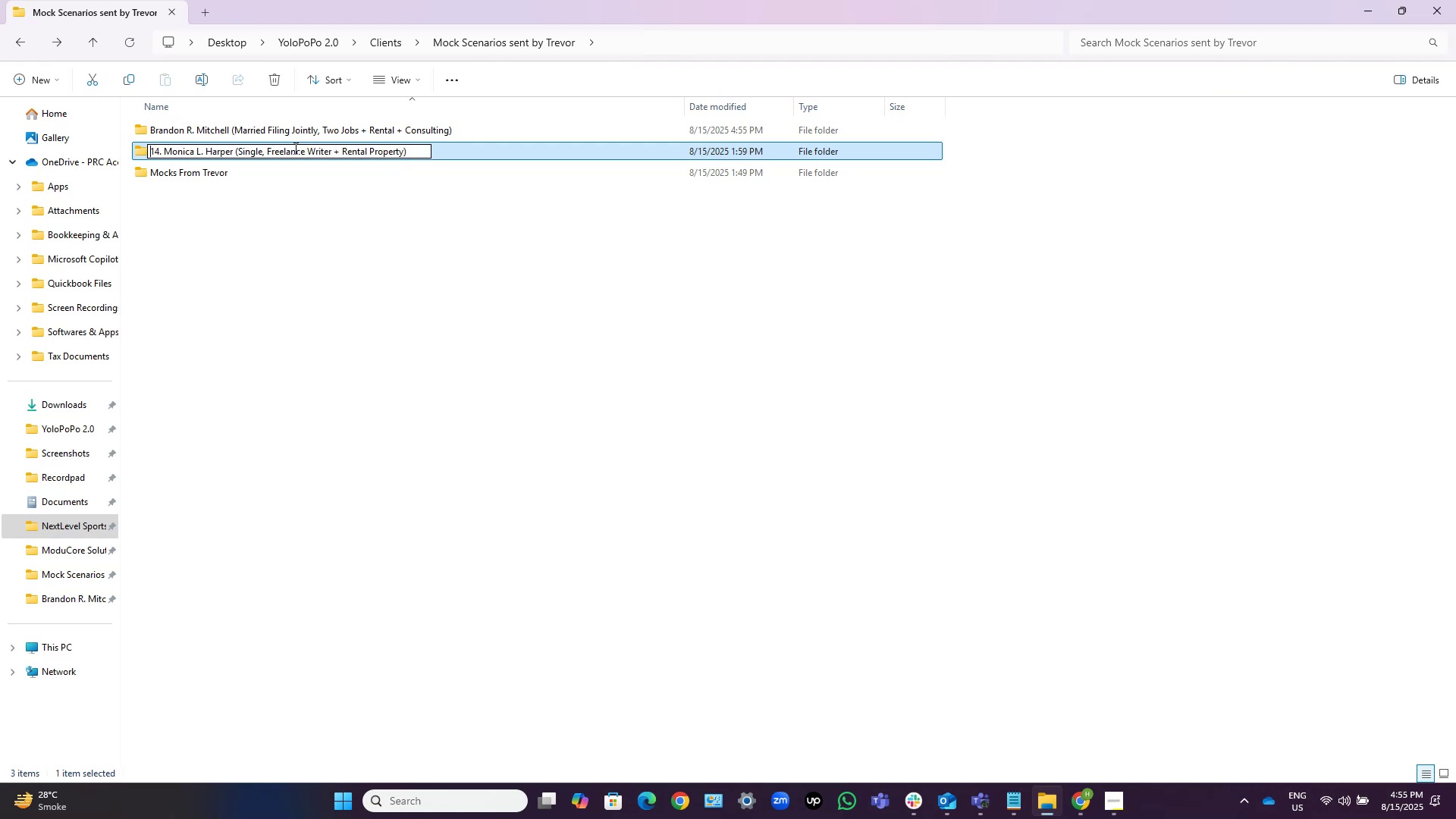 
key(ArrowRight)
 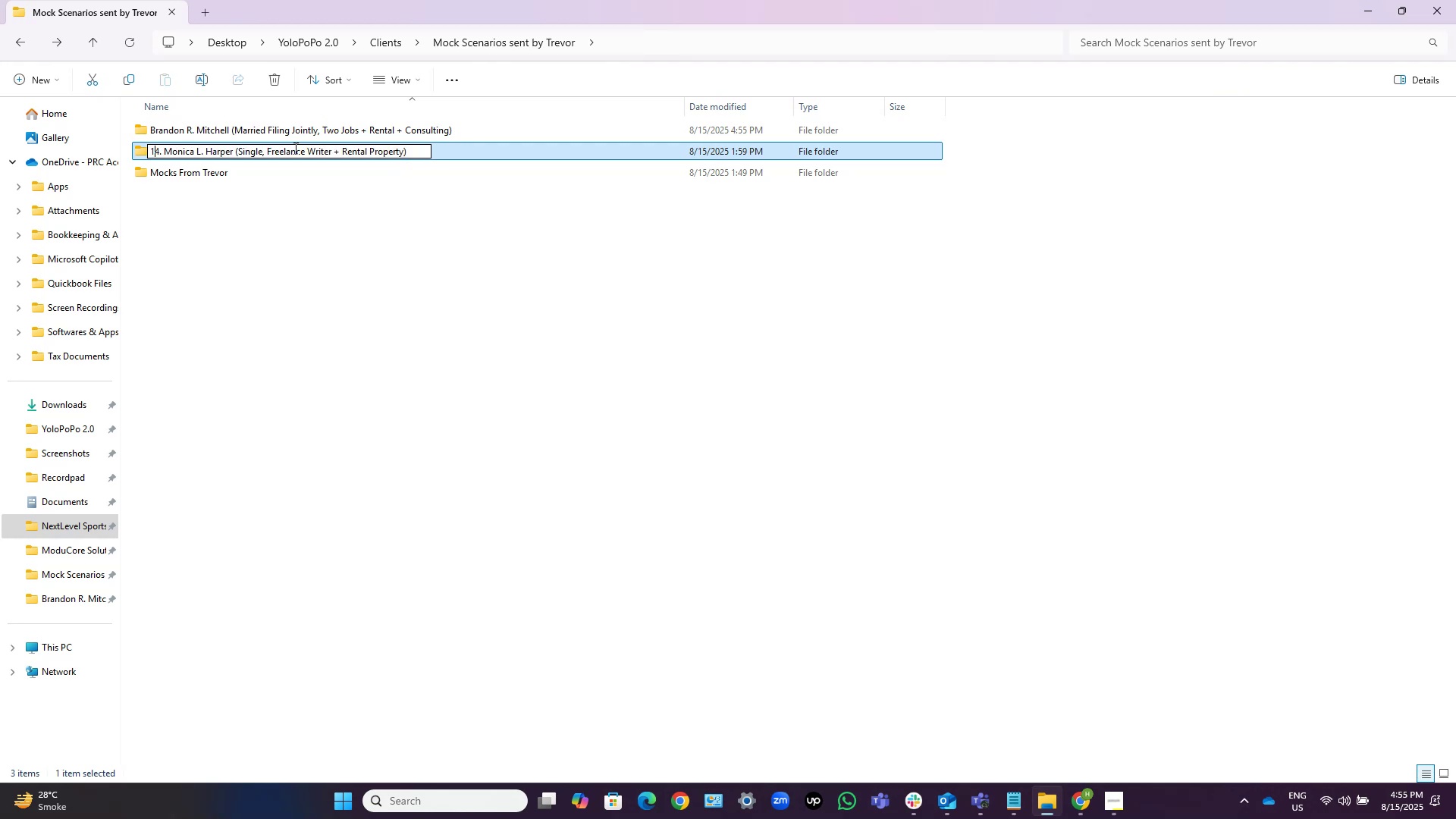 
key(ArrowRight)
 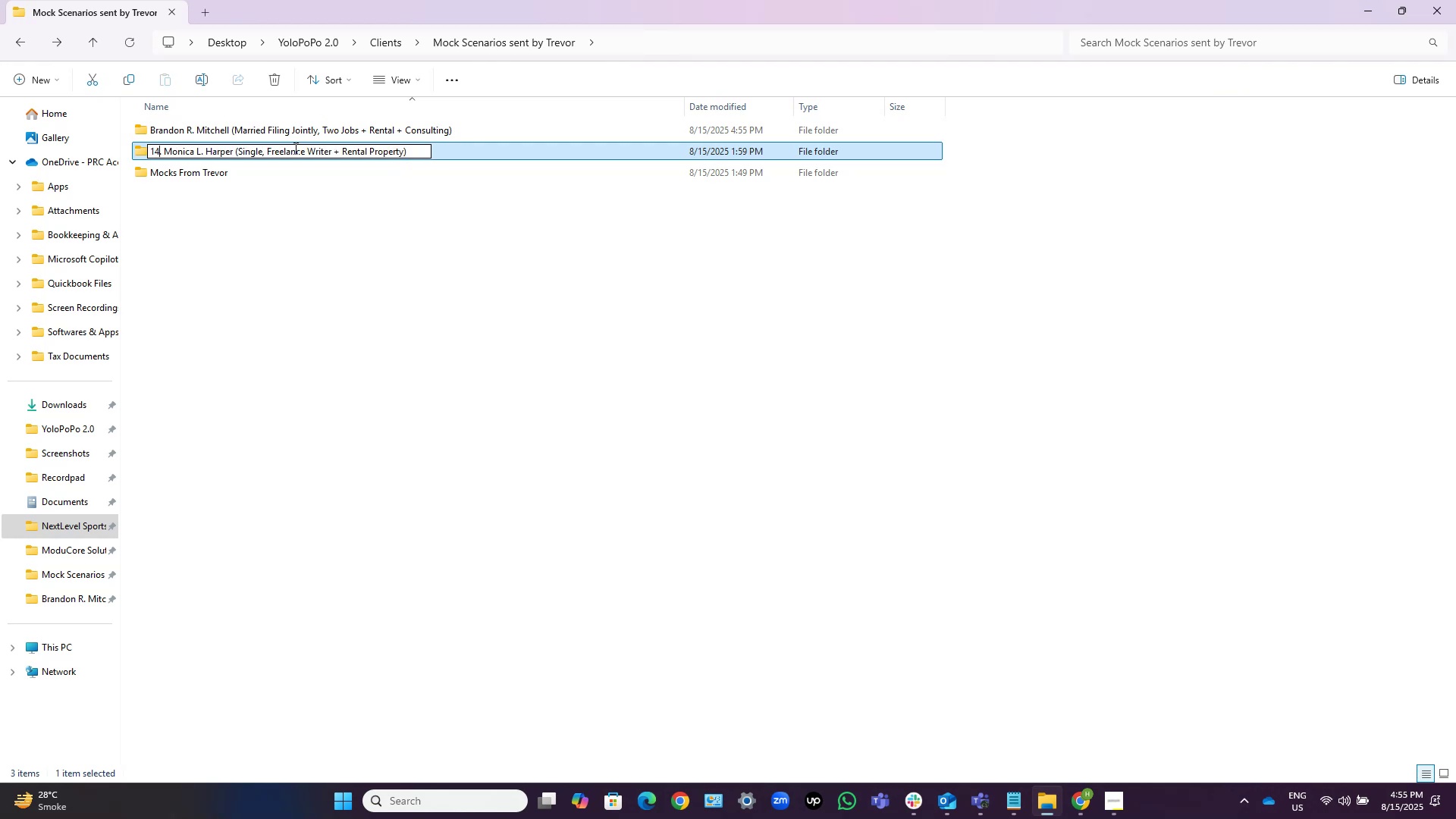 
key(ArrowRight)
 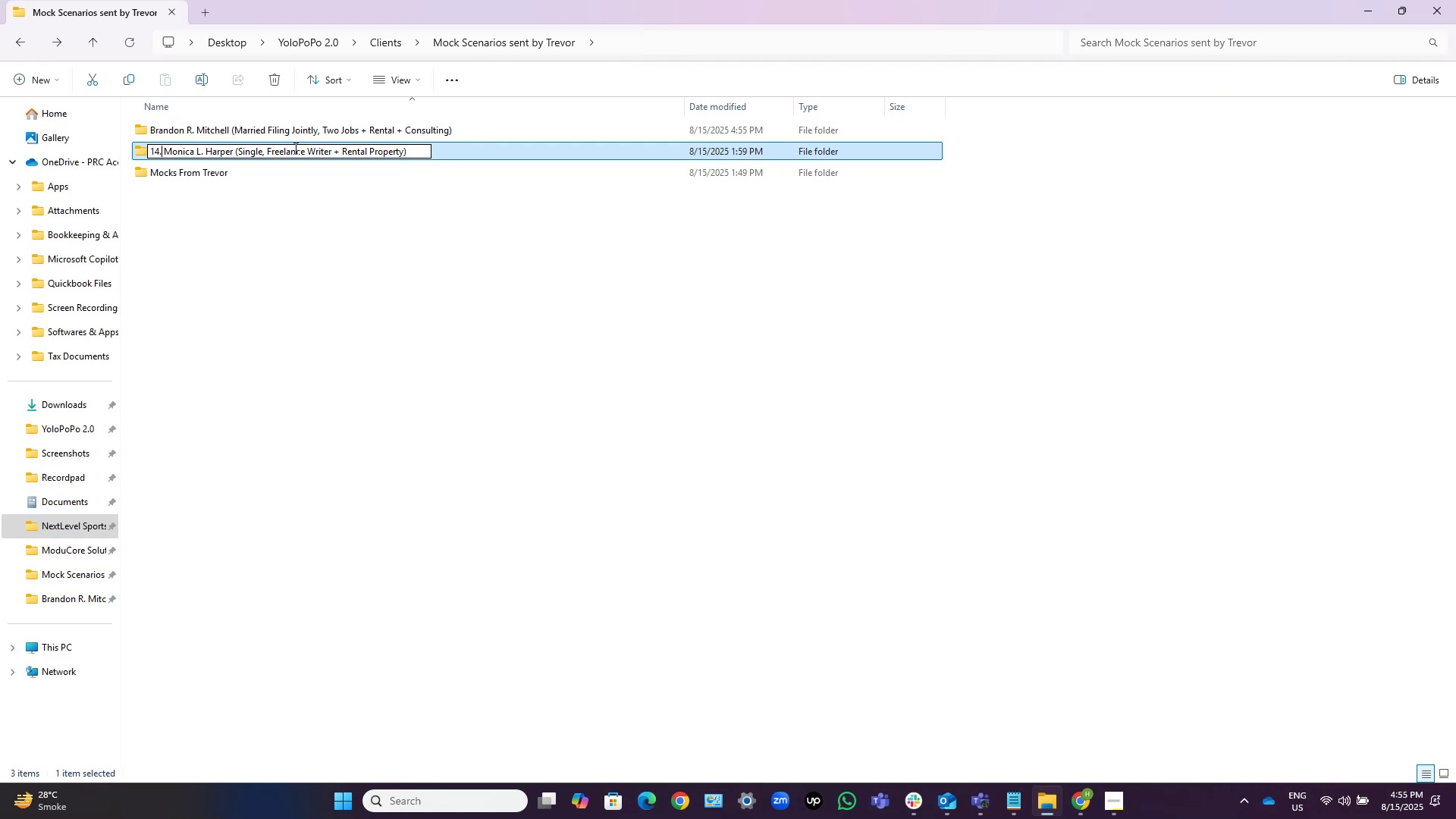 
key(ArrowRight)
 